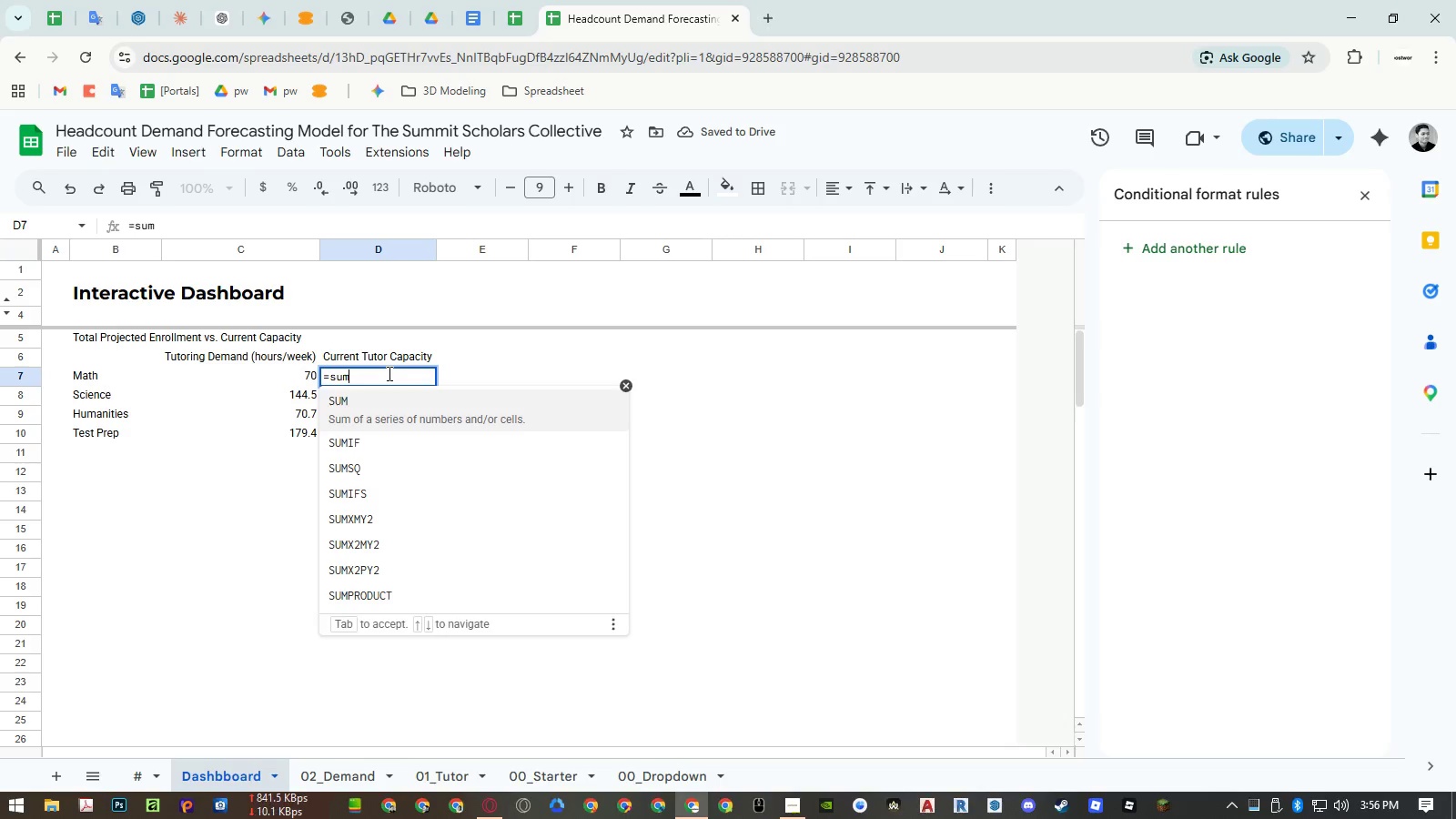 
key(Enter)
 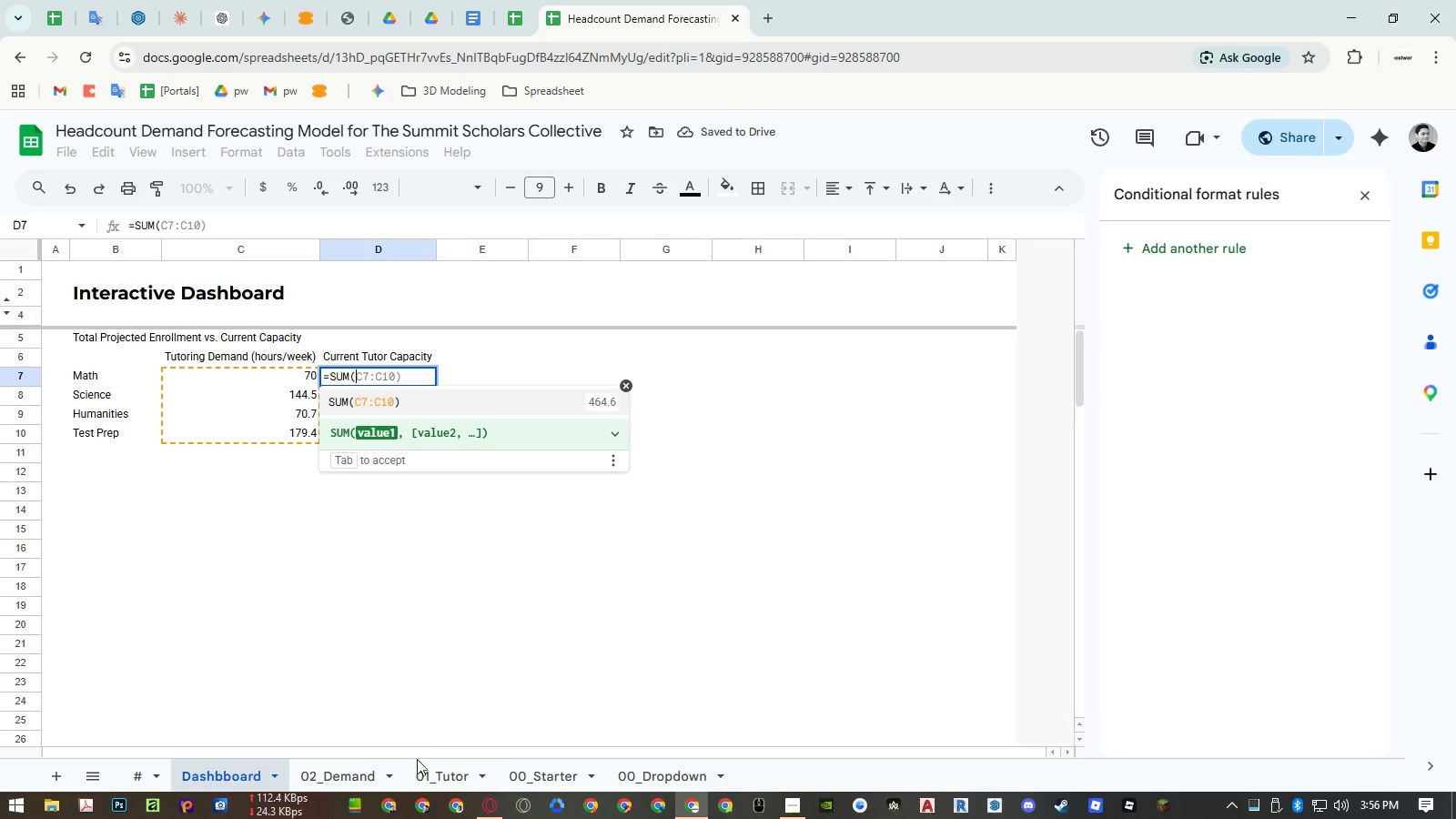 
left_click([426, 776])
 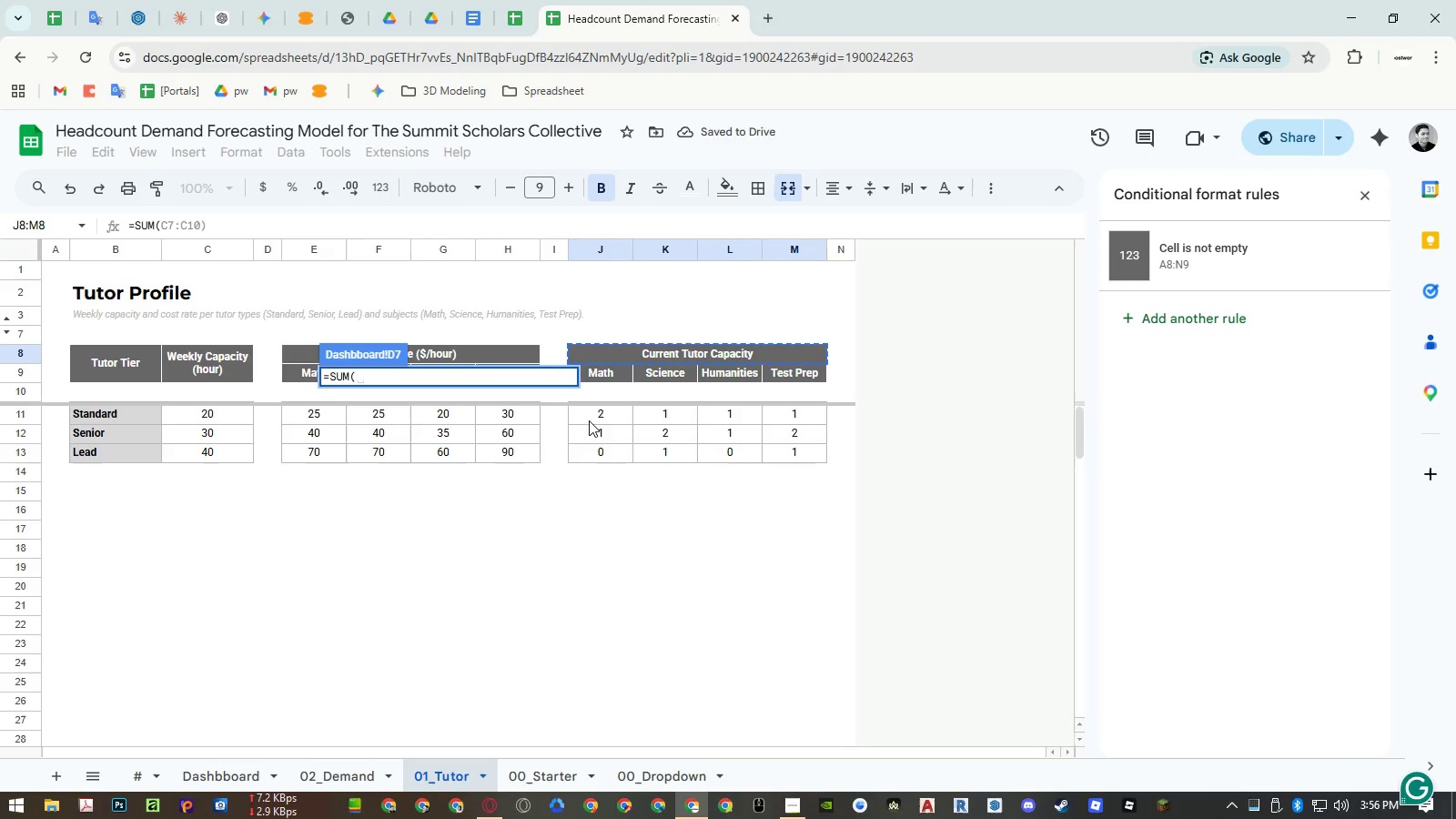 
left_click_drag(start_coordinate=[592, 420], to_coordinate=[793, 415])
 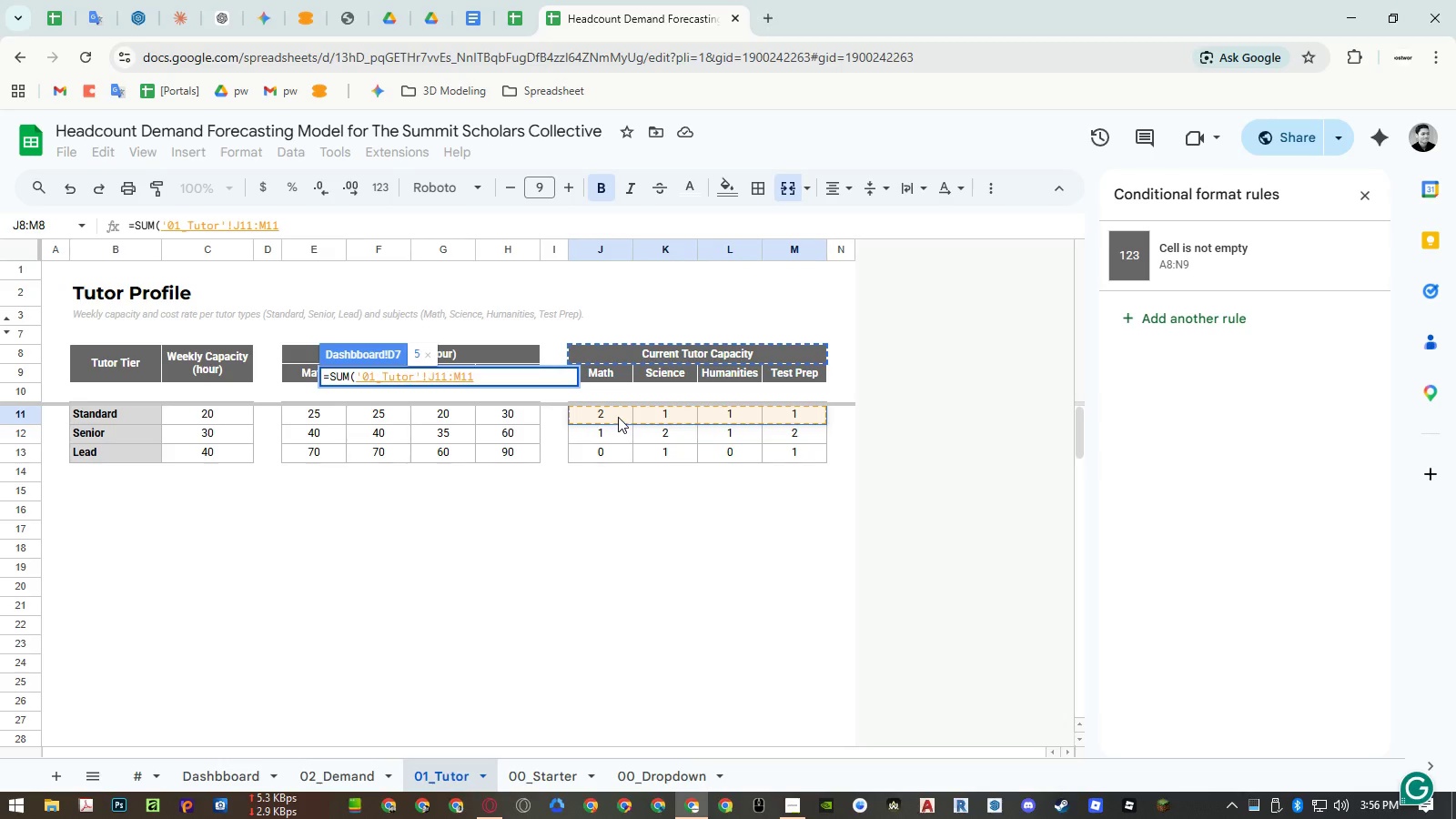 
left_click_drag(start_coordinate=[616, 414], to_coordinate=[615, 452])
 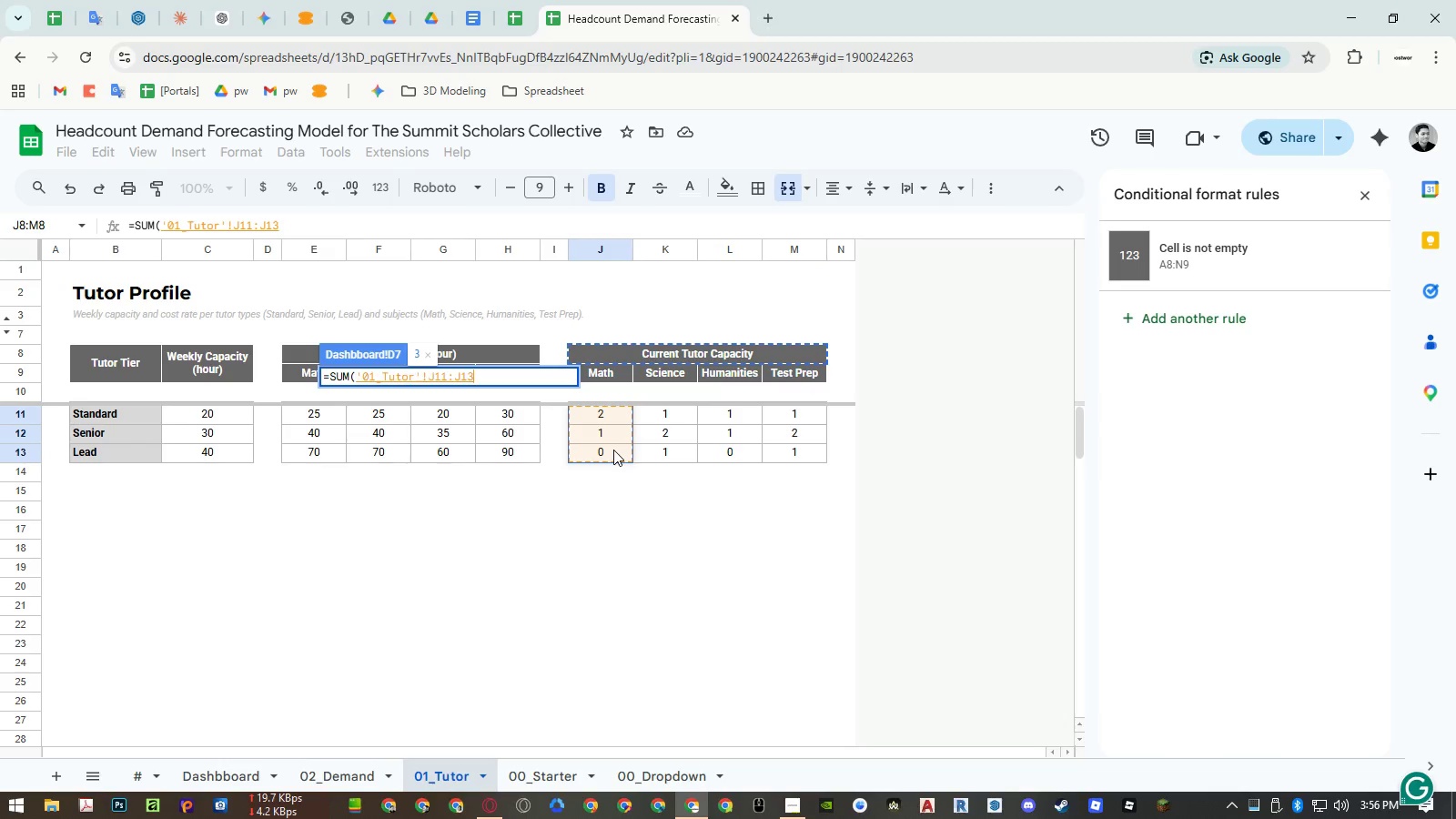 
key(Enter)
 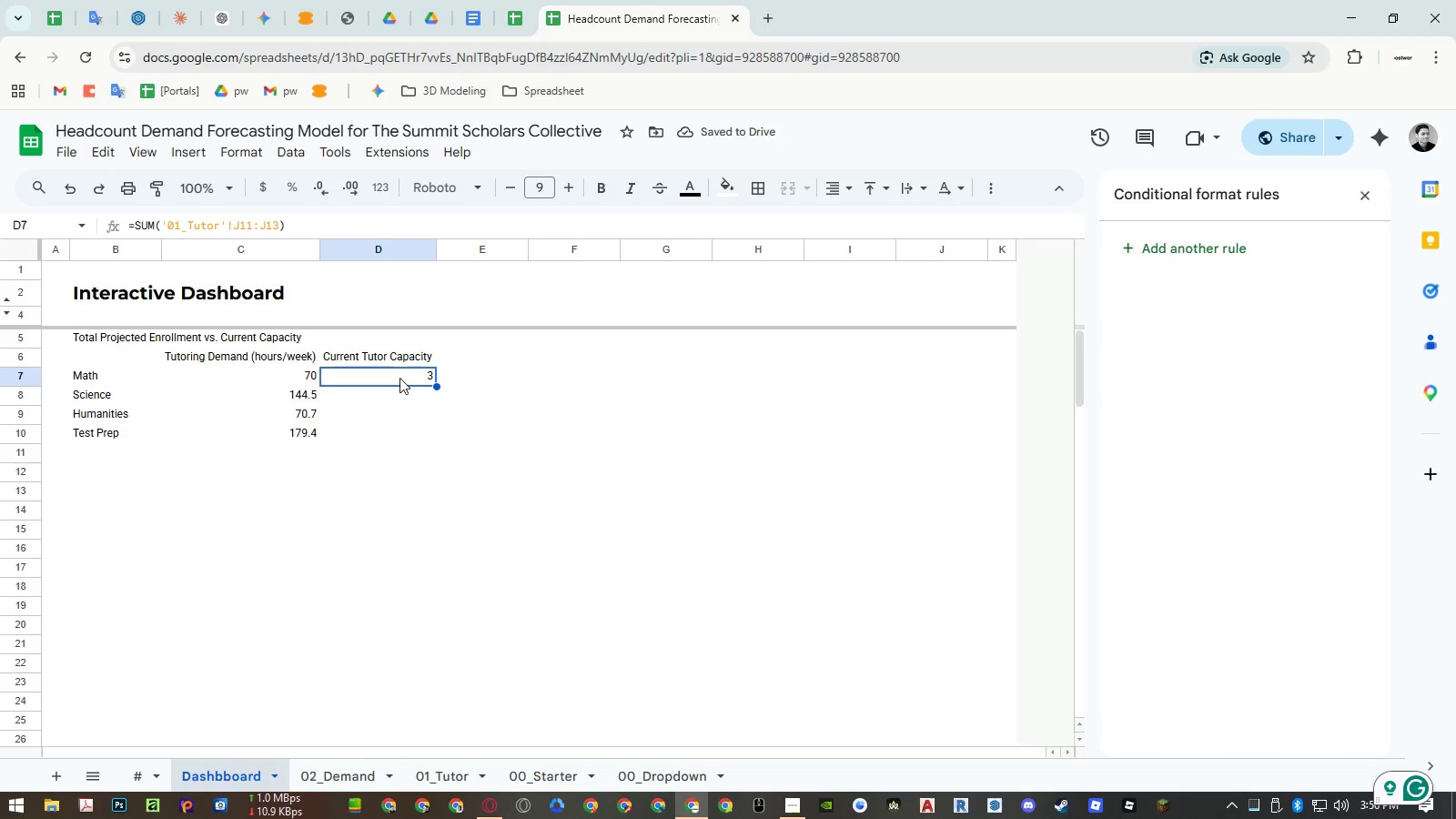 
left_click([399, 378])
 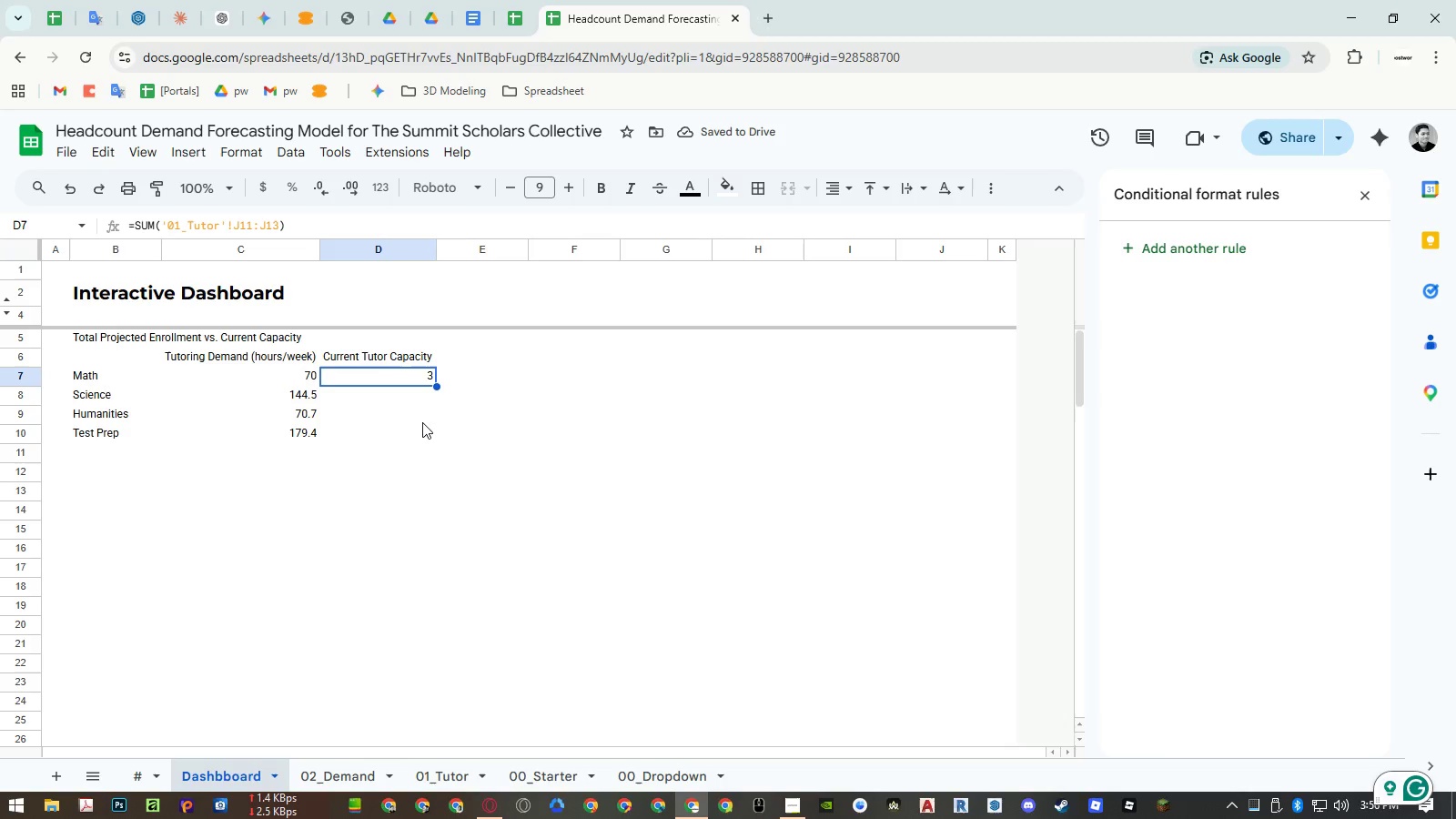 
key(Control+ControlLeft)
 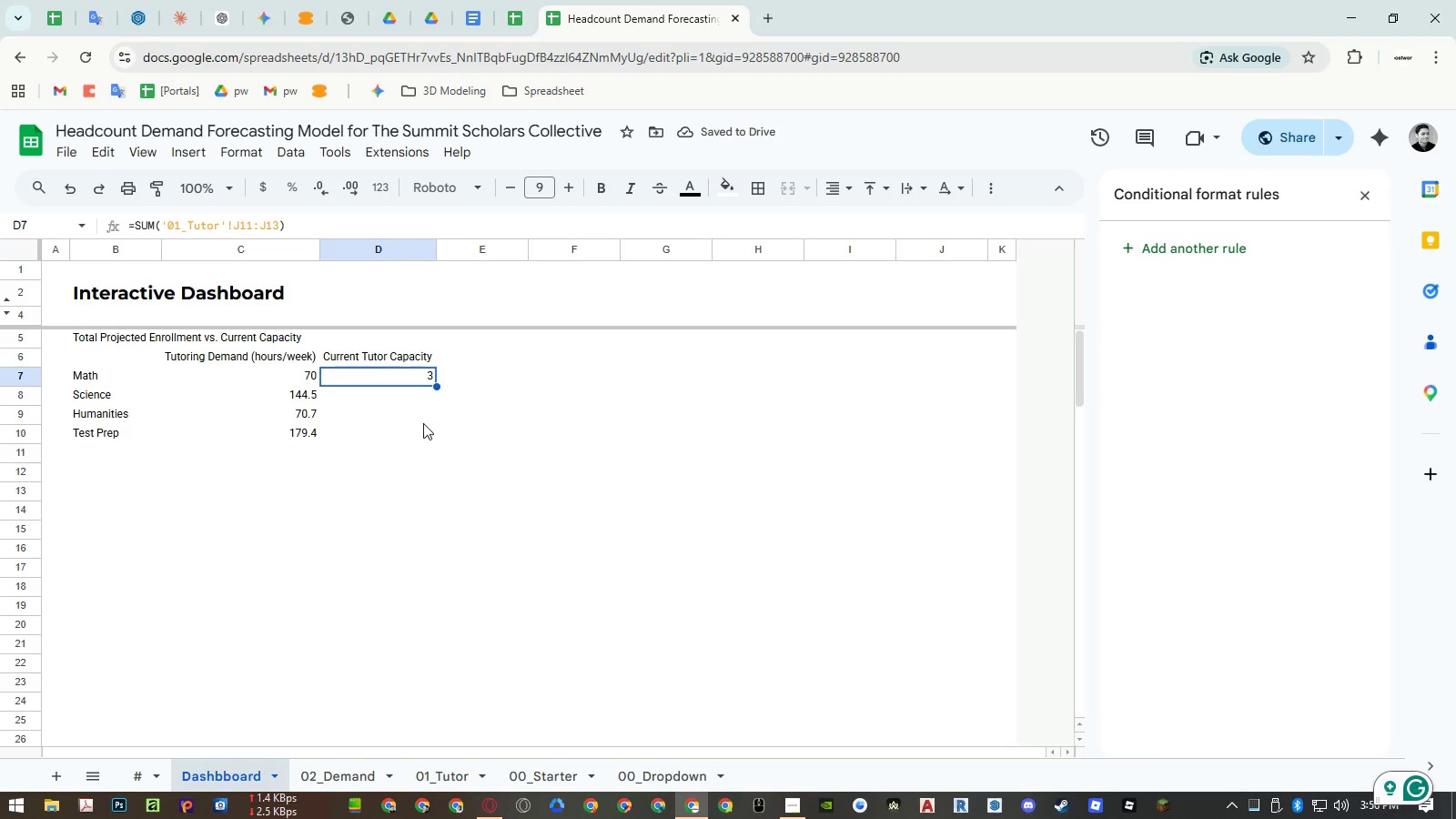 
key(Control+C)
 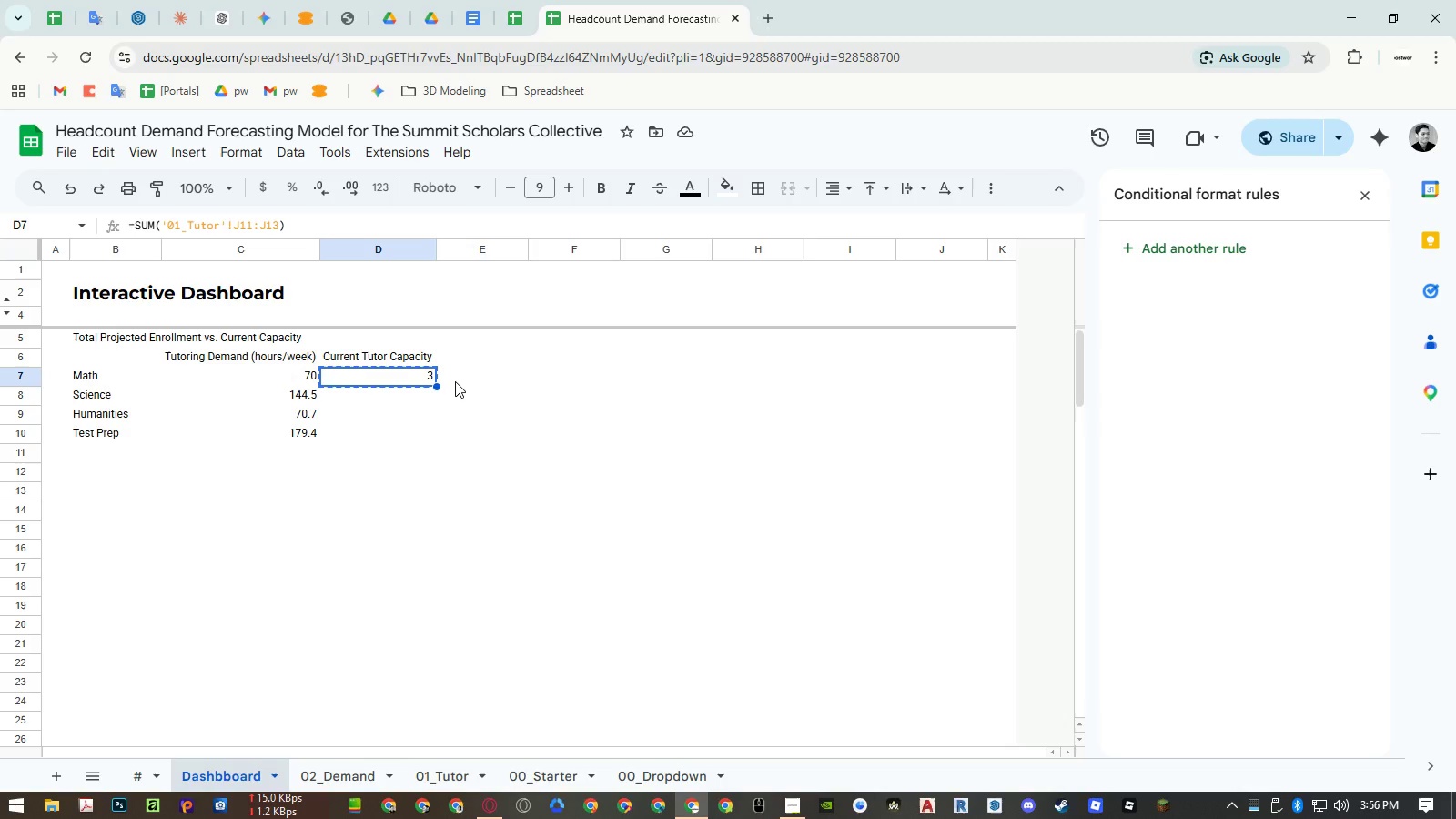 
left_click_drag(start_coordinate=[455, 381], to_coordinate=[650, 381])
 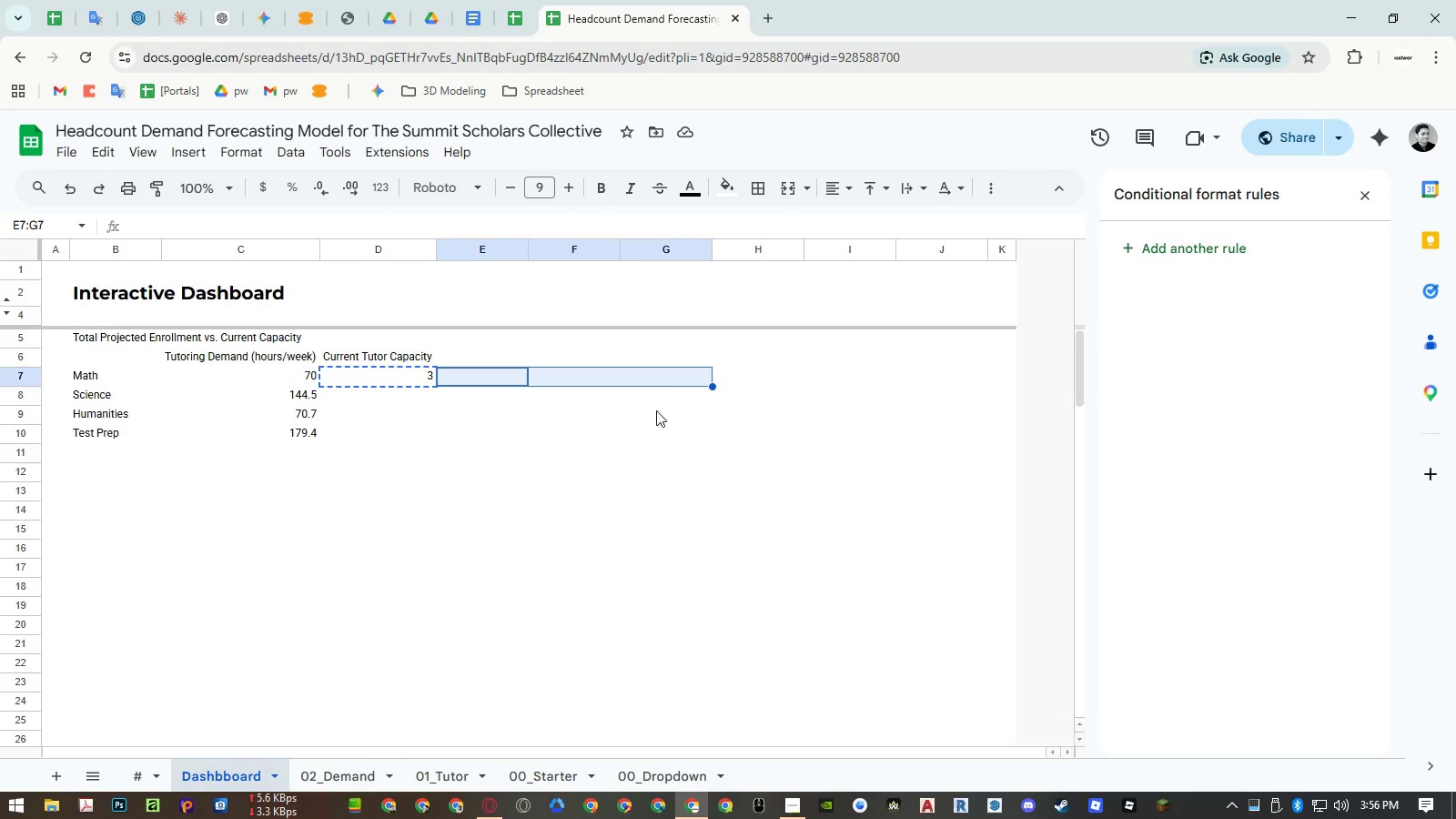 
key(Control+ControlLeft)
 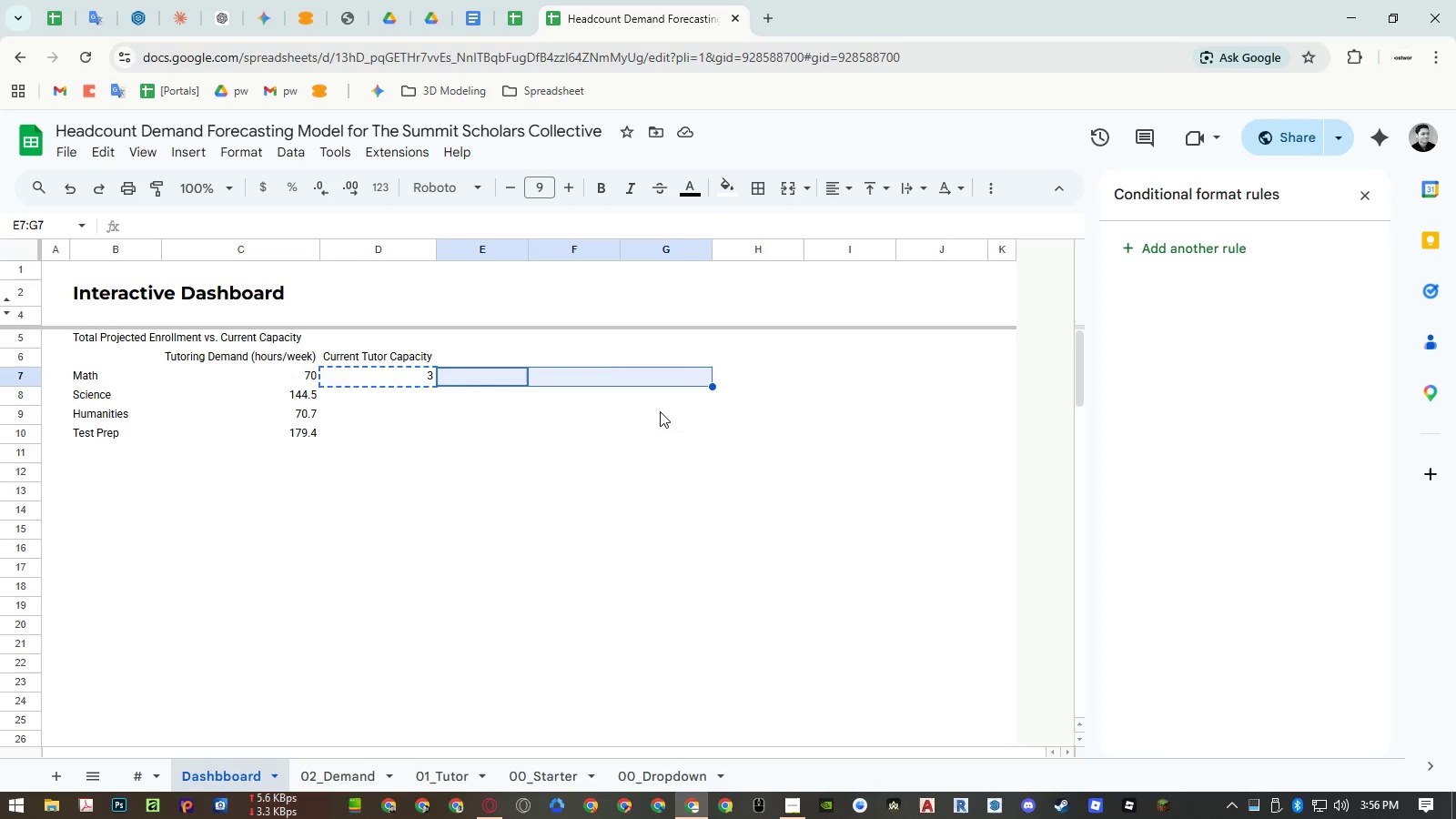 
key(Control+V)
 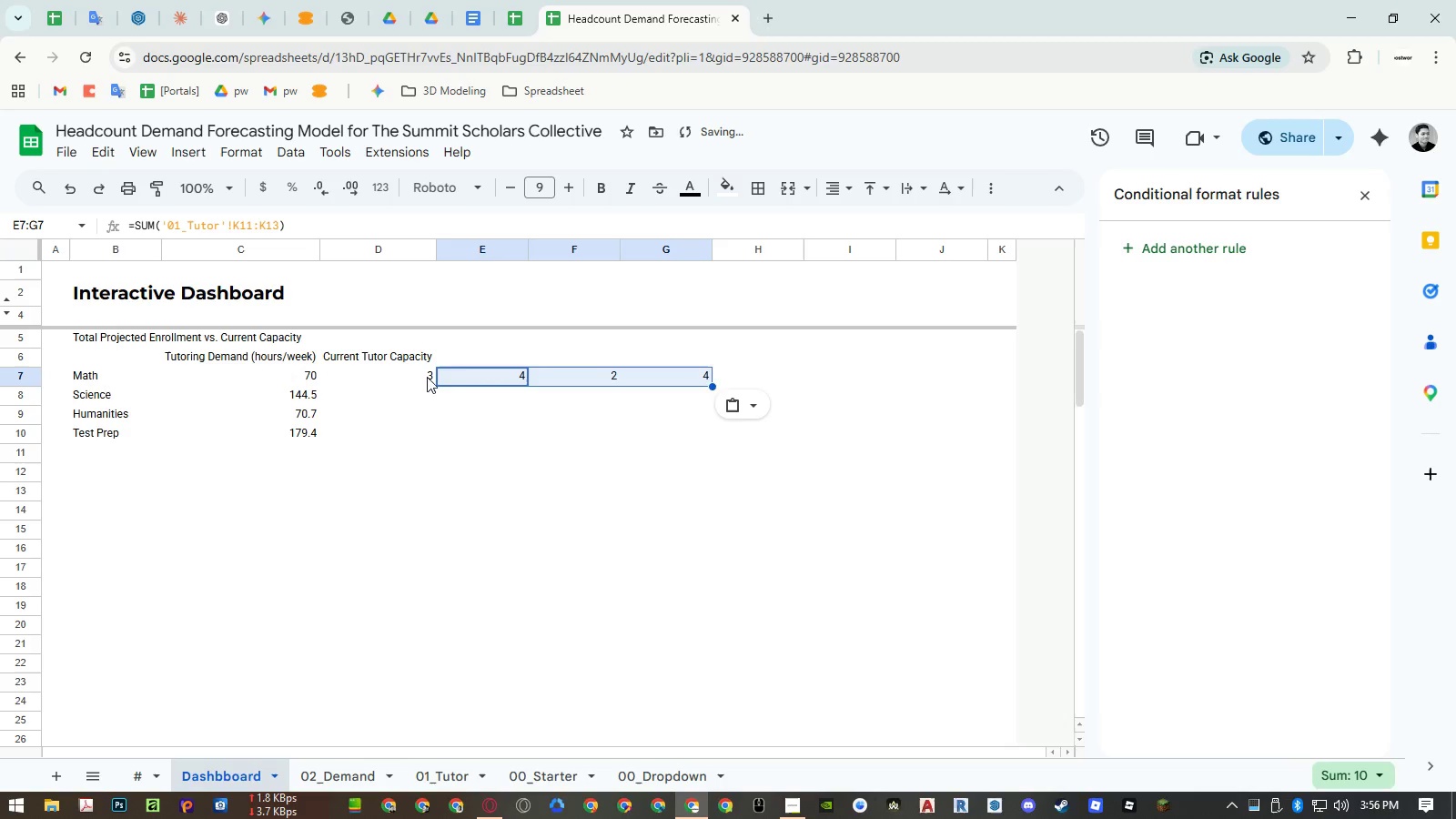 
left_click([417, 377])
 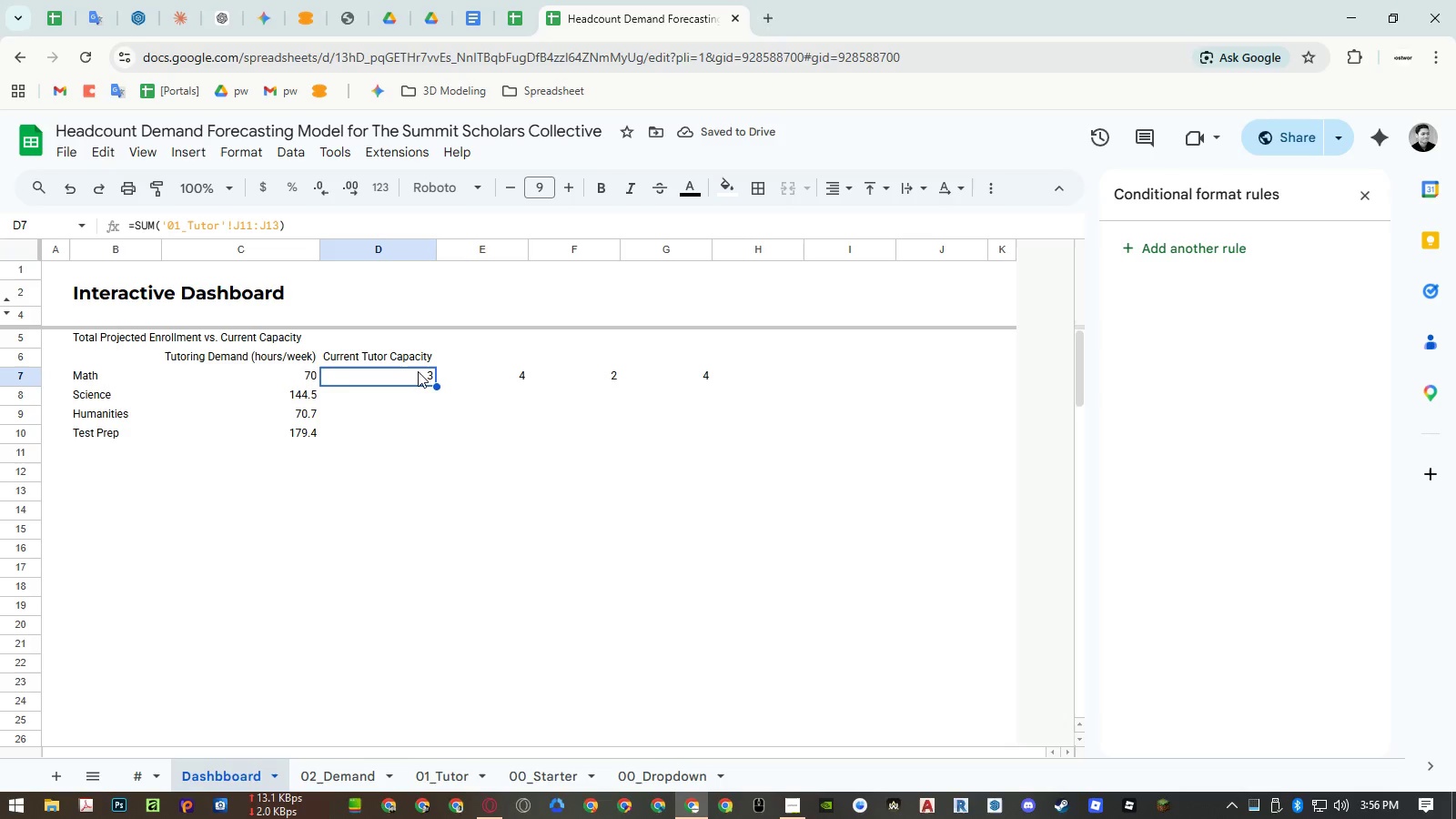 
wait(5.19)
 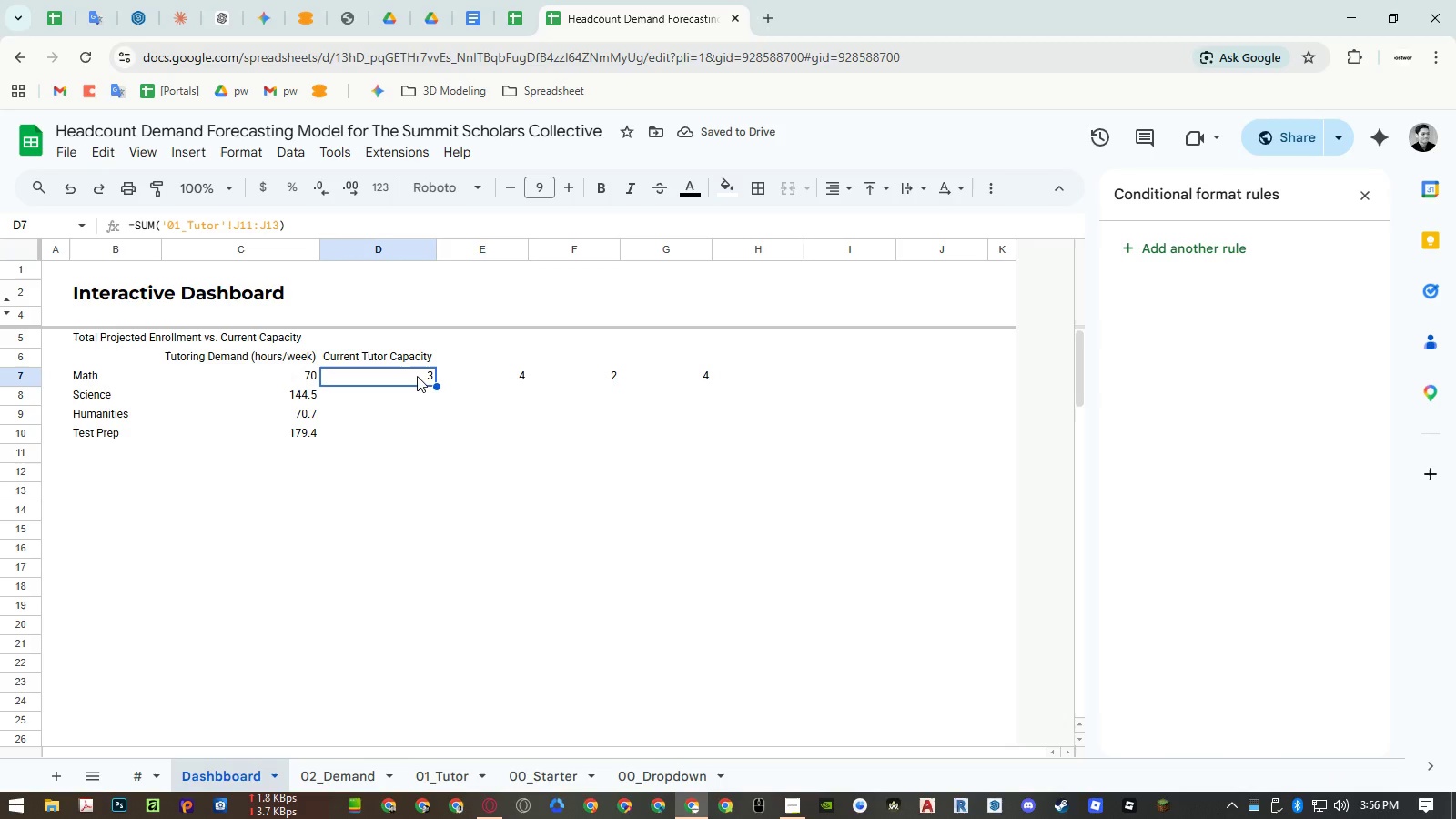 
left_click_drag(start_coordinate=[516, 381], to_coordinate=[672, 386])
 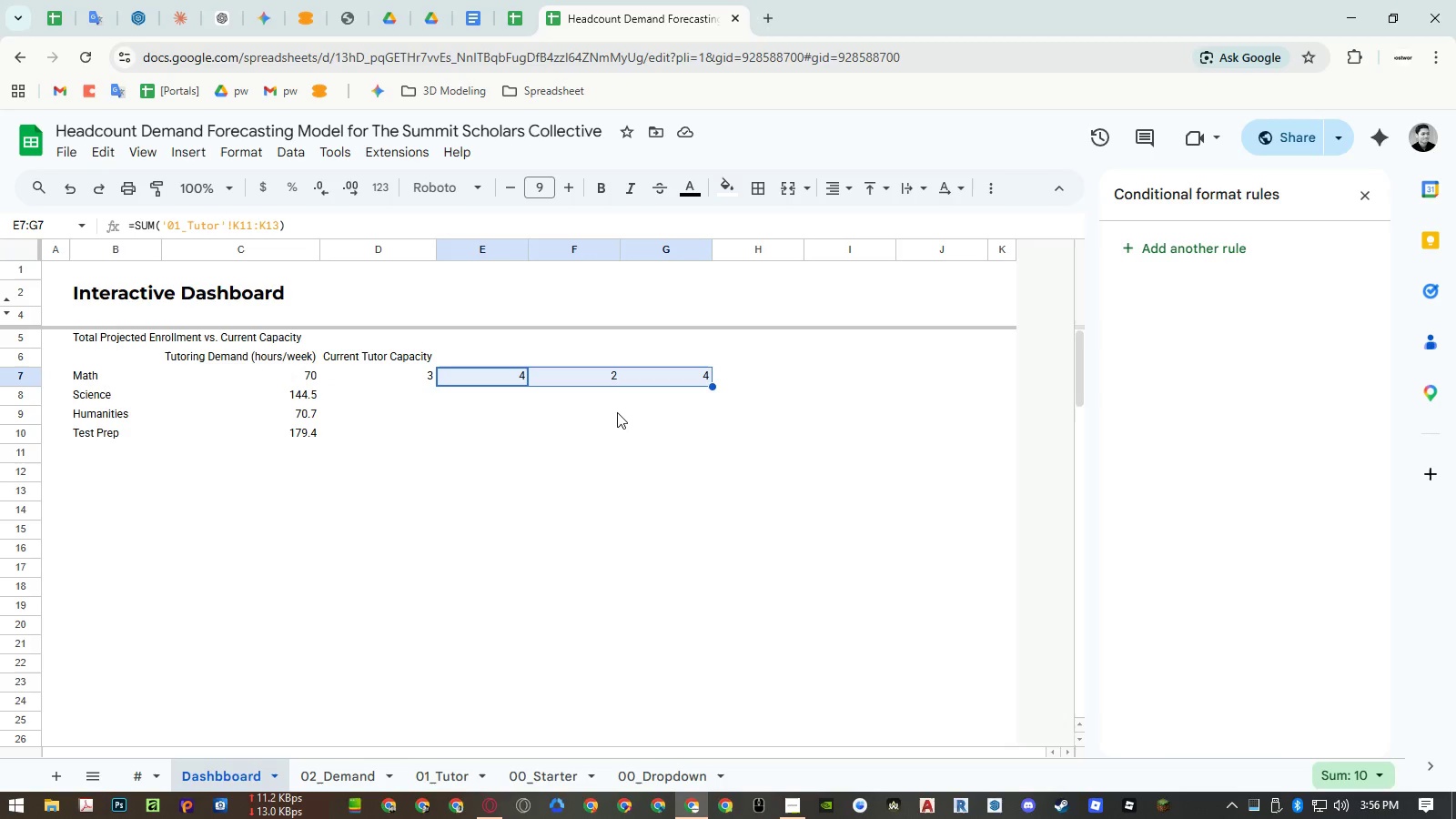 
key(Delete)
 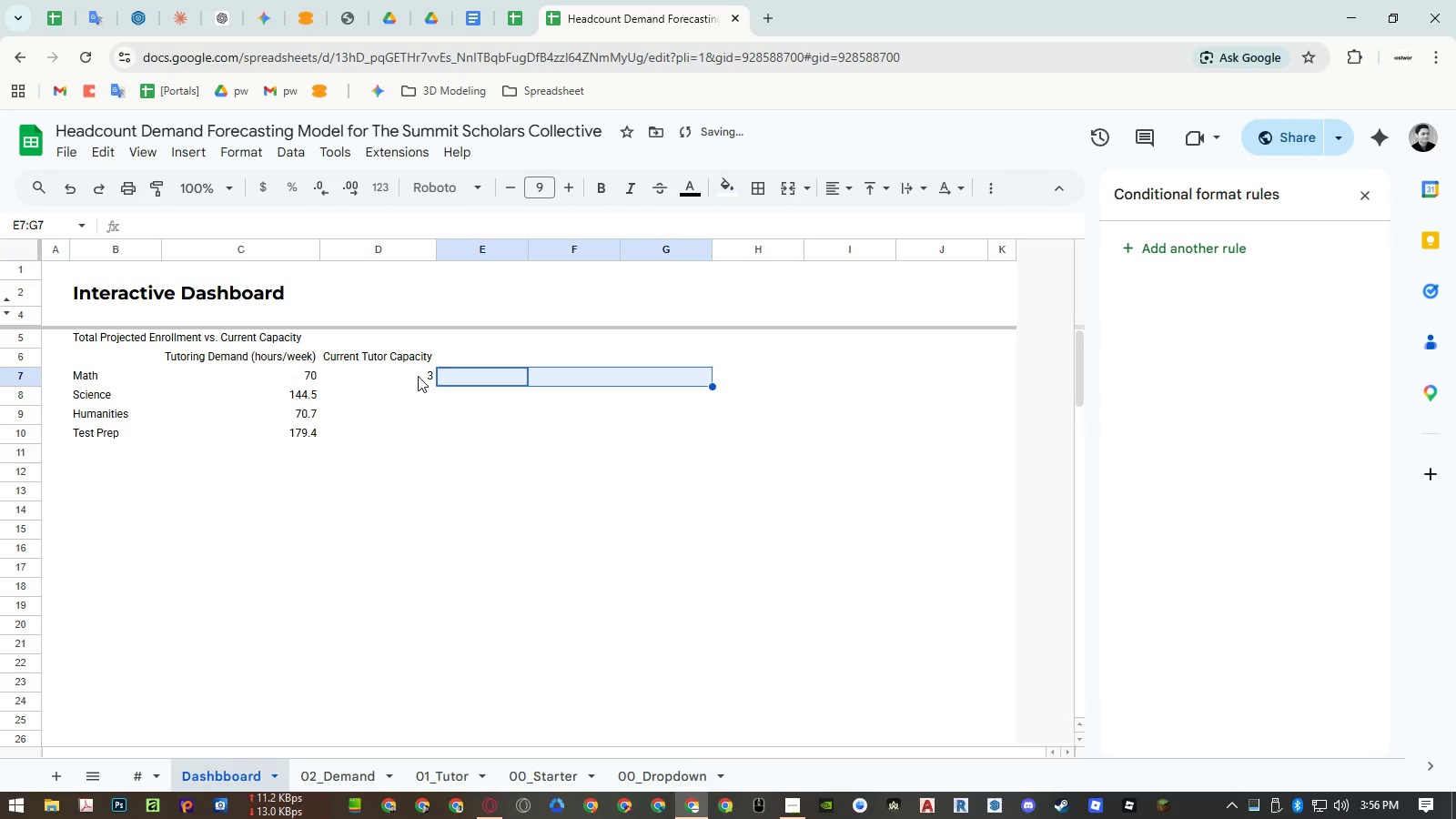 
double_click([418, 376])
 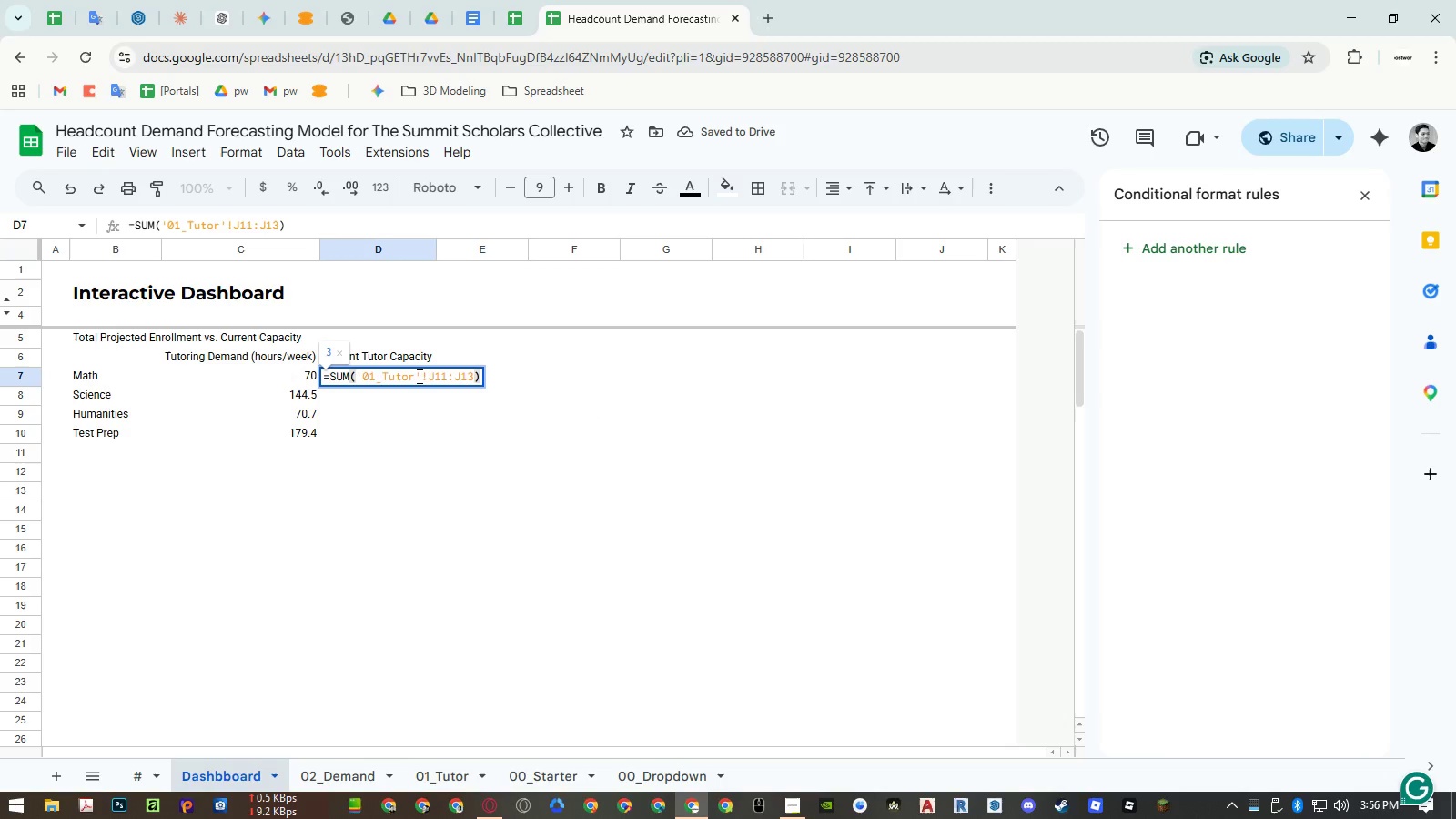 
wait(5.39)
 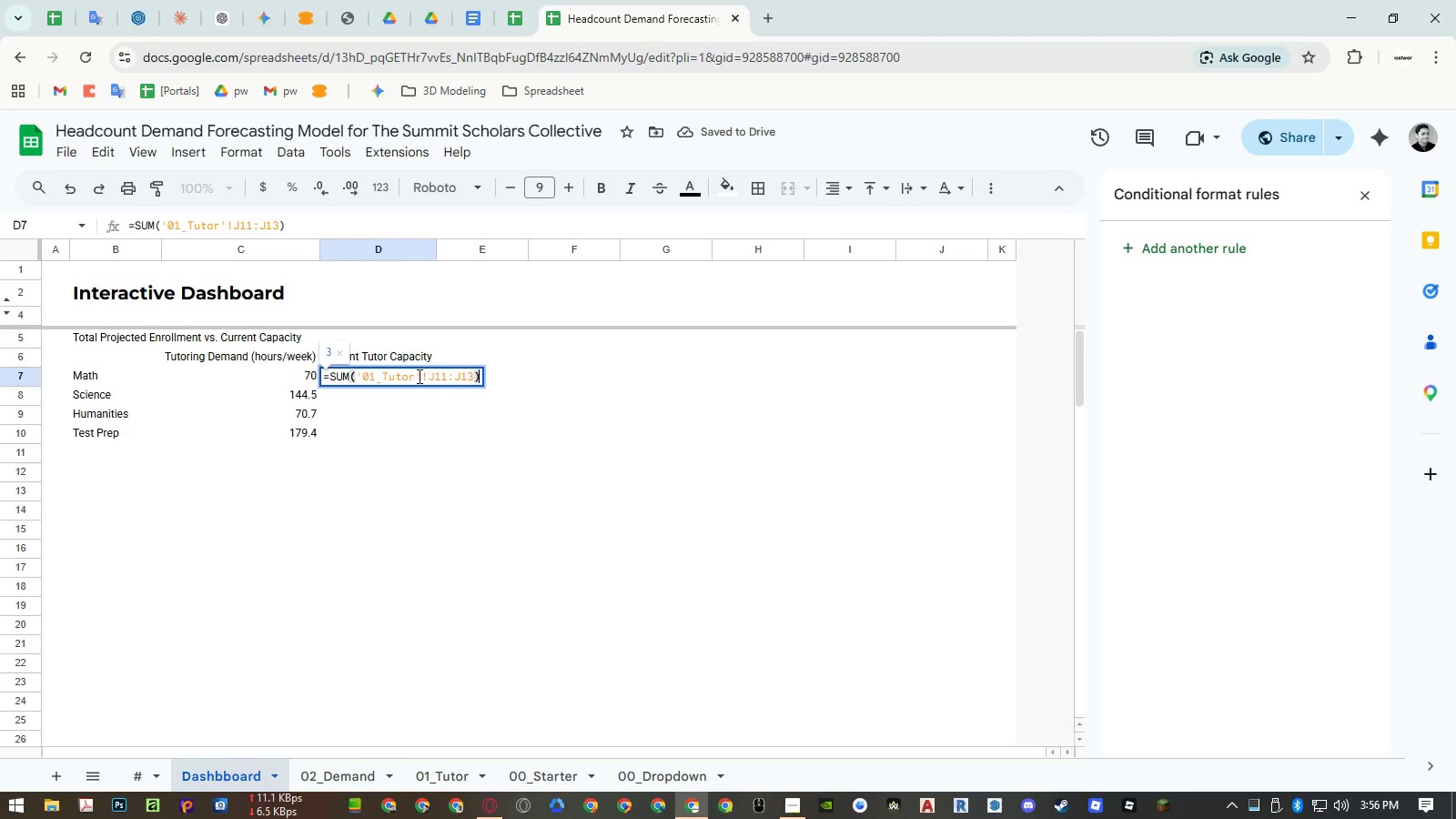 
key(Escape)
 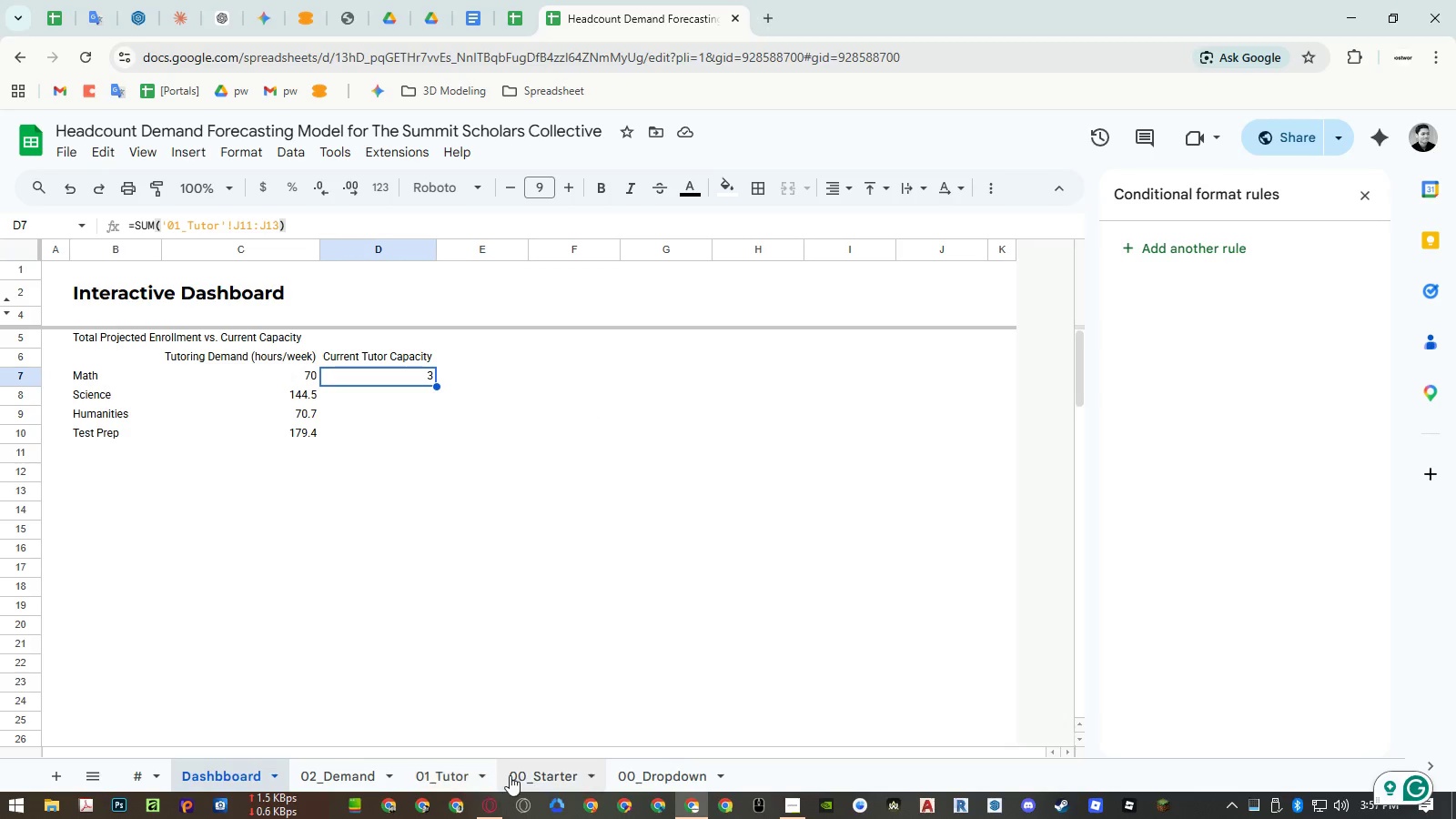 
left_click([465, 774])
 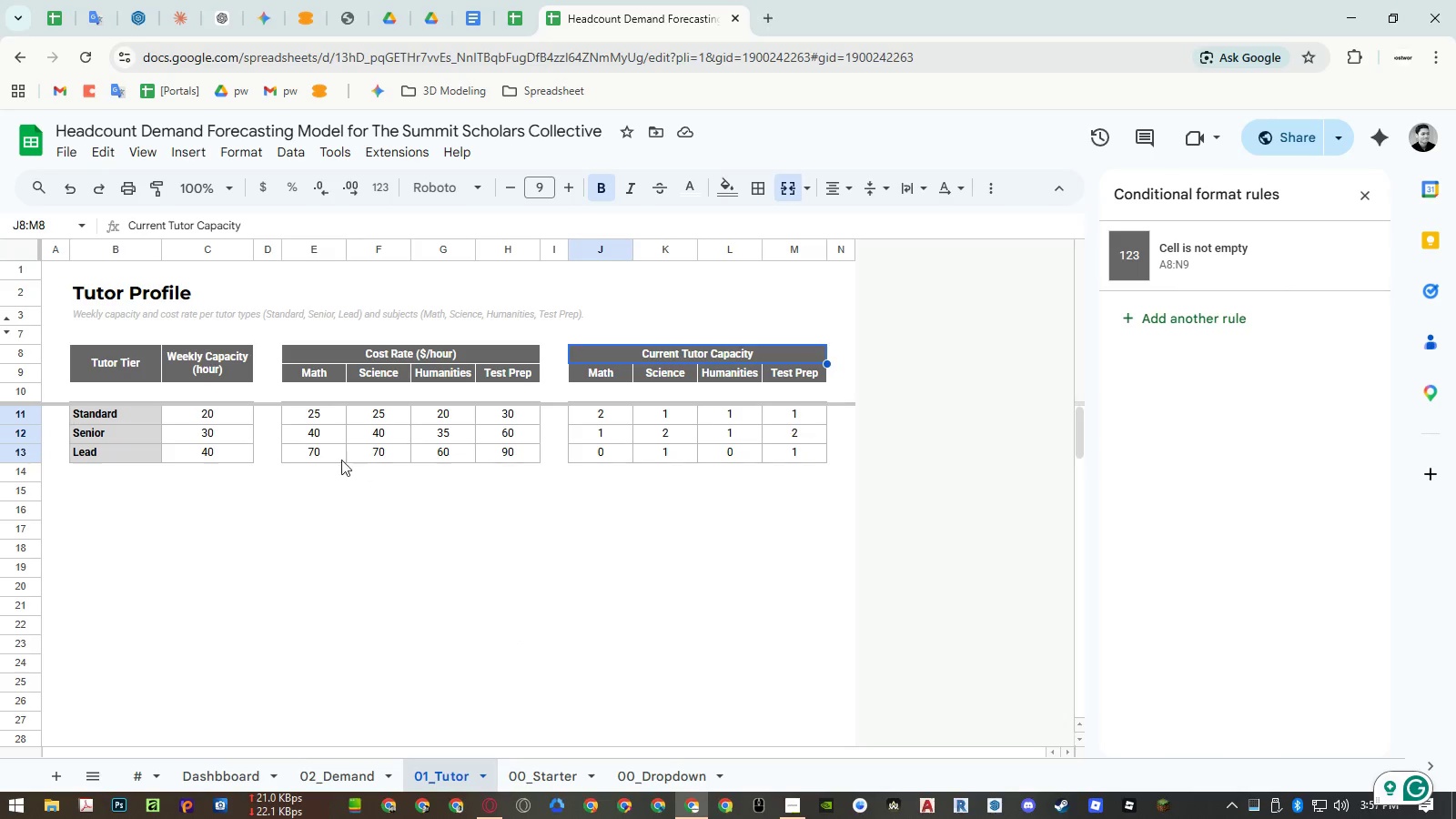 
wait(15.38)
 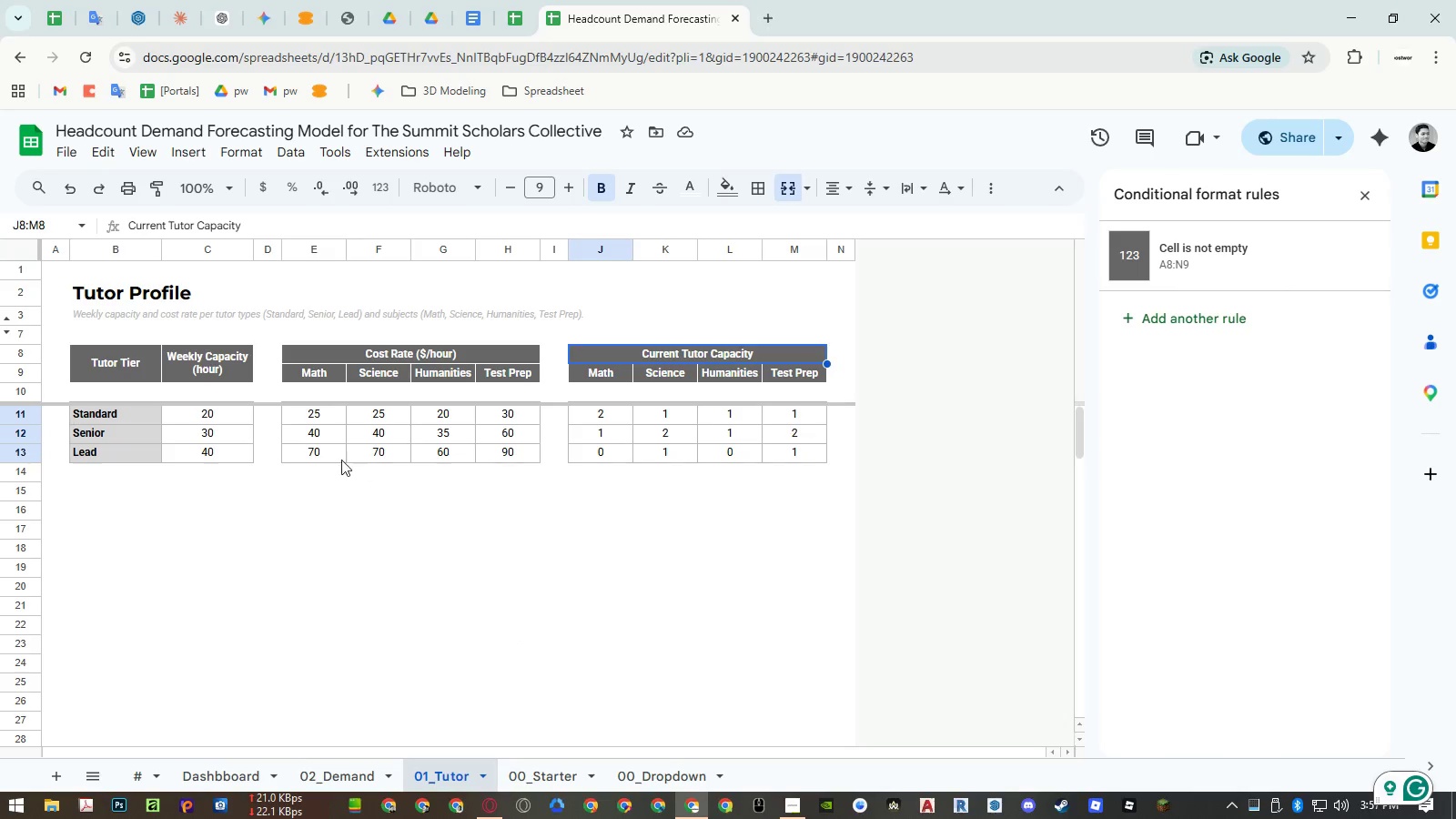 
left_click_drag(start_coordinate=[588, 474], to_coordinate=[786, 480])
 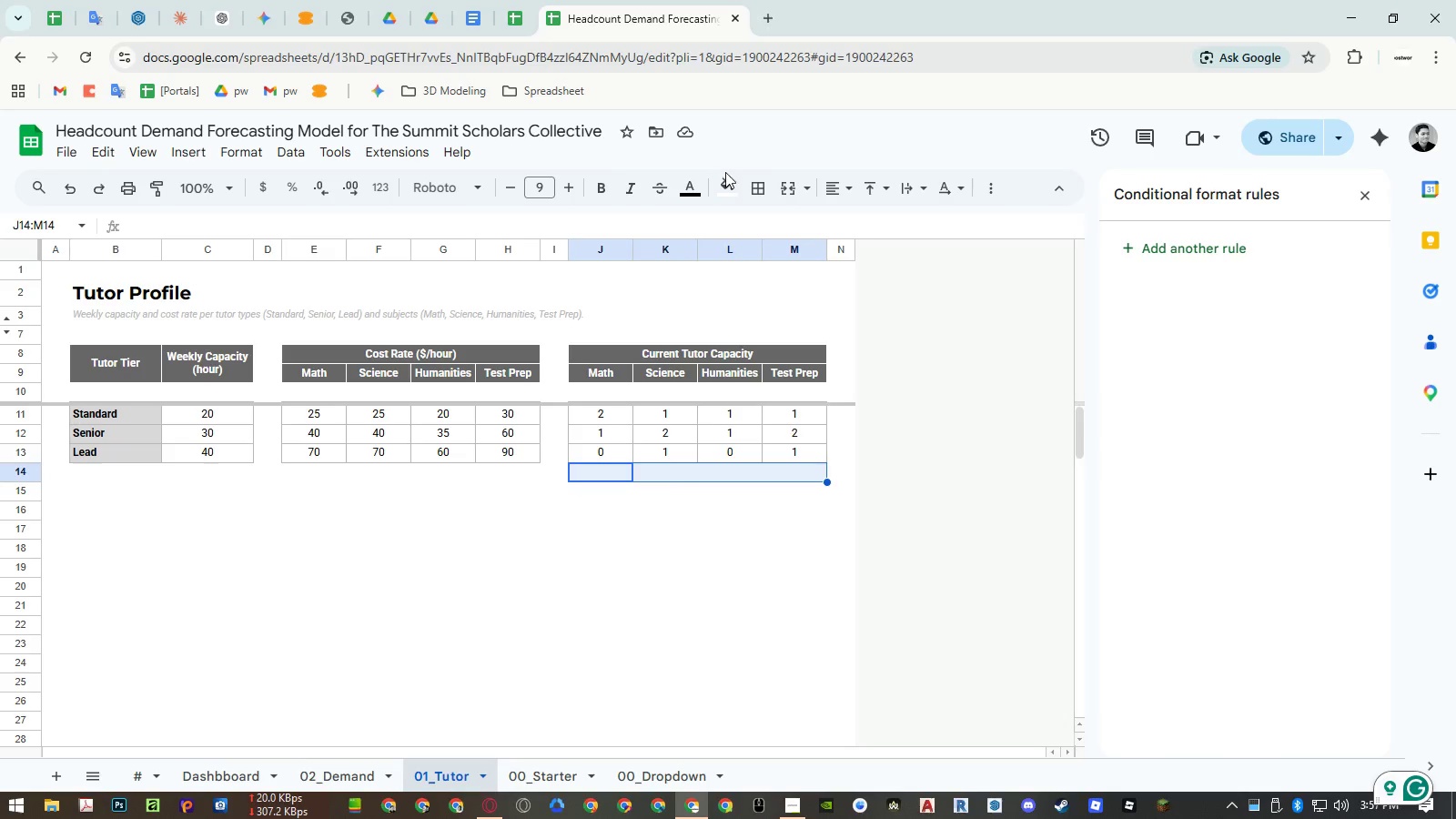 
left_click([748, 194])
 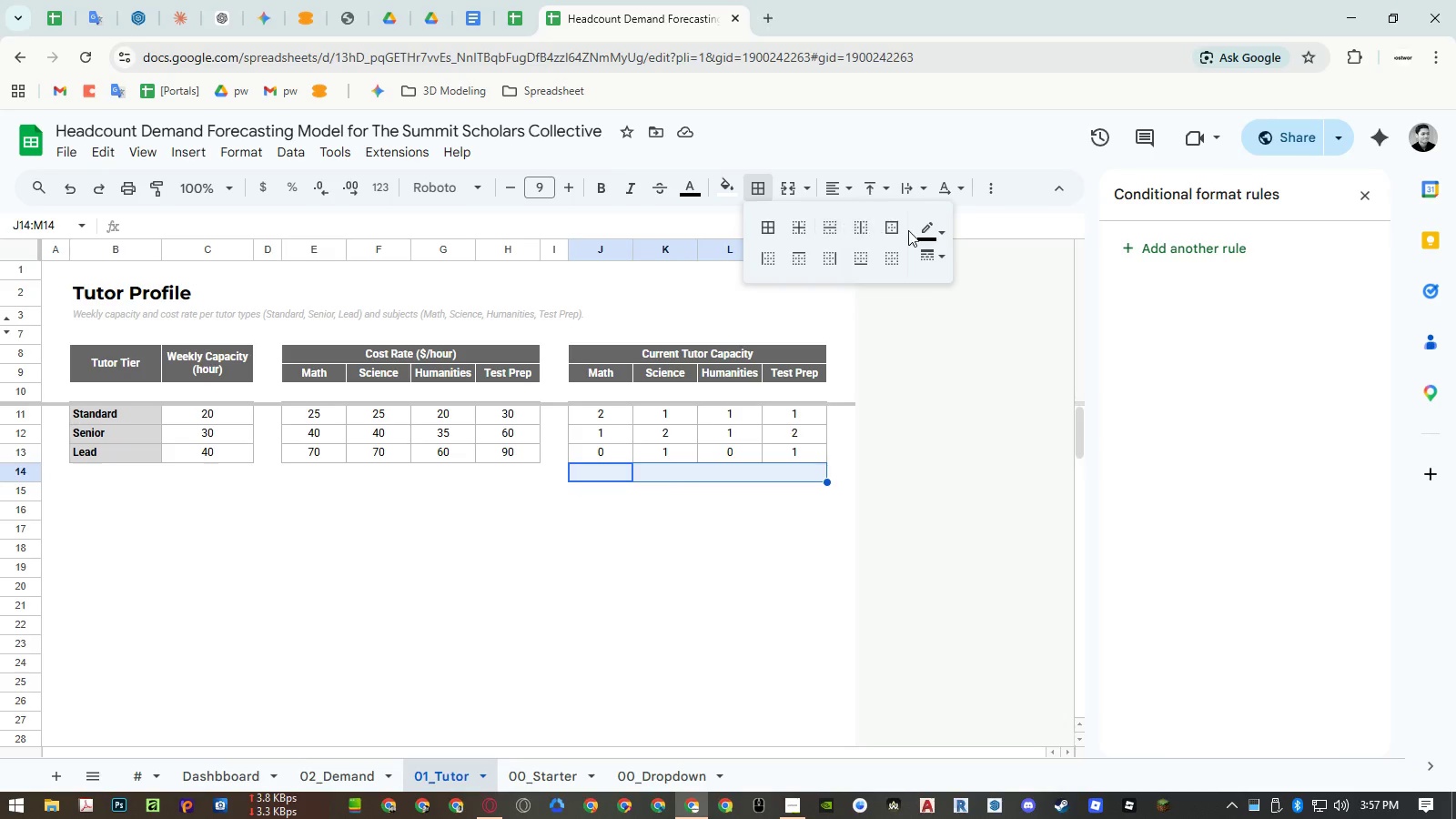 
left_click([934, 232])
 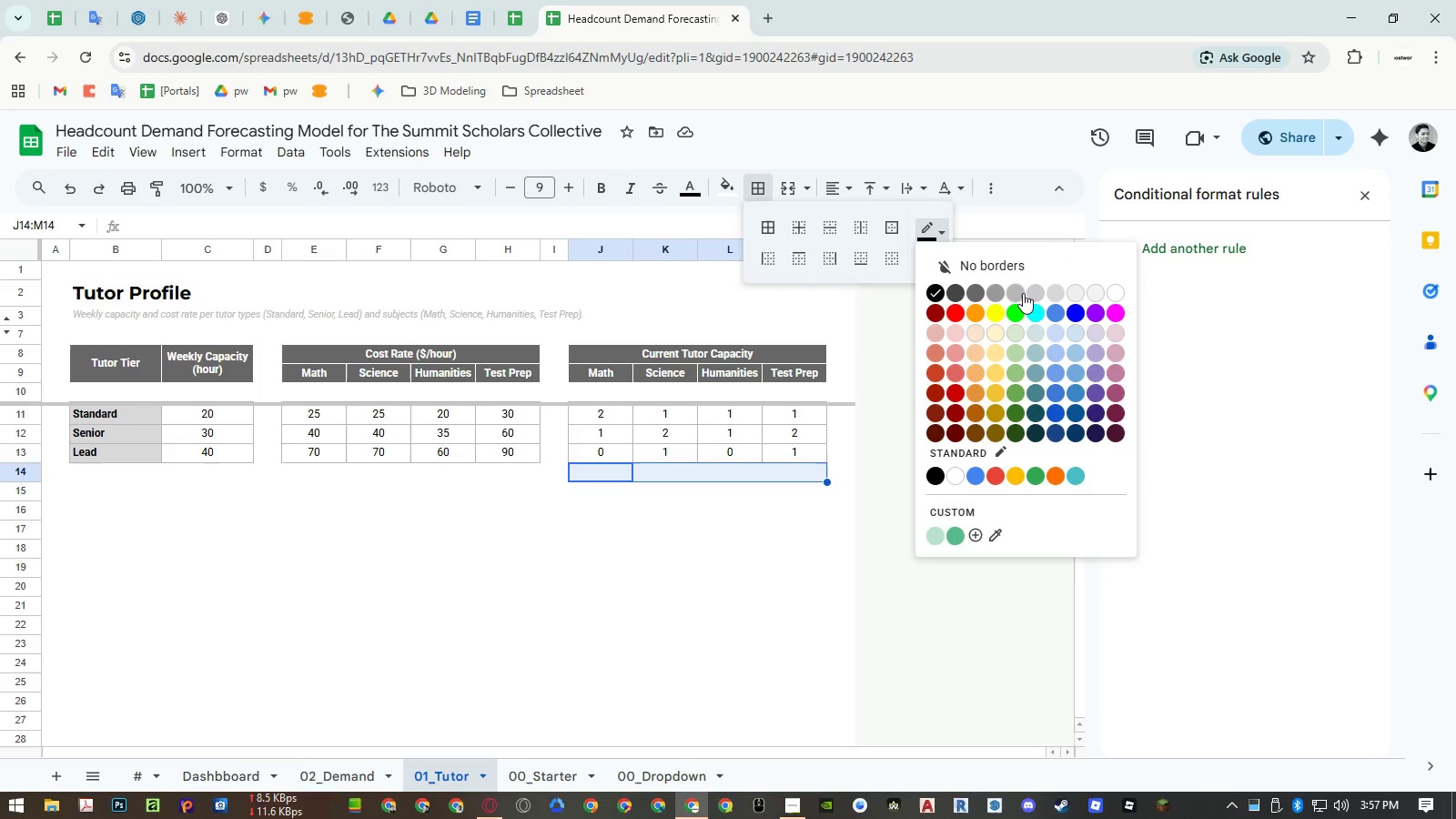 
left_click([1024, 293])
 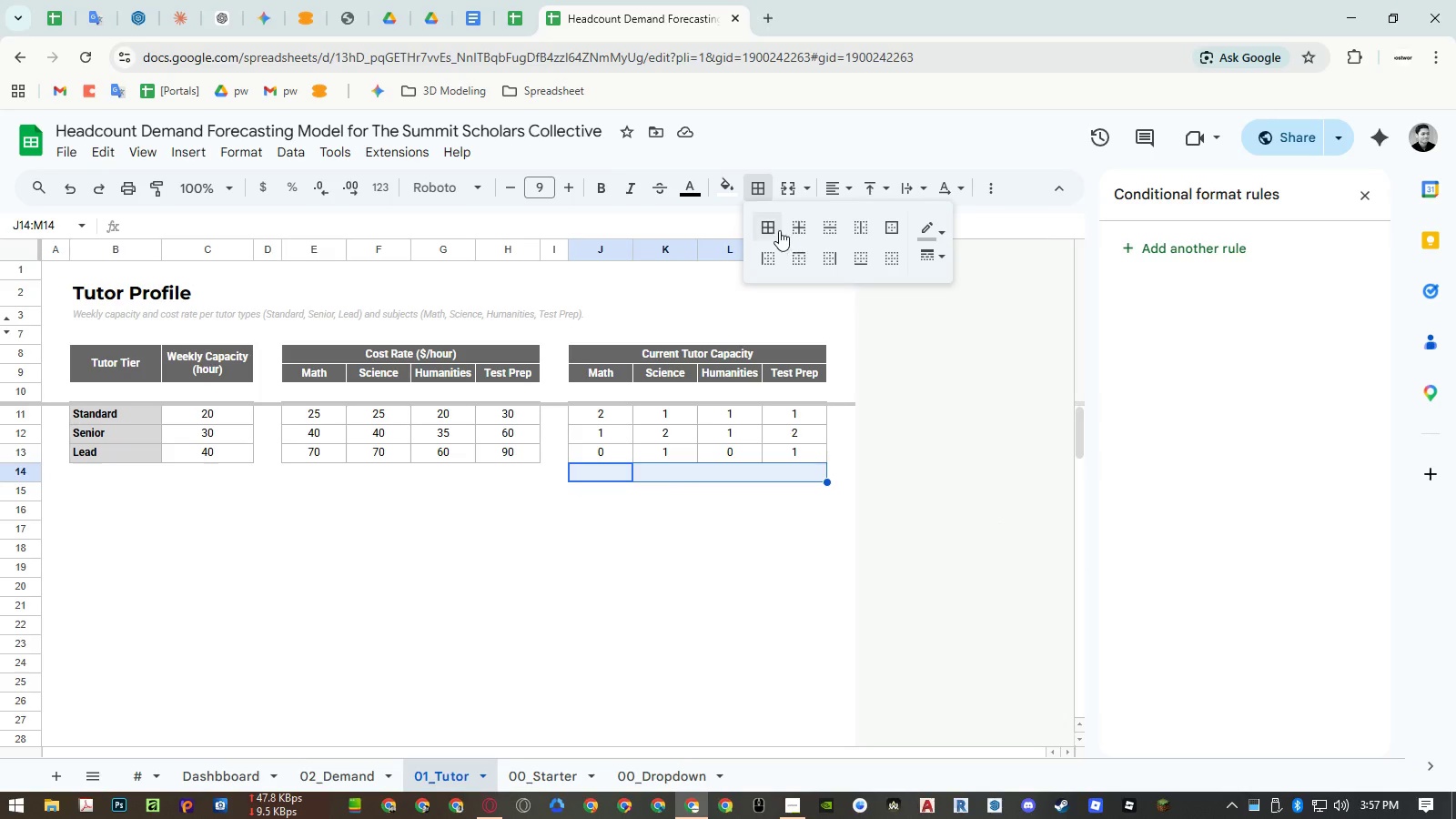 
left_click([772, 229])
 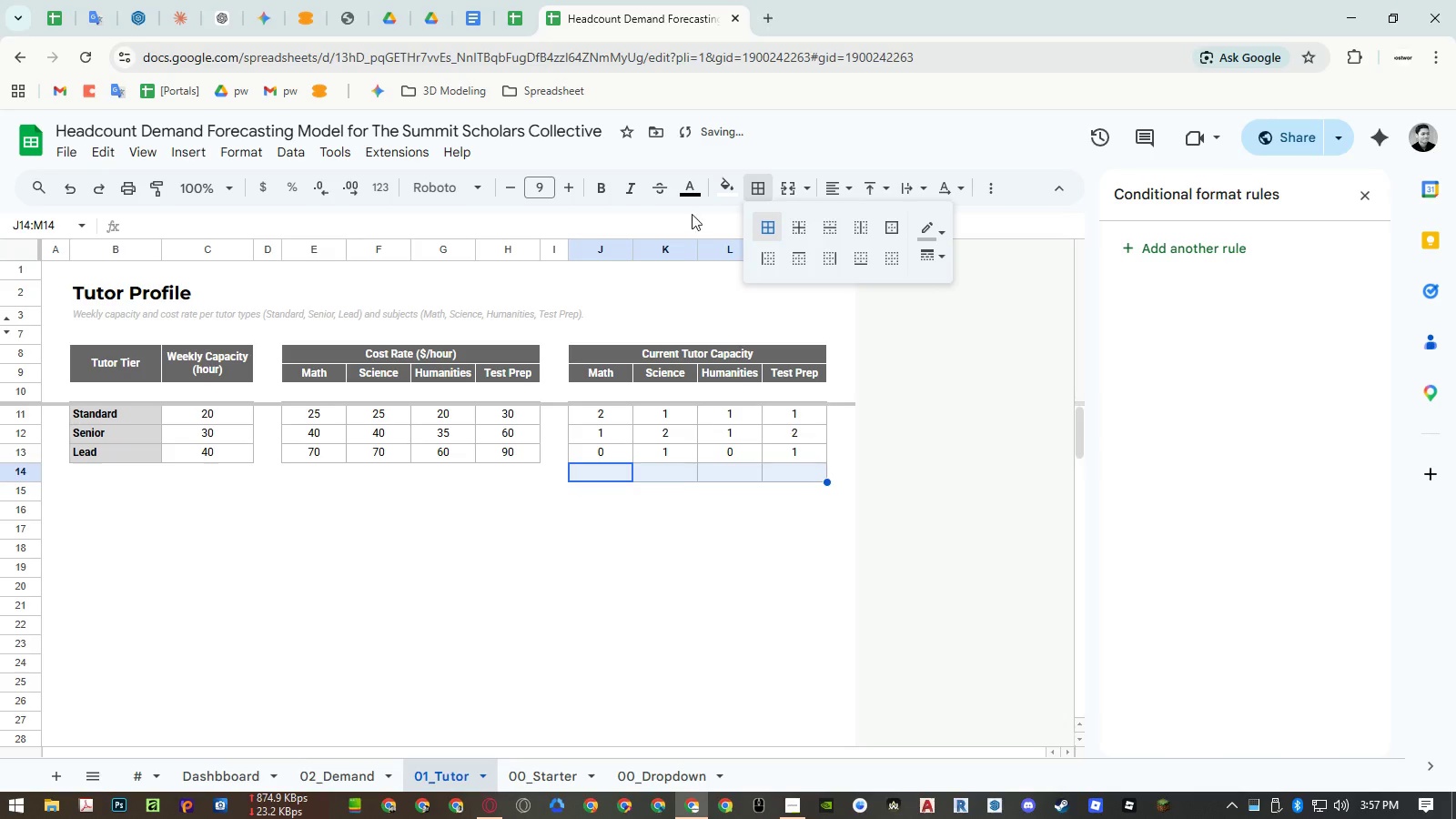 
left_click([691, 196])
 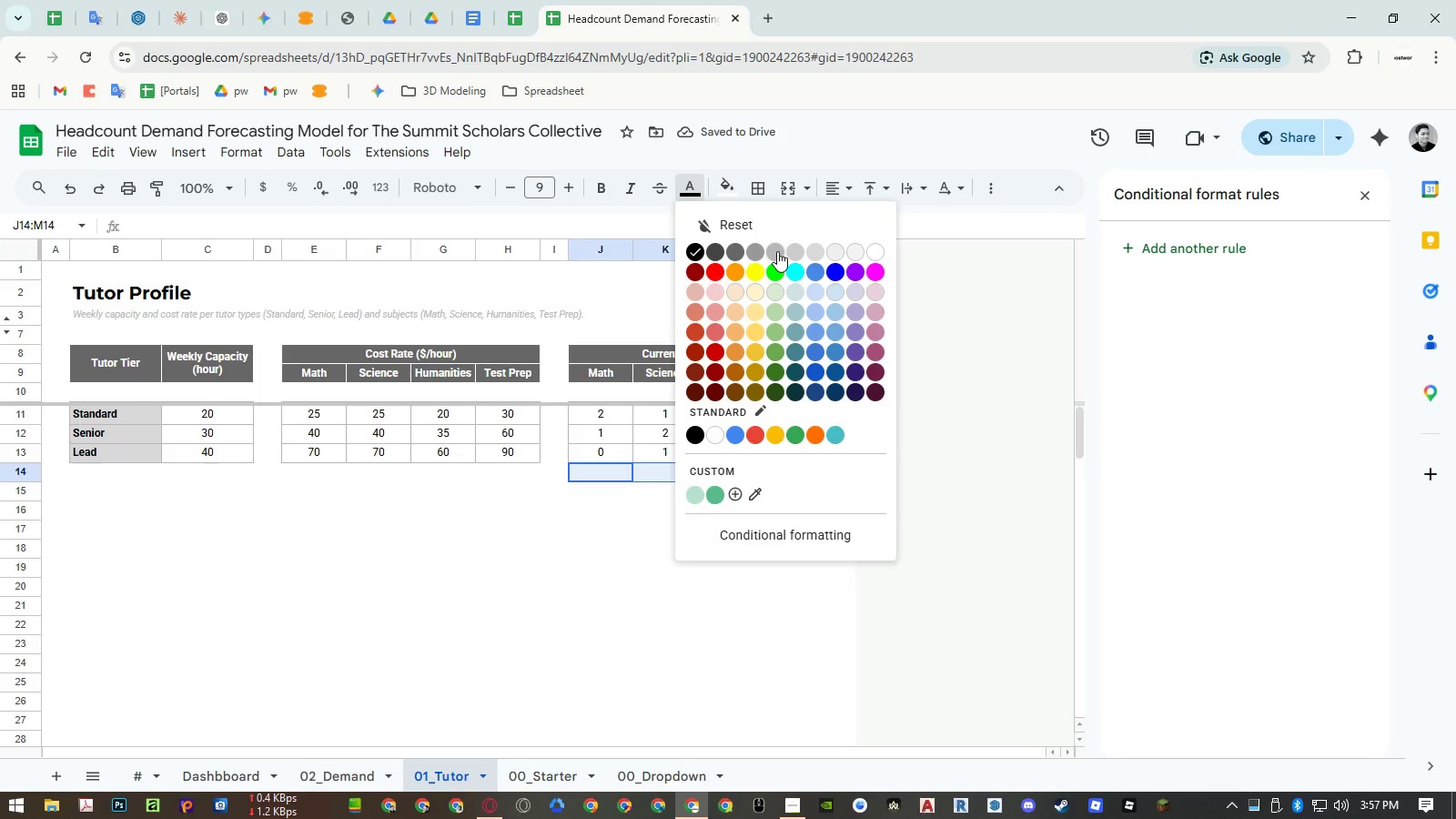 
left_click([777, 251])
 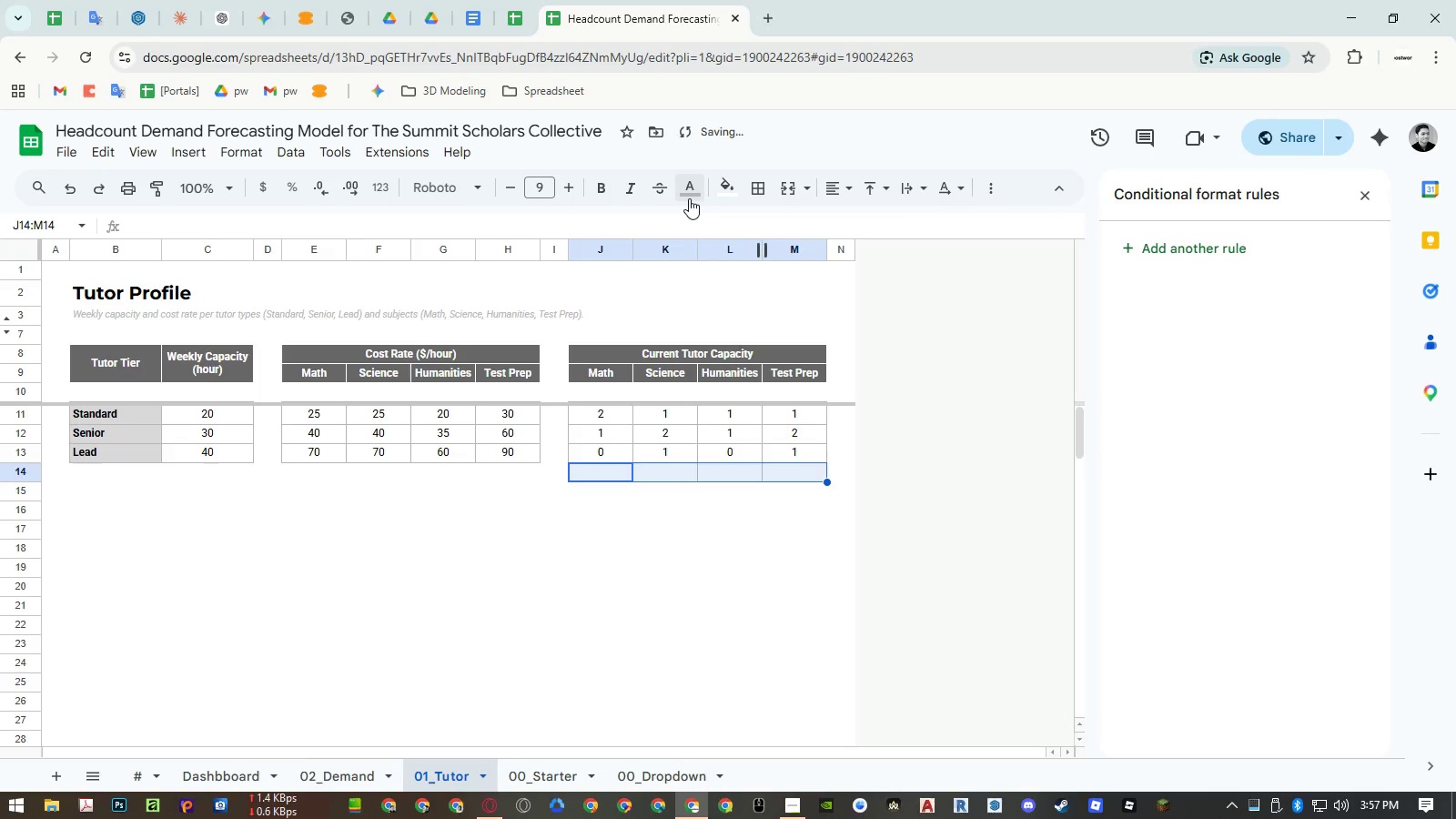 
double_click([708, 224])
 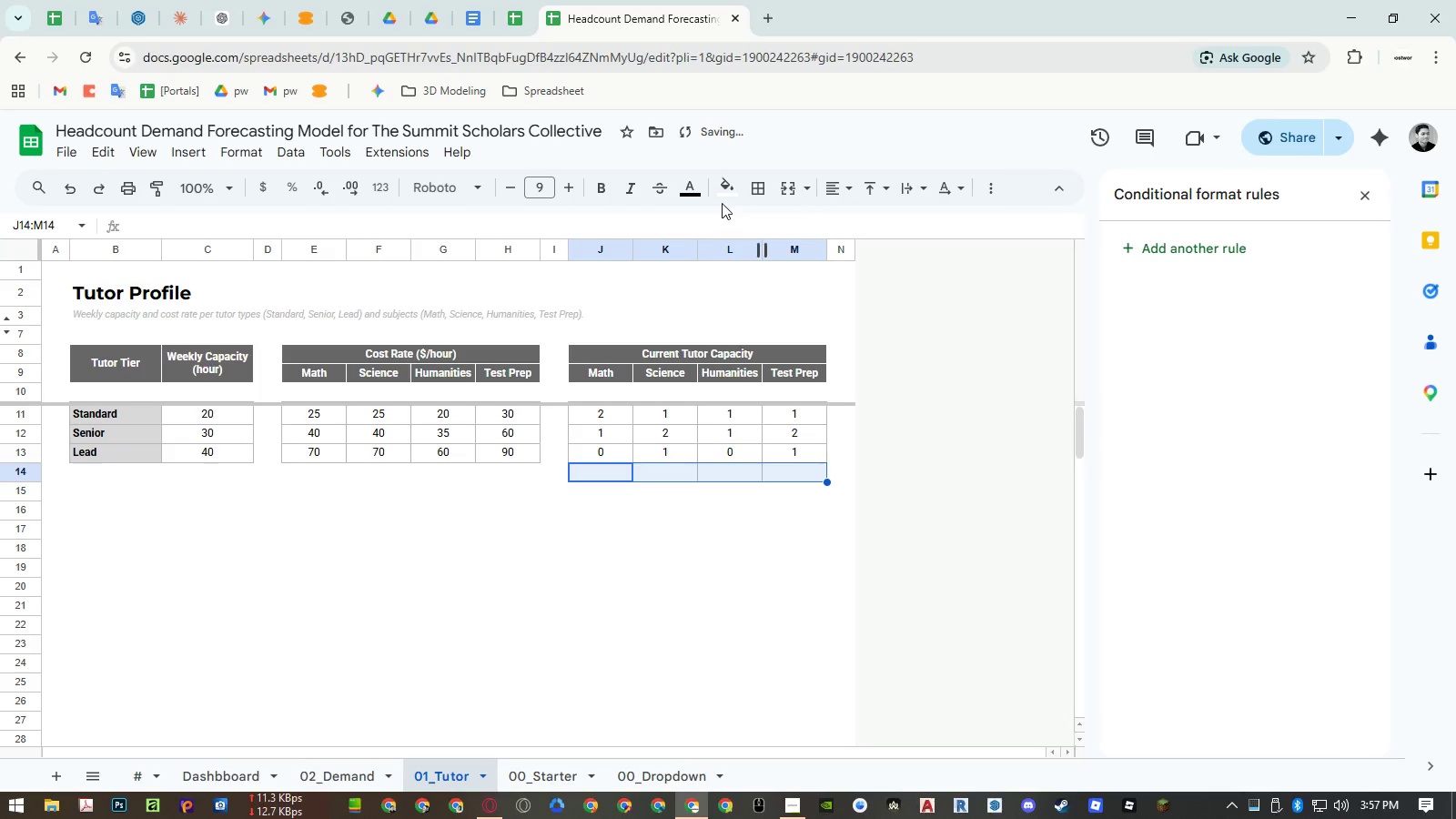 
triple_click([723, 198])
 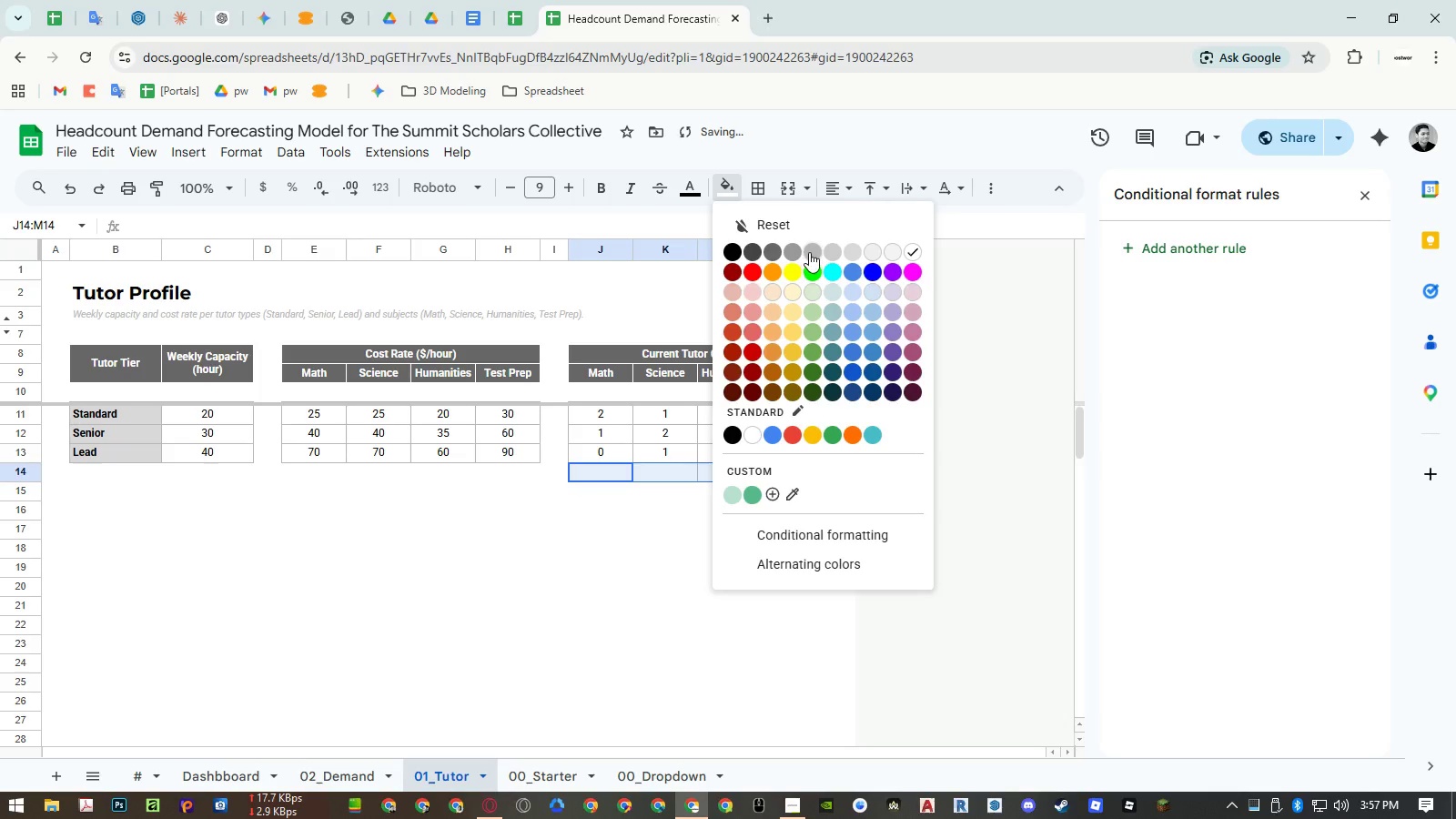 
left_click([811, 252])
 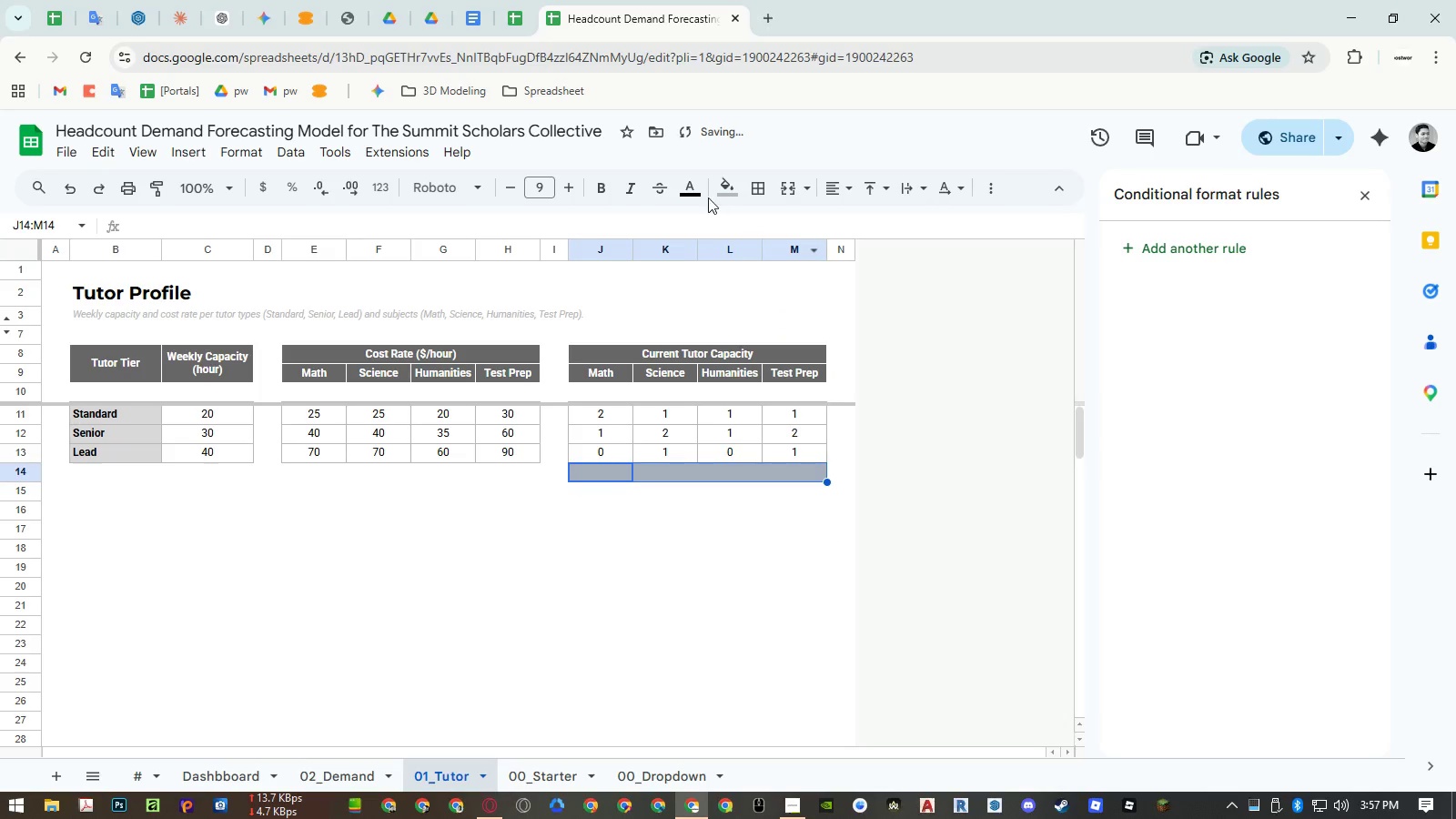 
left_click([716, 192])
 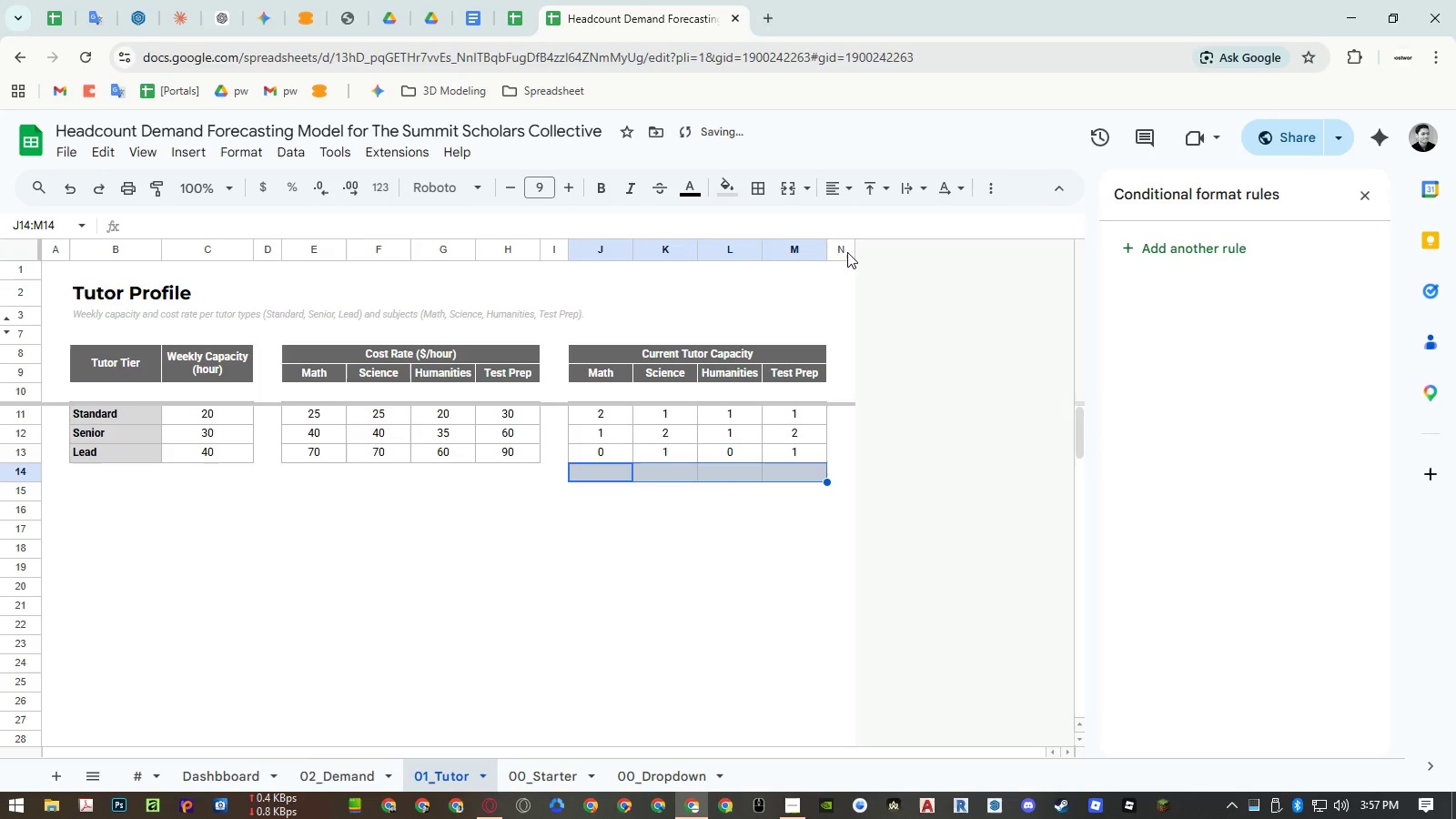 
double_click([685, 532])
 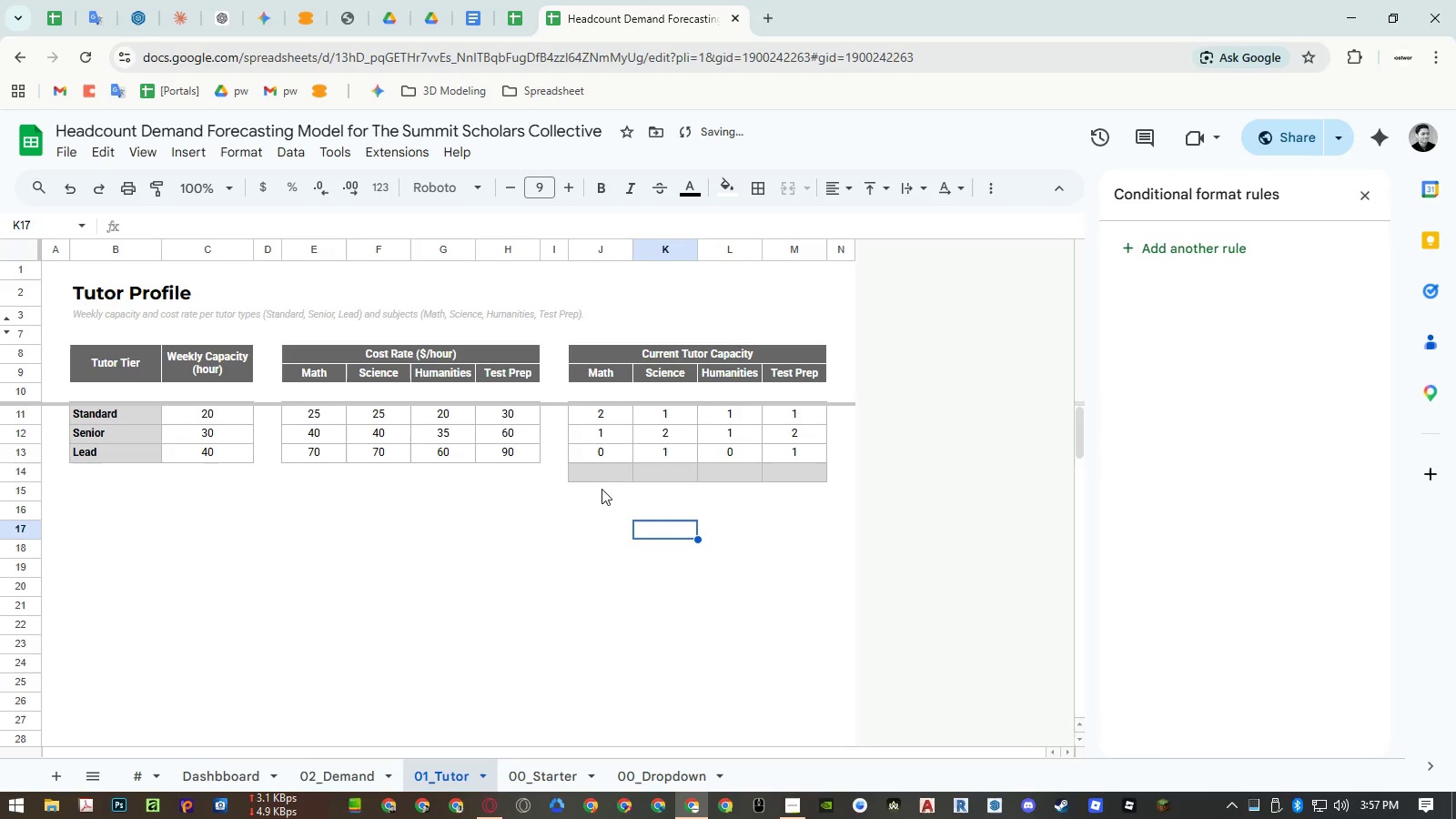 
left_click([598, 477])
 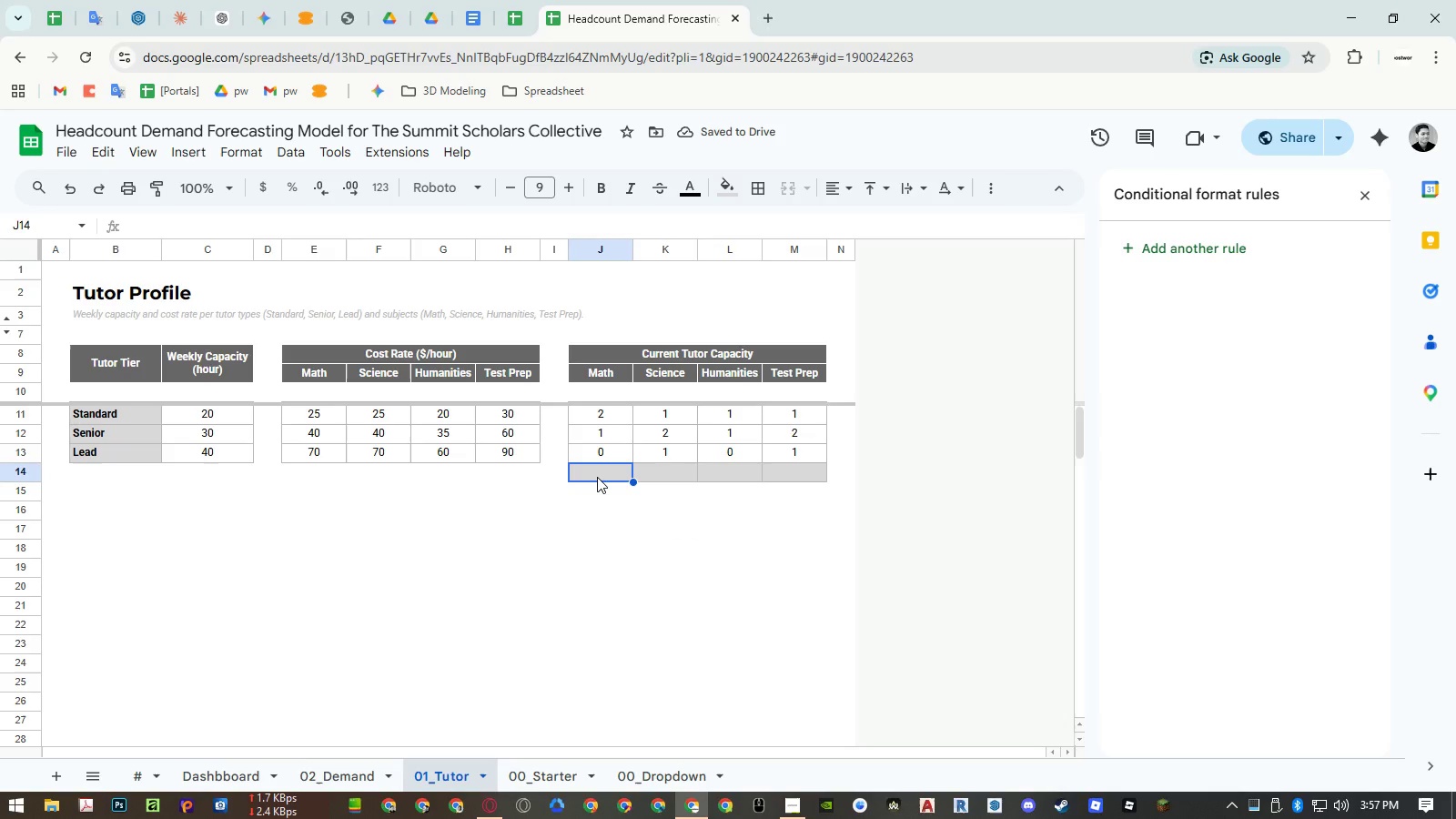 
type(=sum)
 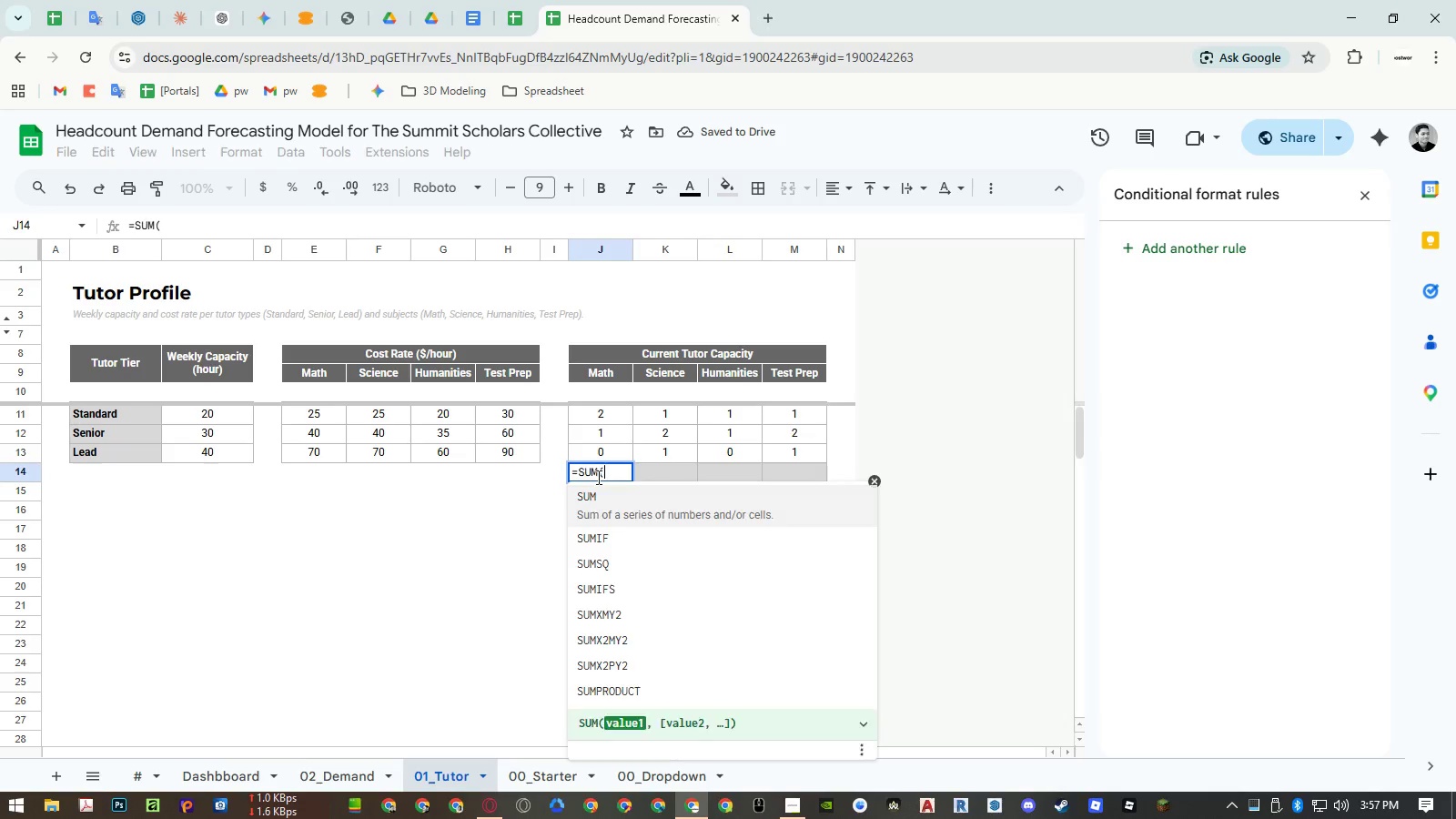 
key(Enter)
 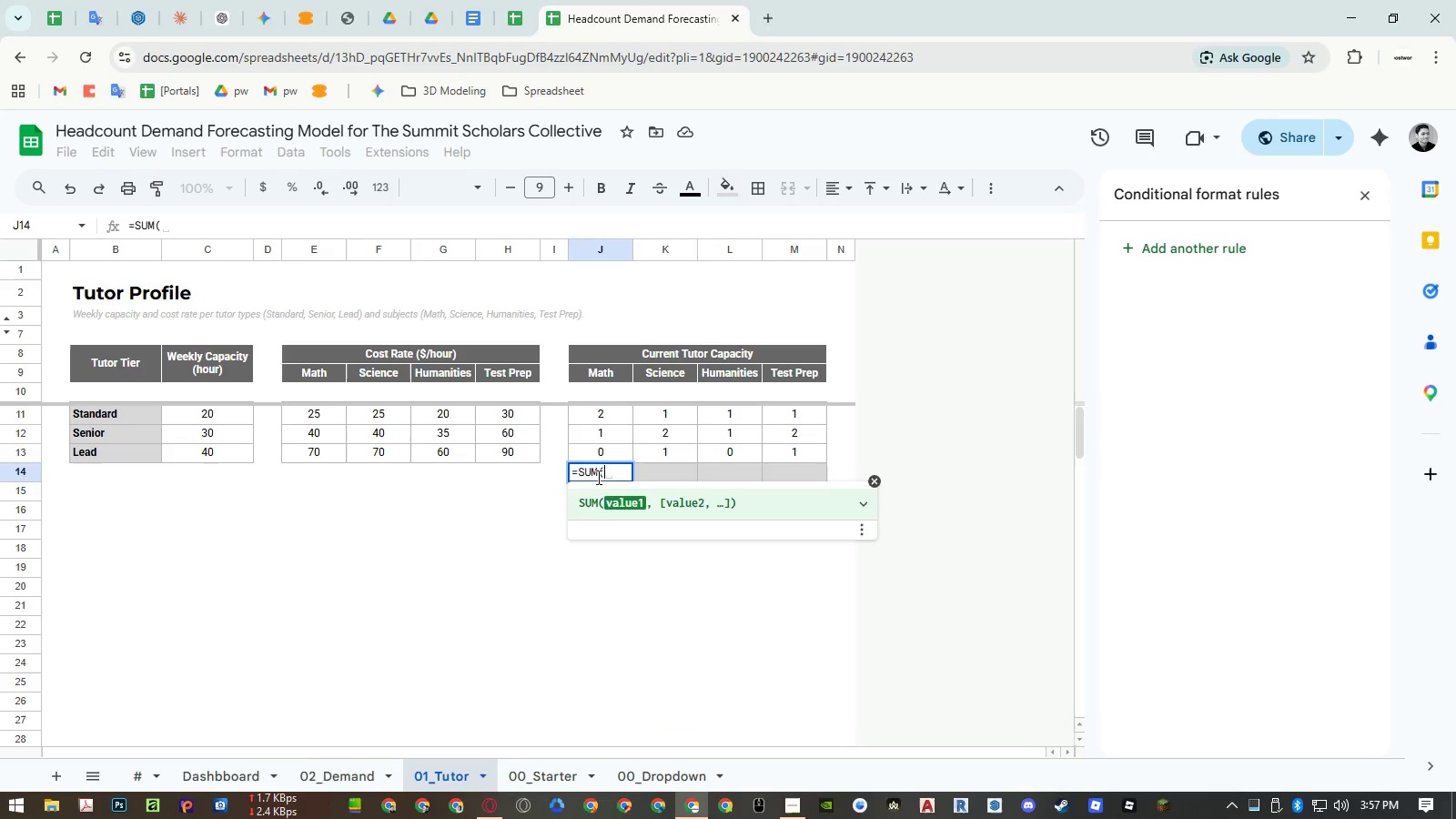 
key(ArrowUp)
 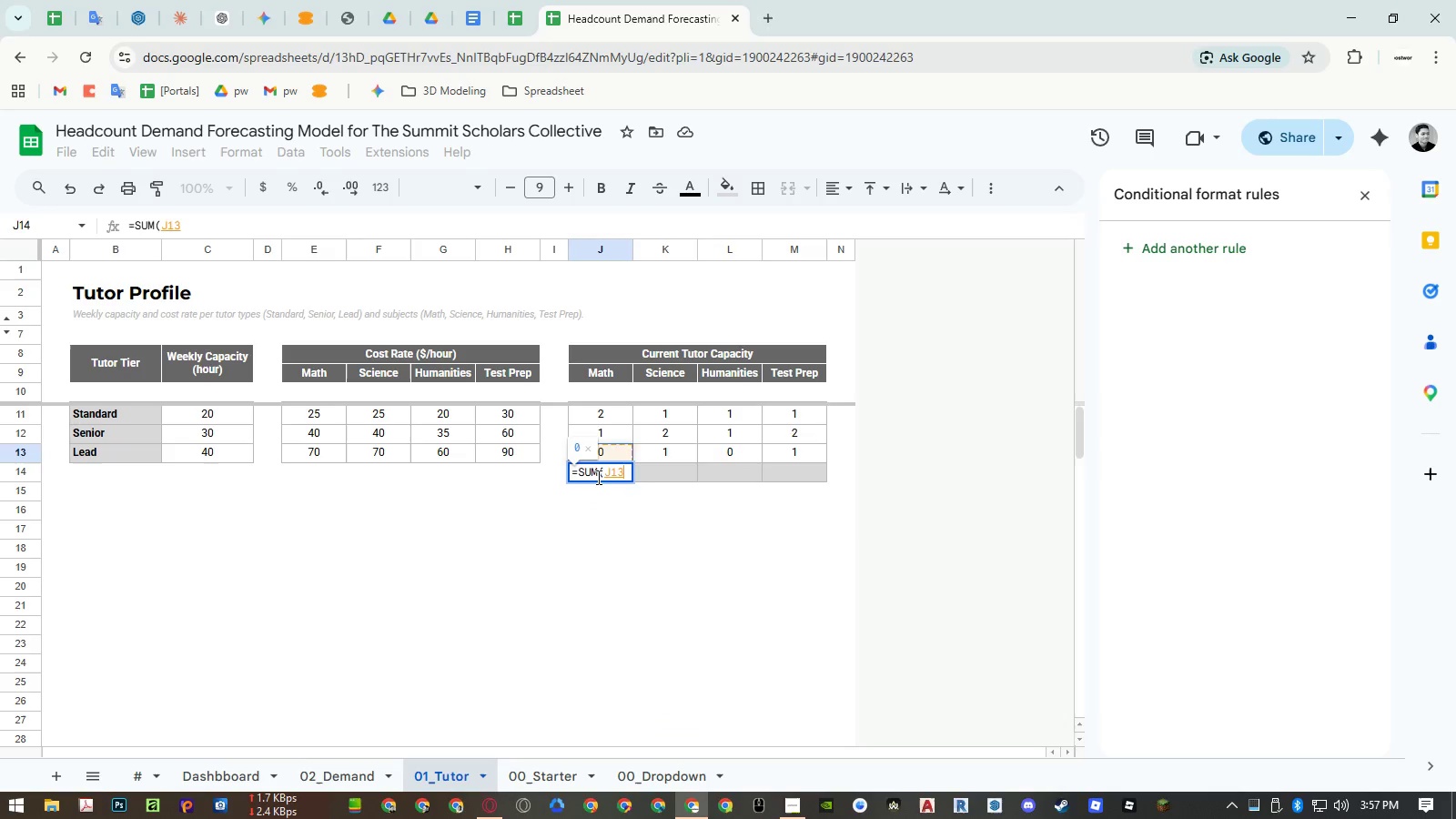 
key(Shift+ArrowUp)
 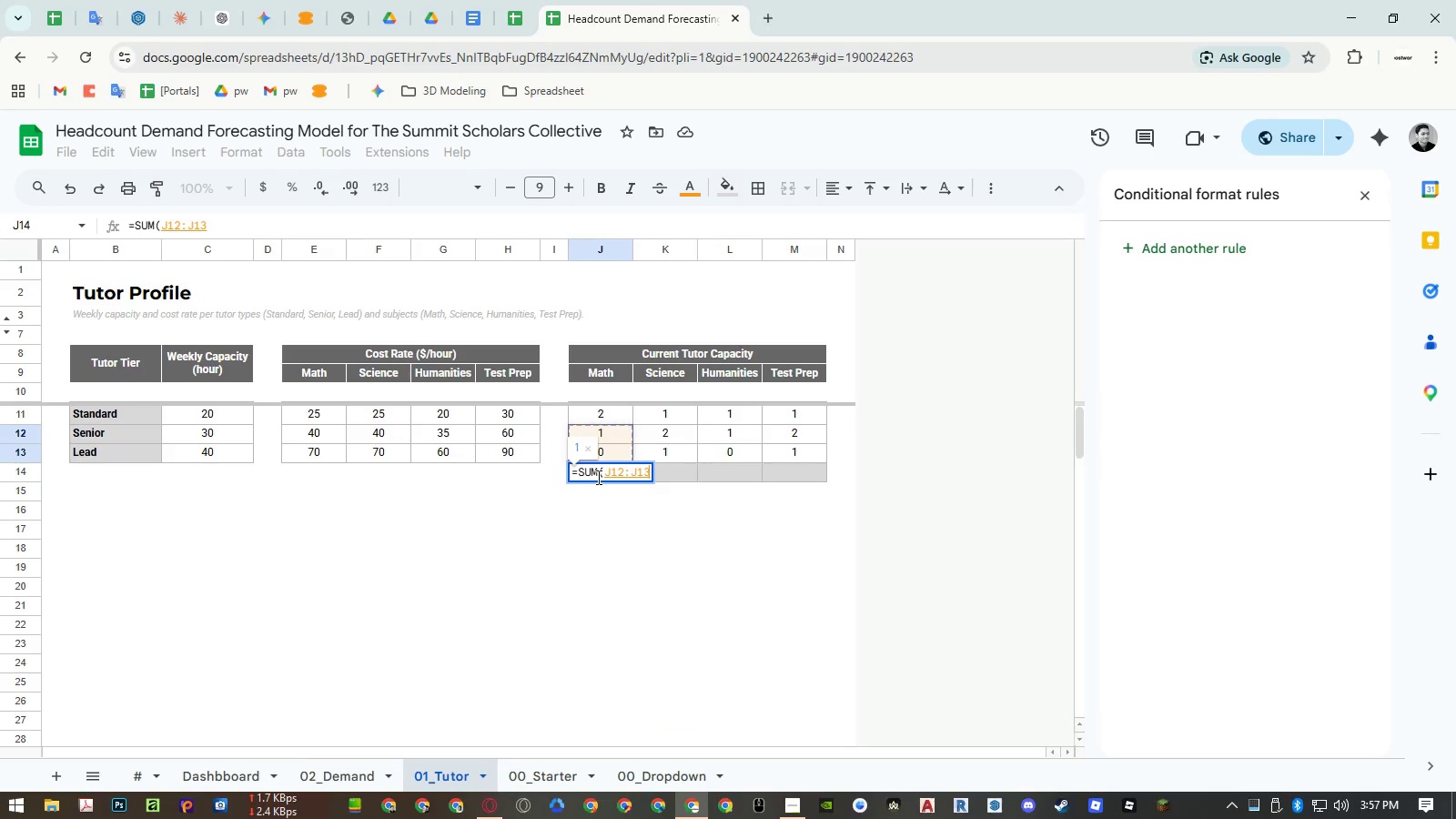 
key(Shift+ArrowUp)
 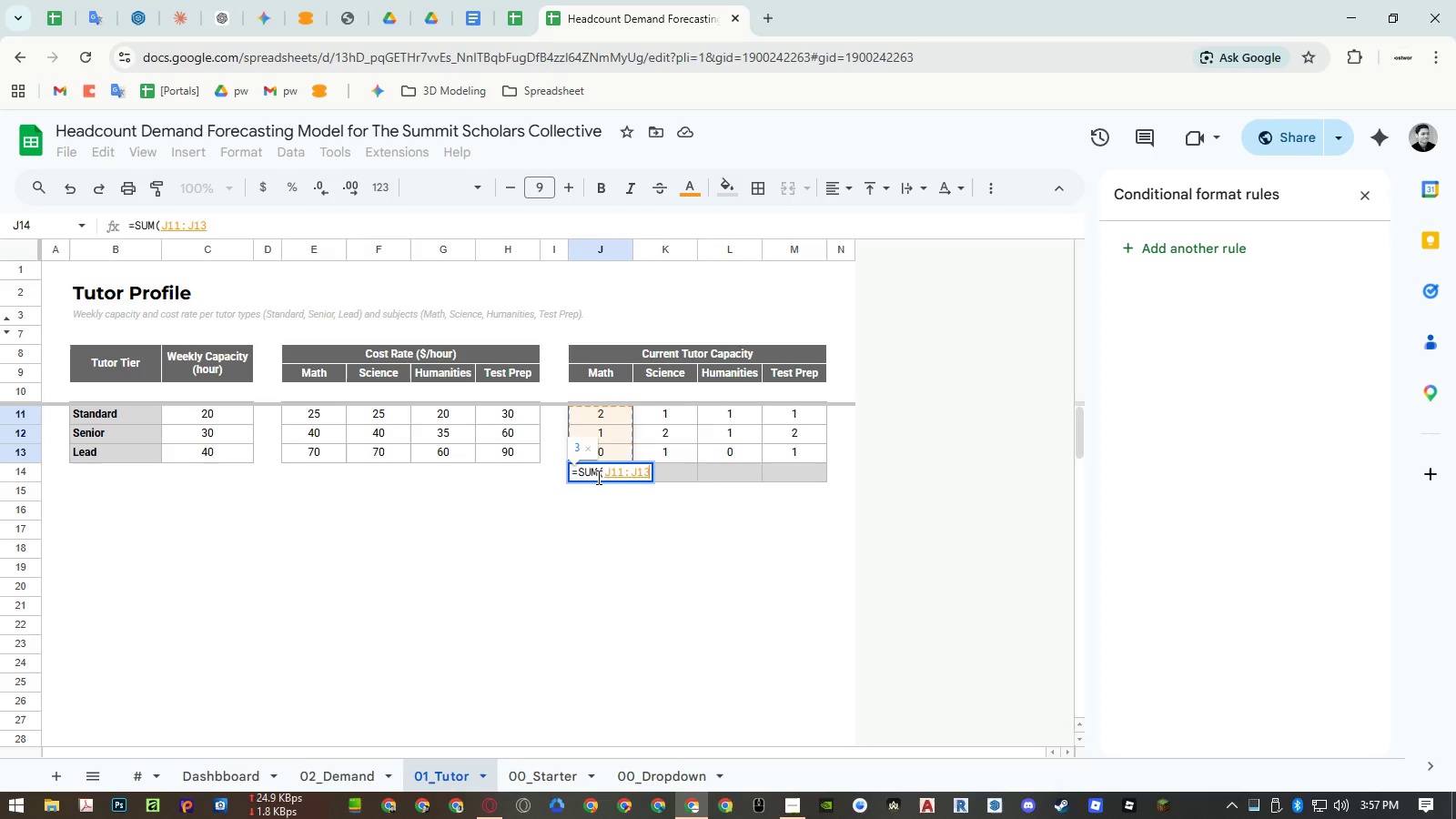 
key(Enter)
 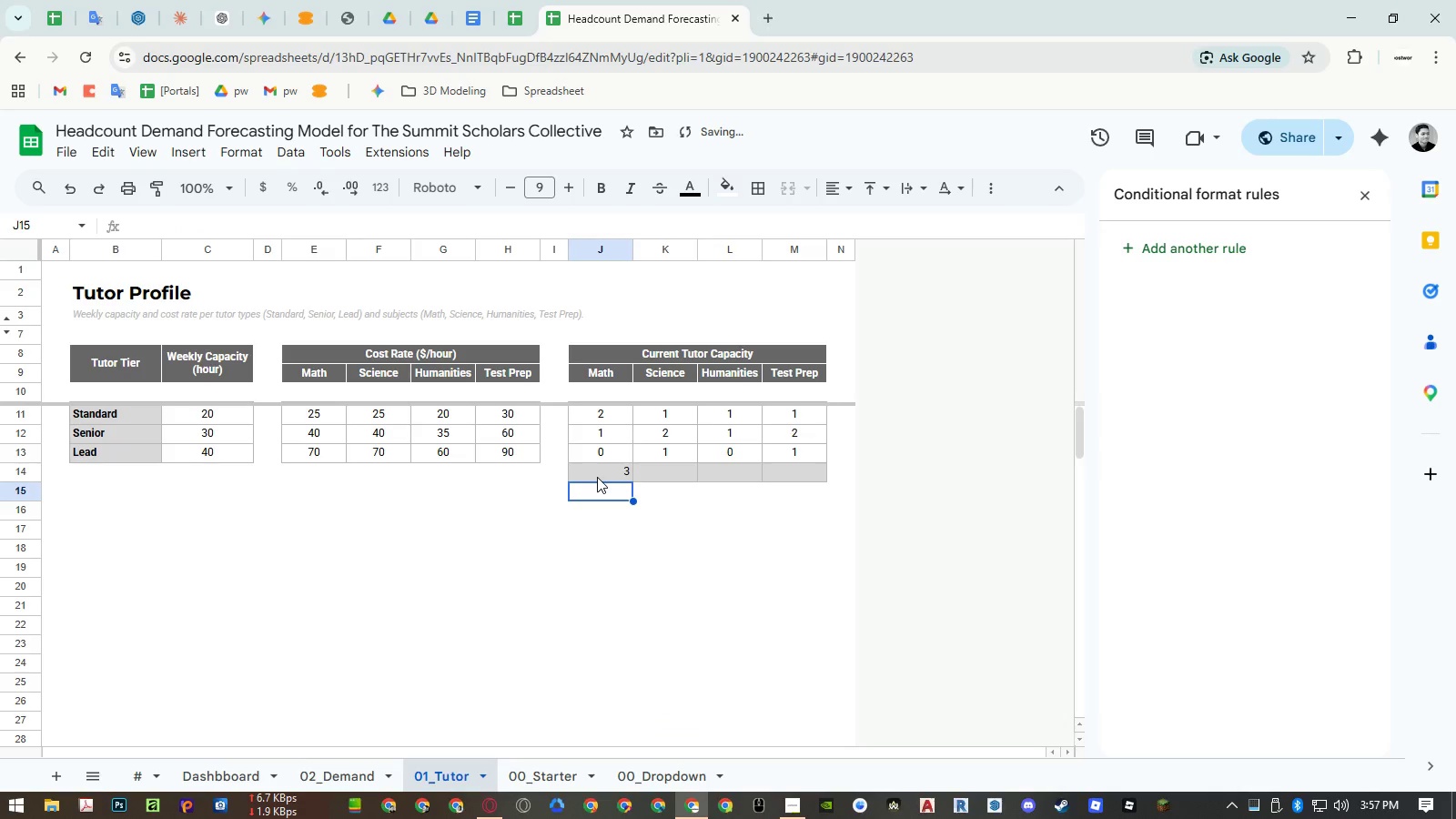 
key(ArrowUp)
 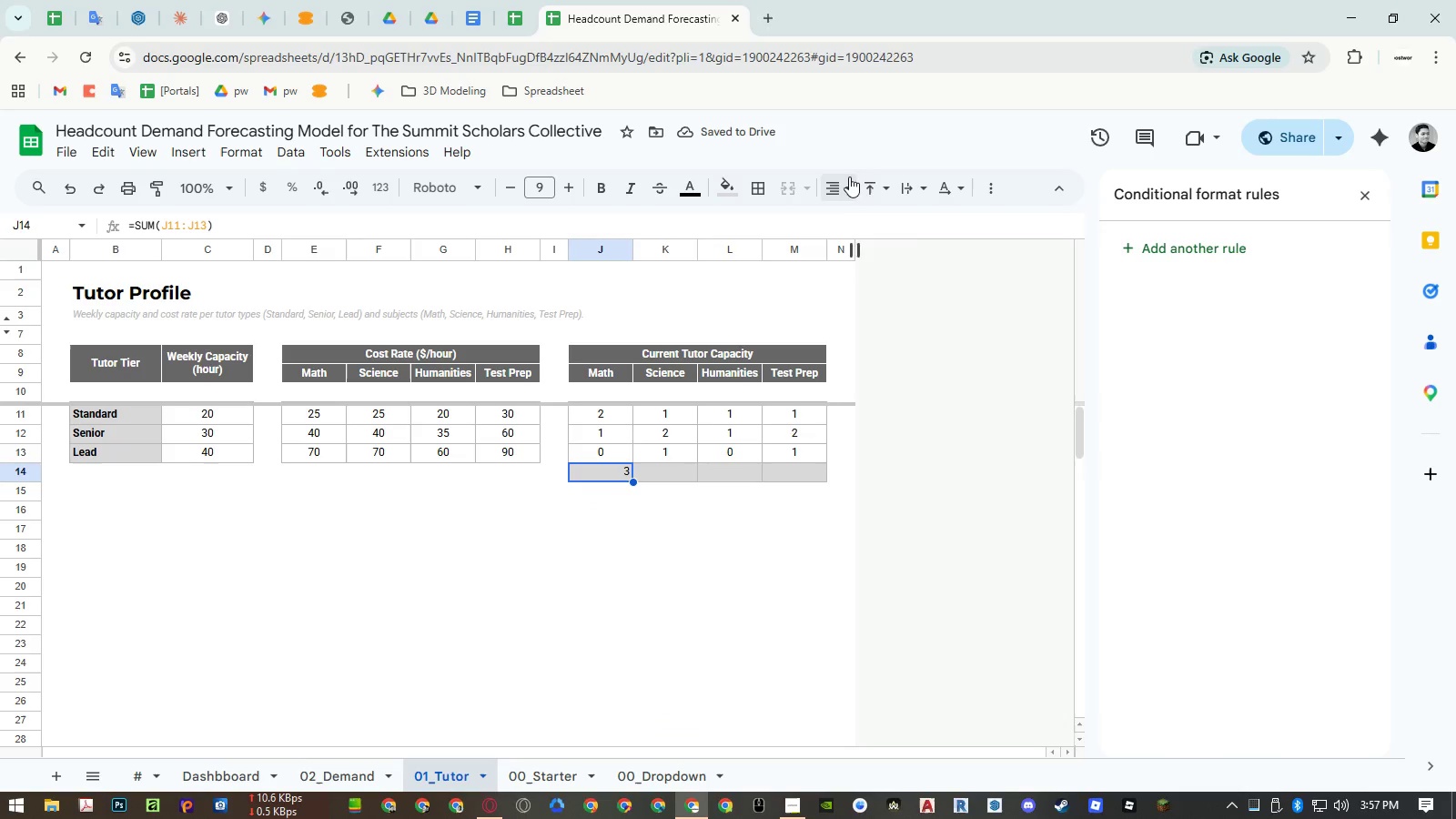 
double_click([859, 216])
 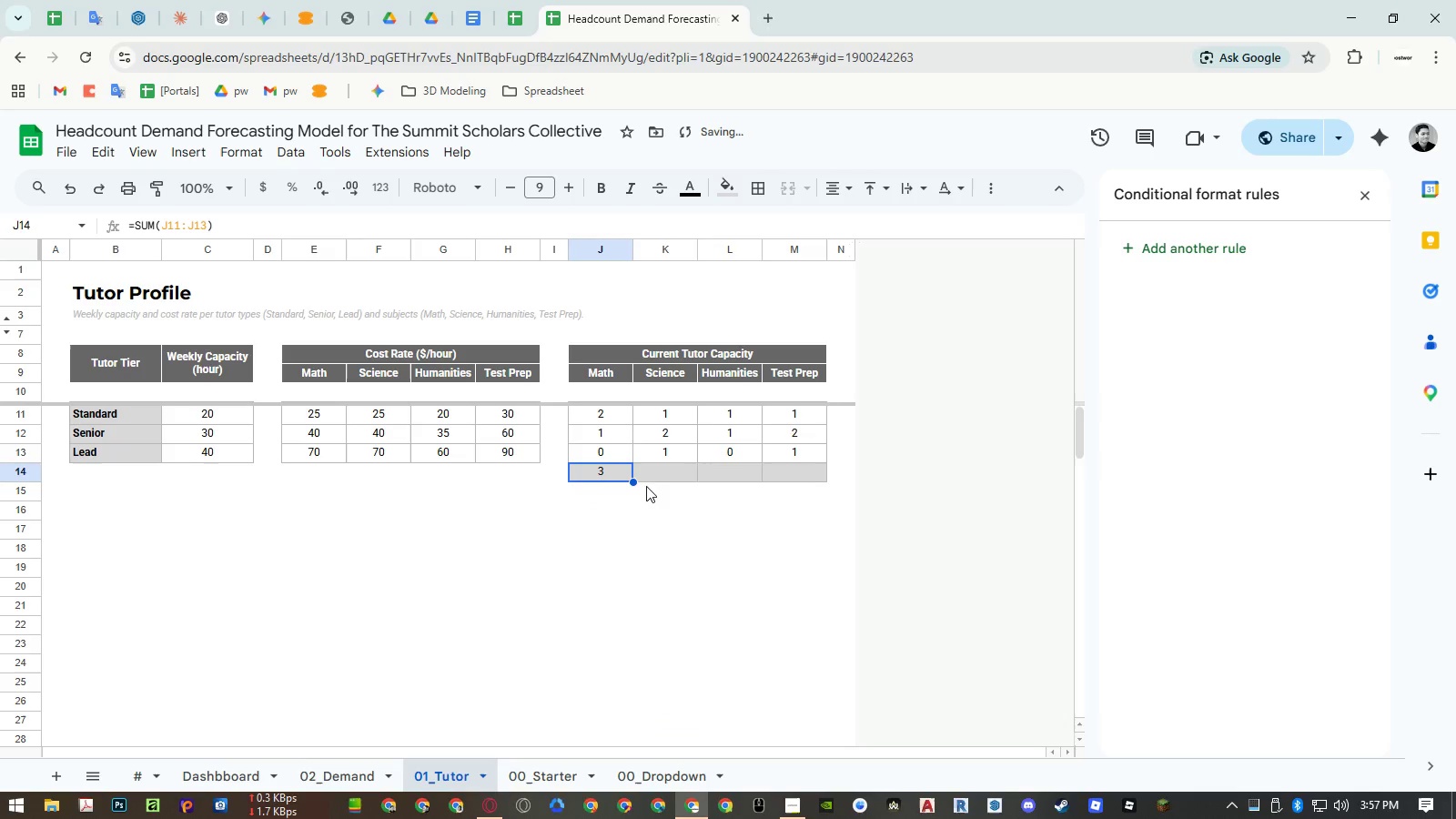 
key(Control+ControlLeft)
 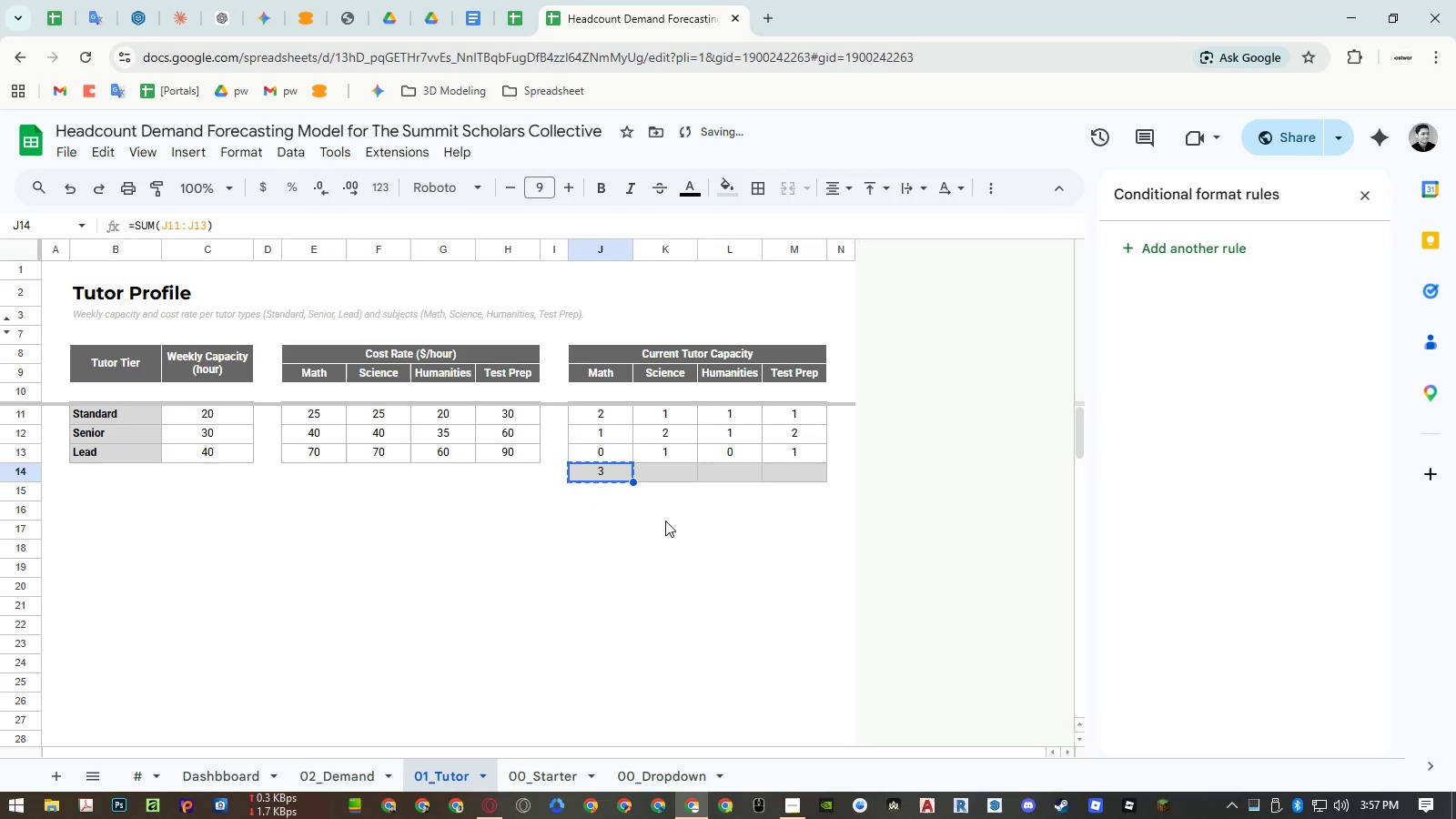 
key(Control+C)
 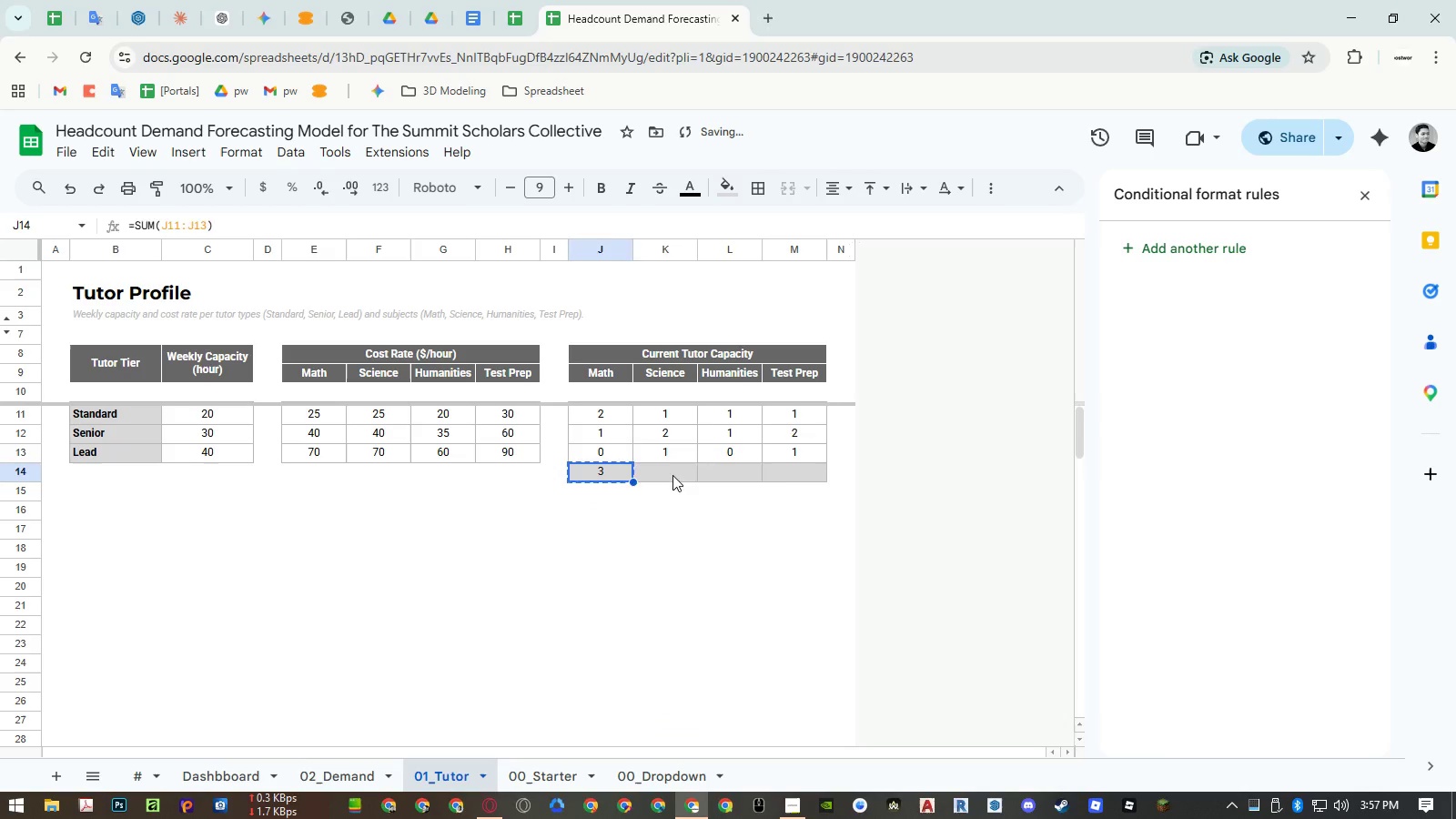 
left_click_drag(start_coordinate=[672, 476], to_coordinate=[797, 476])
 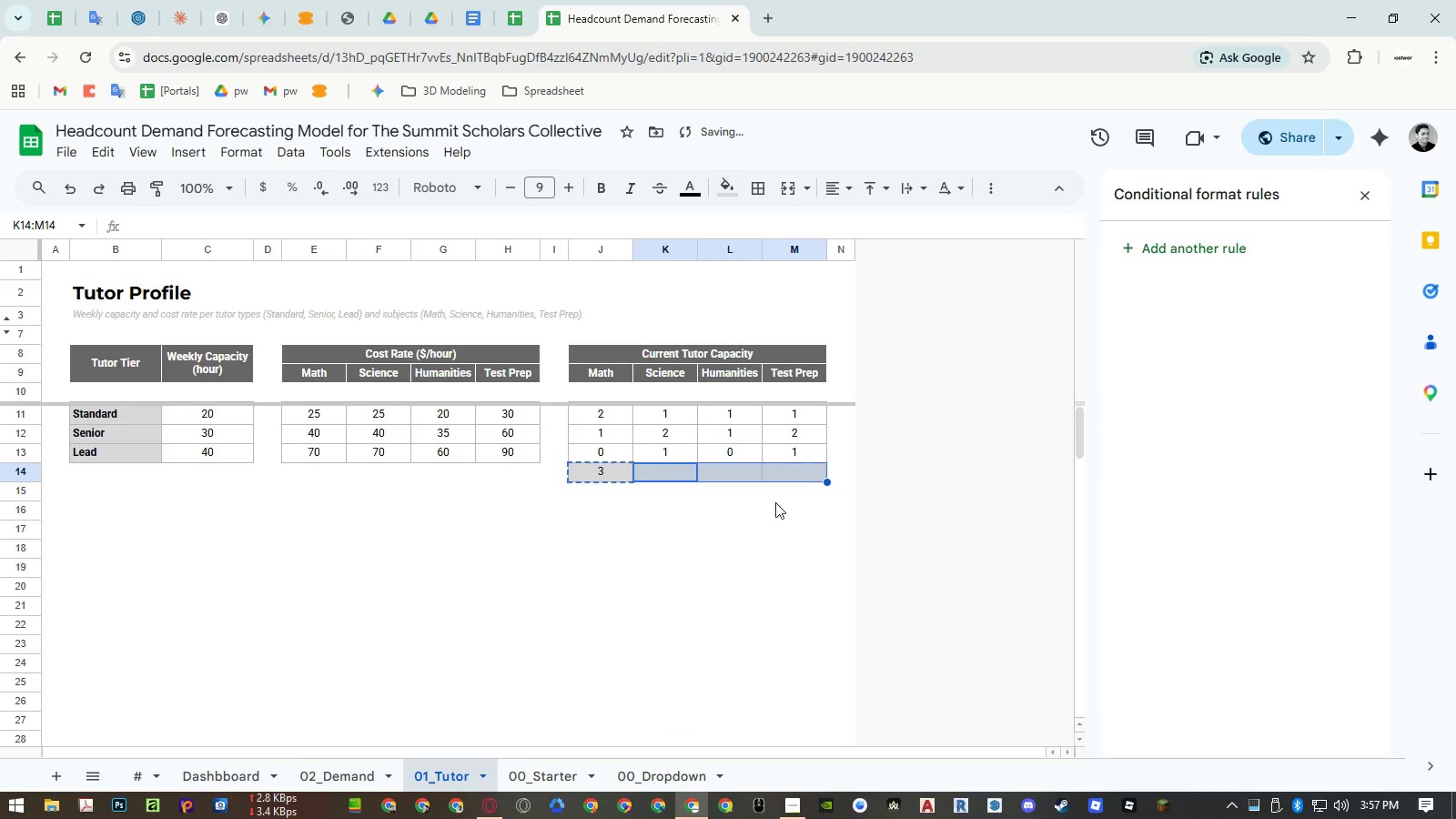 
key(Control+ControlLeft)
 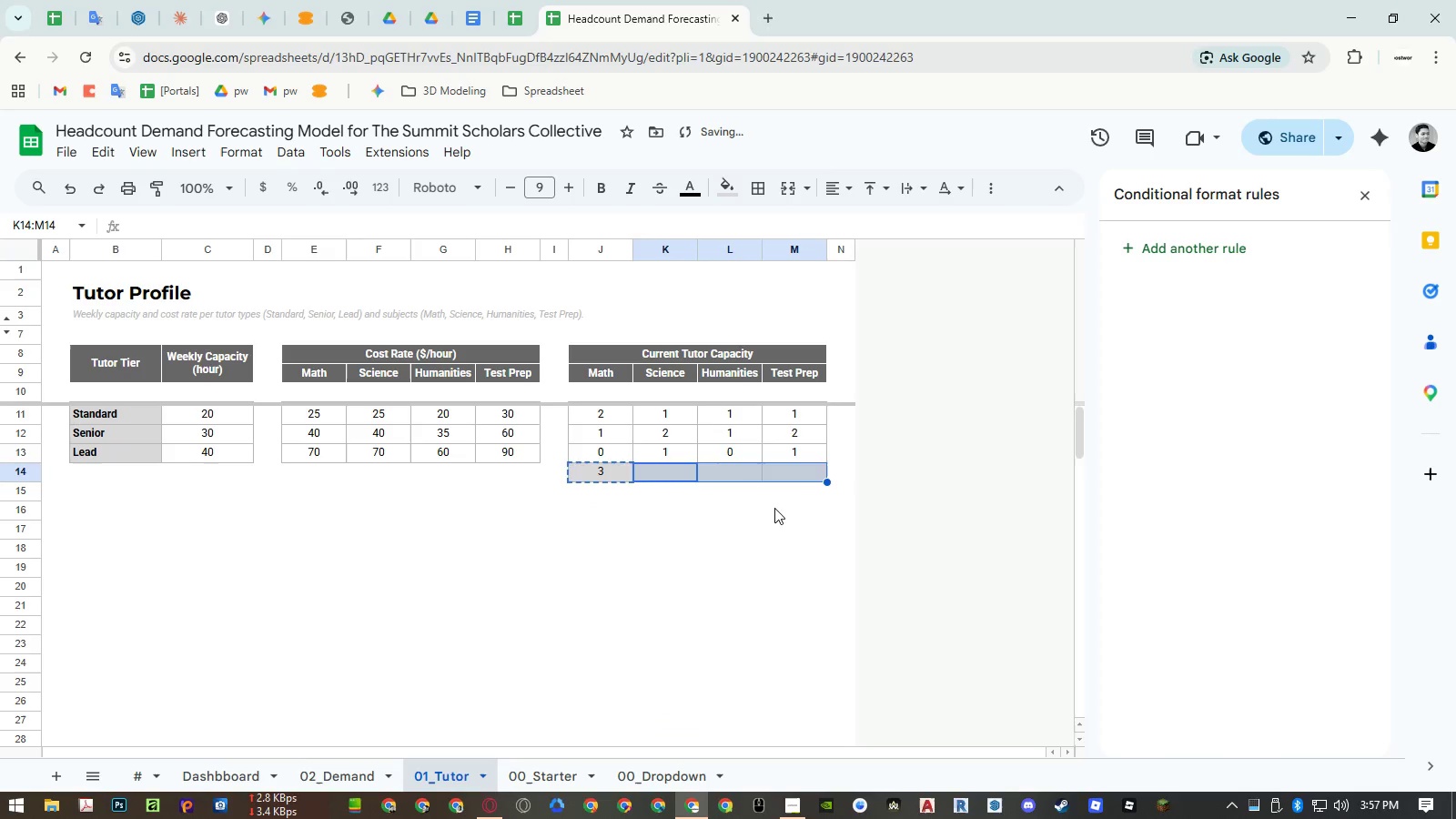 
key(Control+V)
 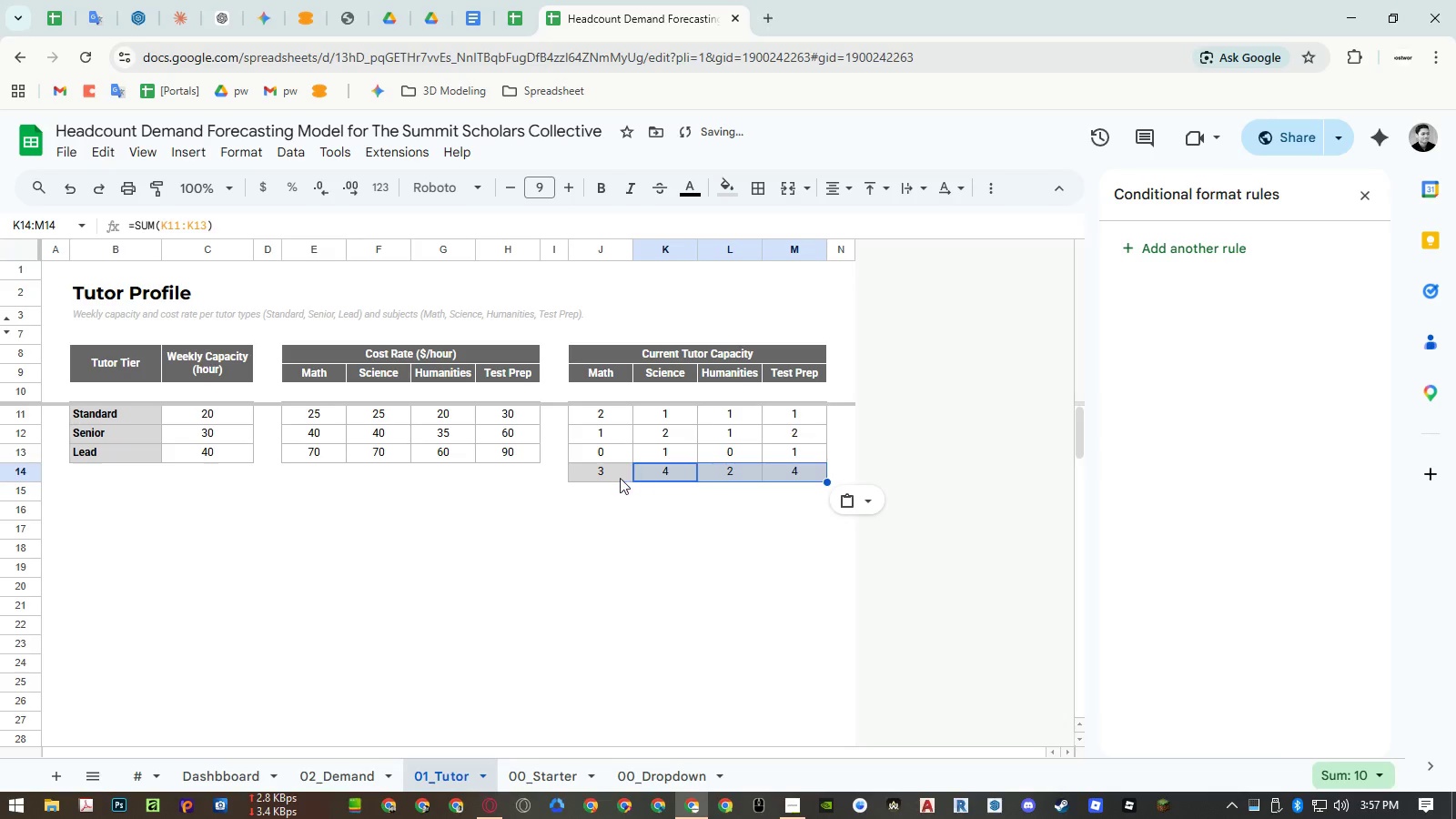 
left_click_drag(start_coordinate=[618, 477], to_coordinate=[788, 474])
 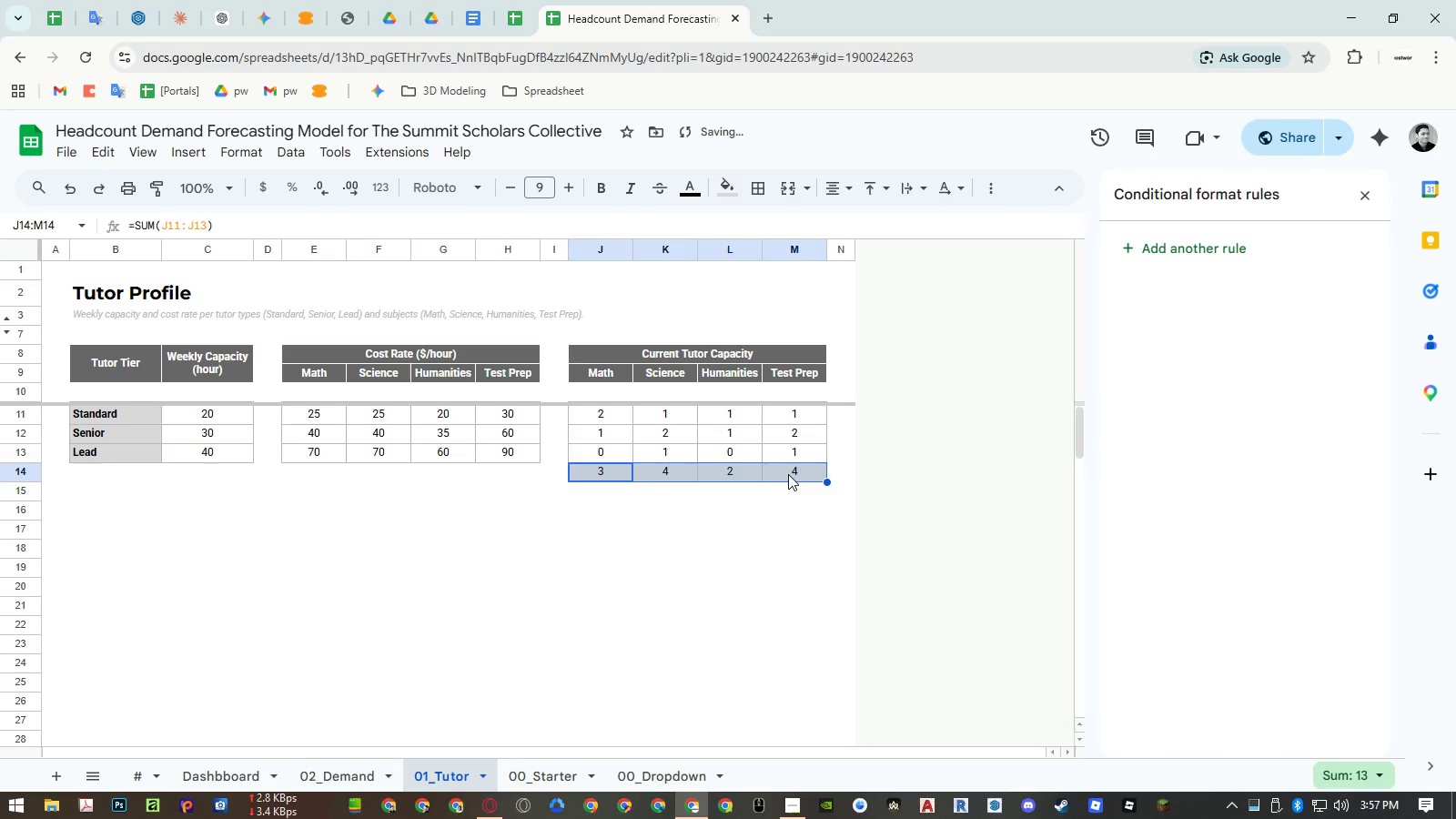 
key(Control+B)
 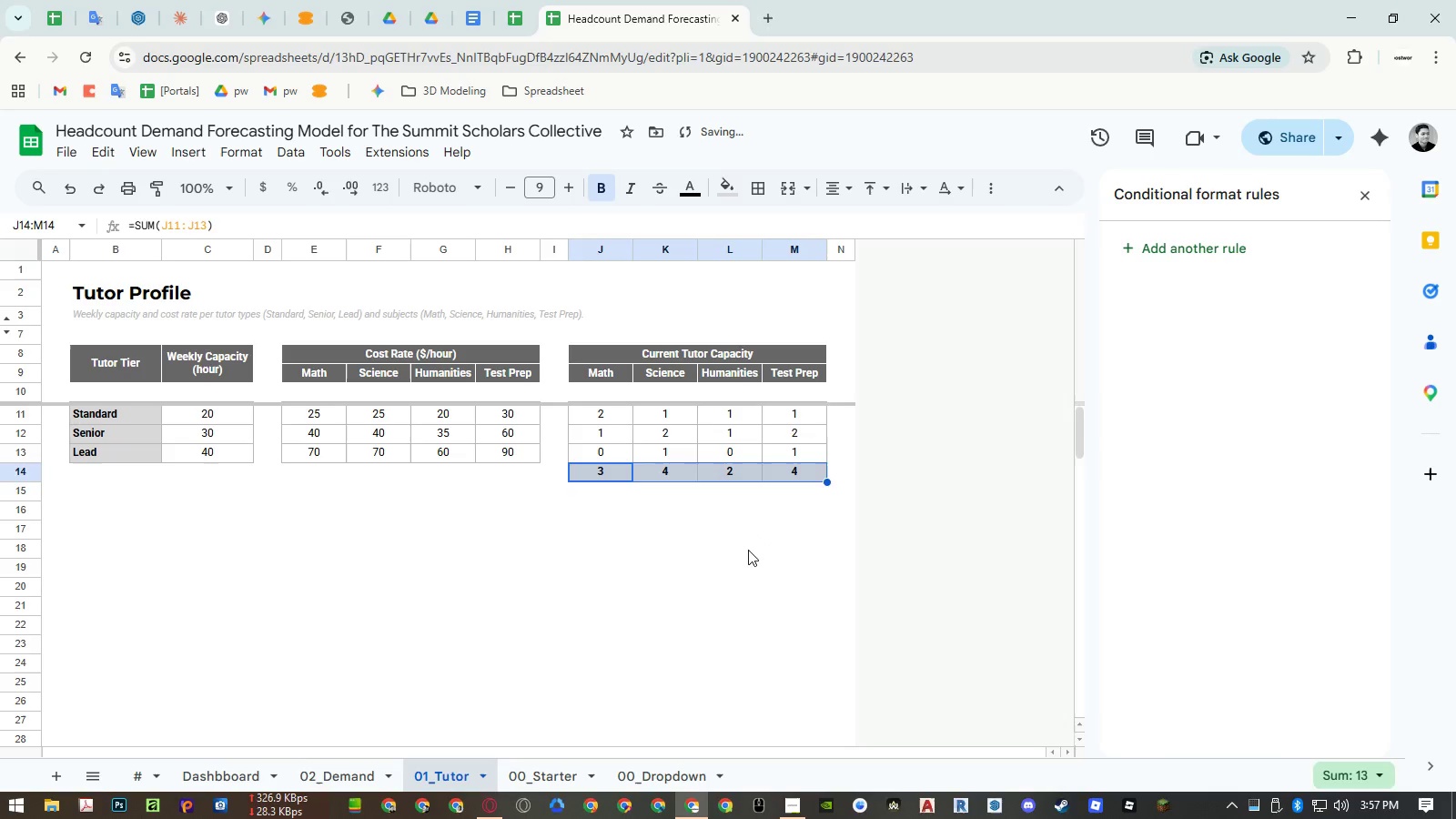 
left_click([747, 552])
 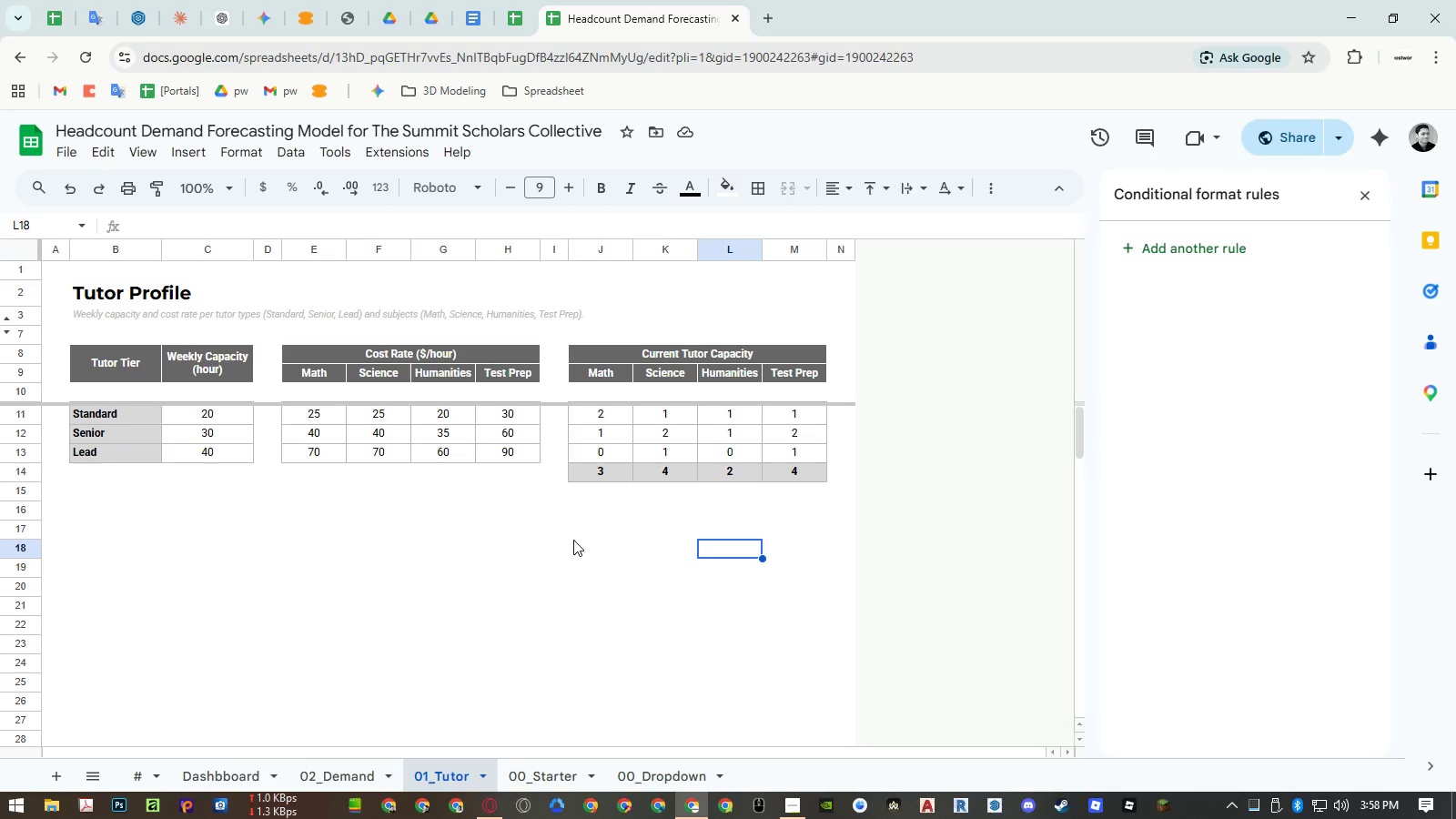 
wait(28.41)
 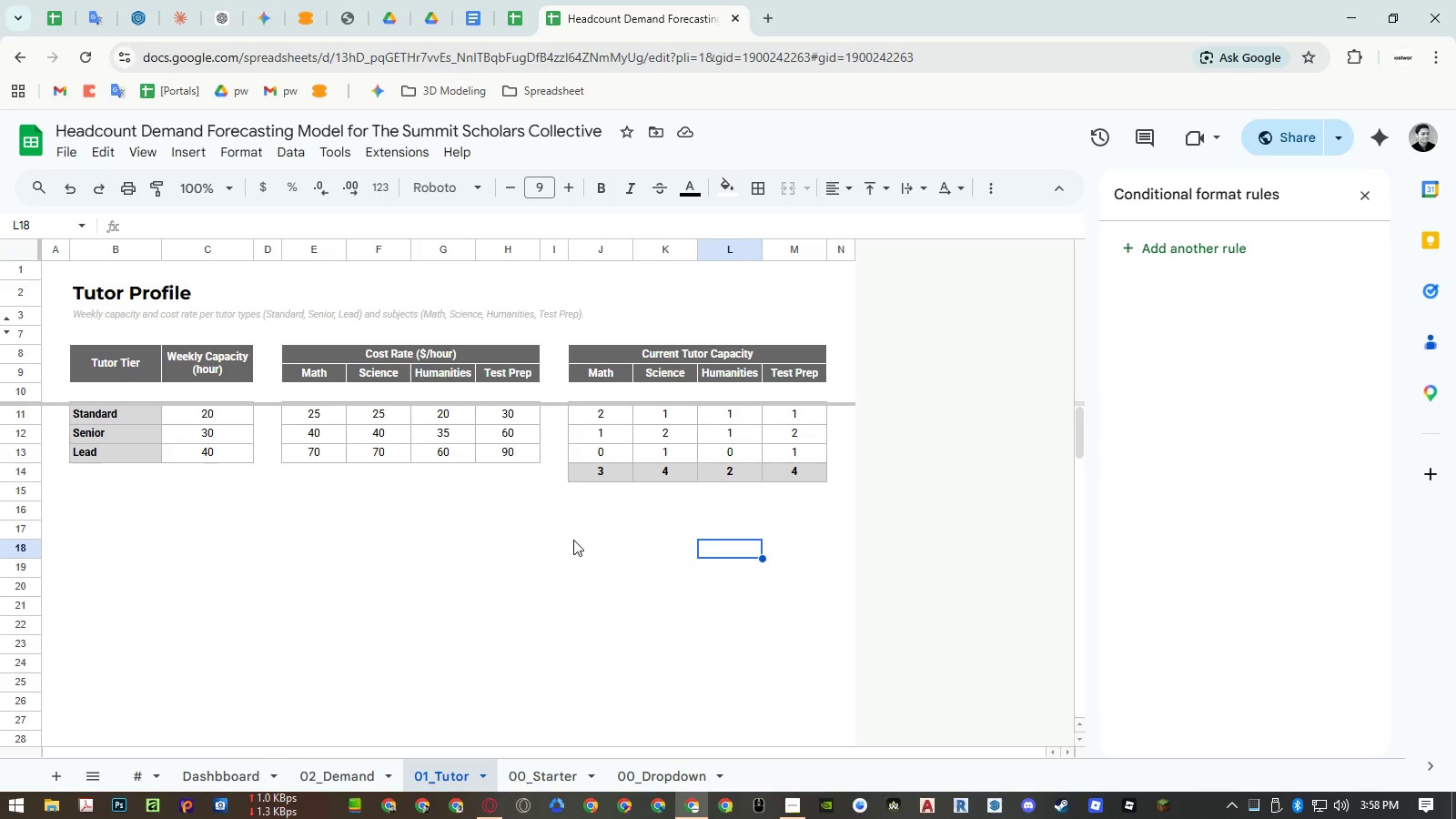 
left_click_drag(start_coordinate=[787, 248], to_coordinate=[565, 250])
 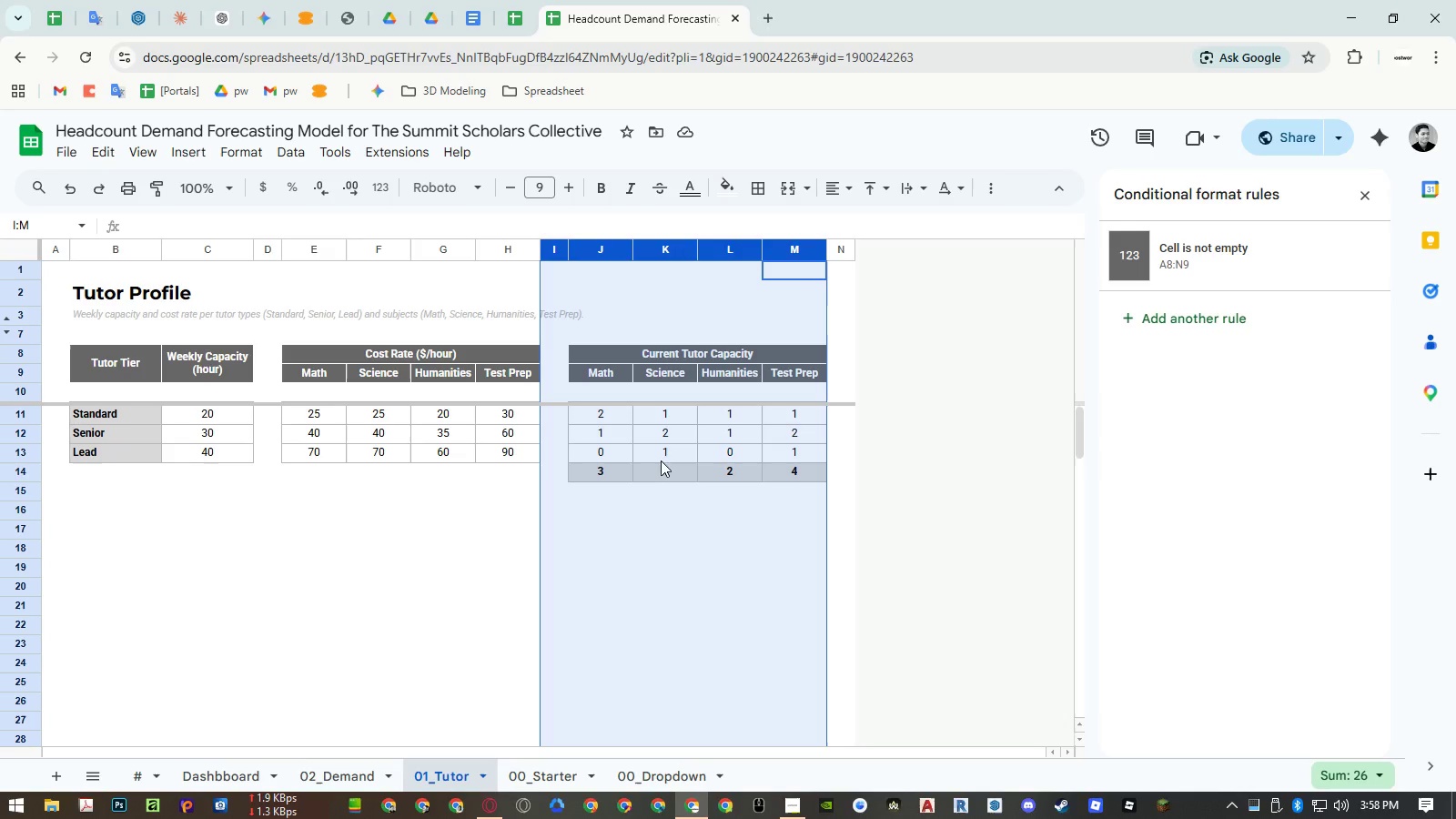 
key(Control+ControlLeft)
 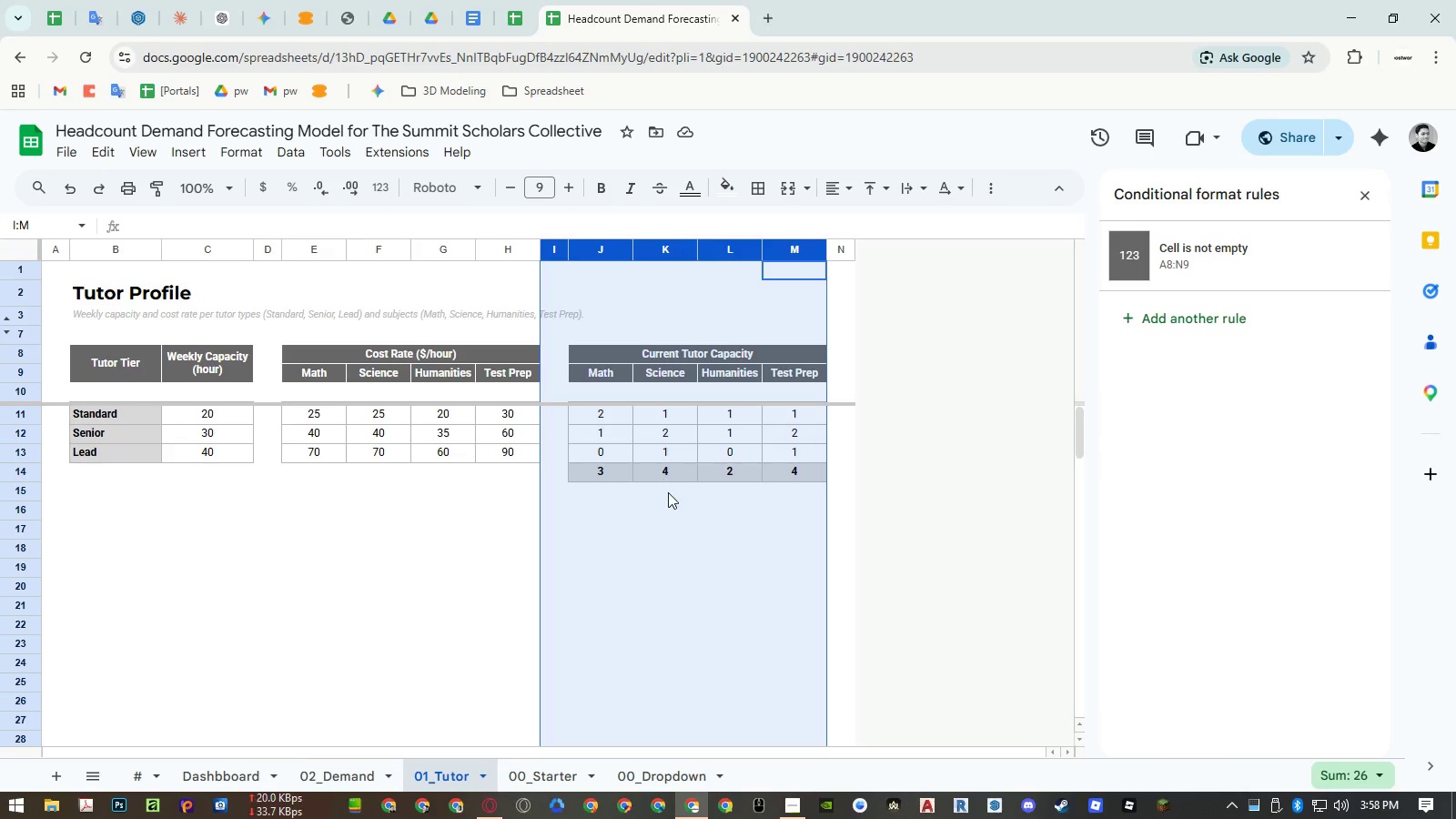 
key(Control+C)
 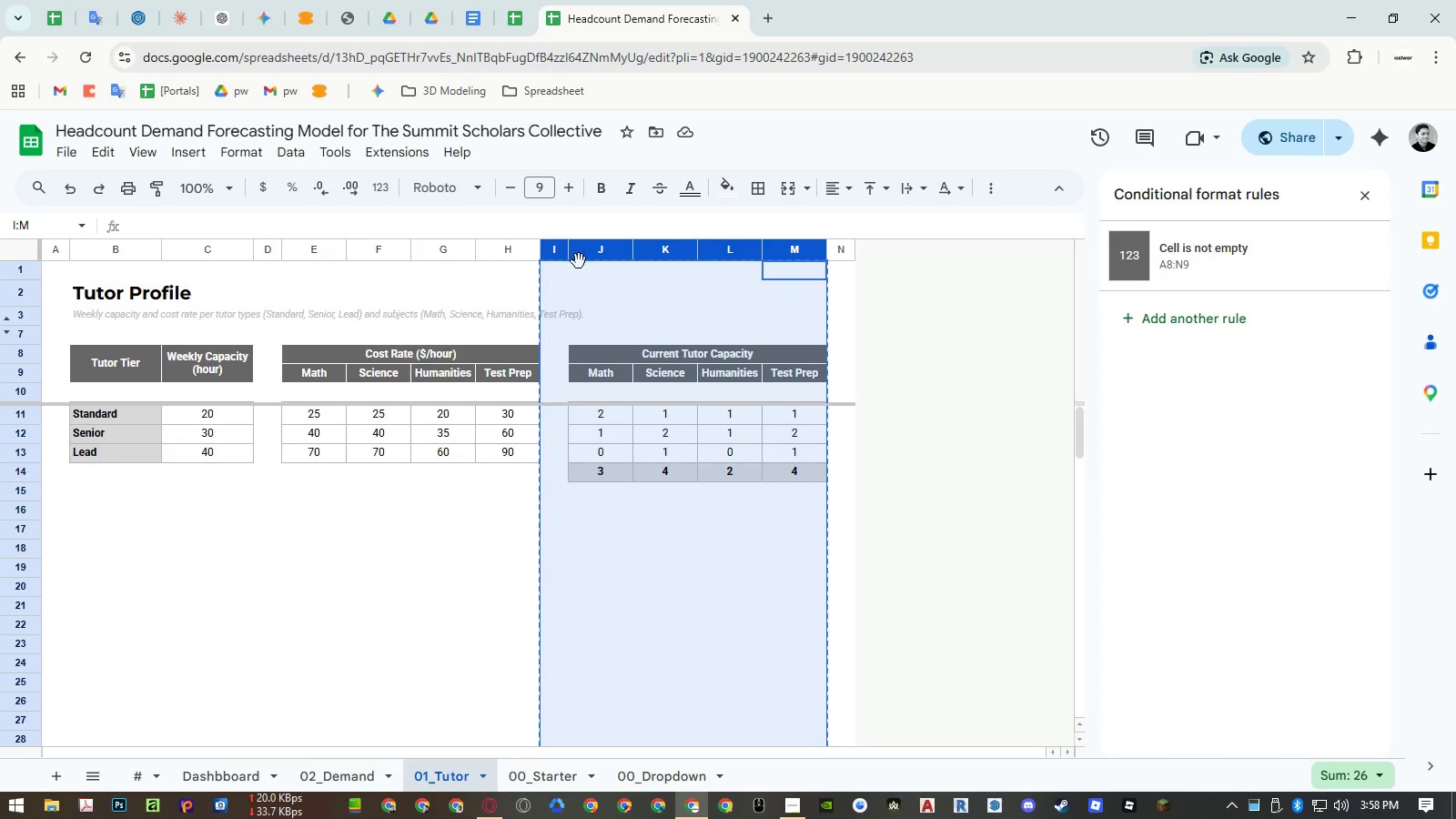 
right_click([566, 252])
 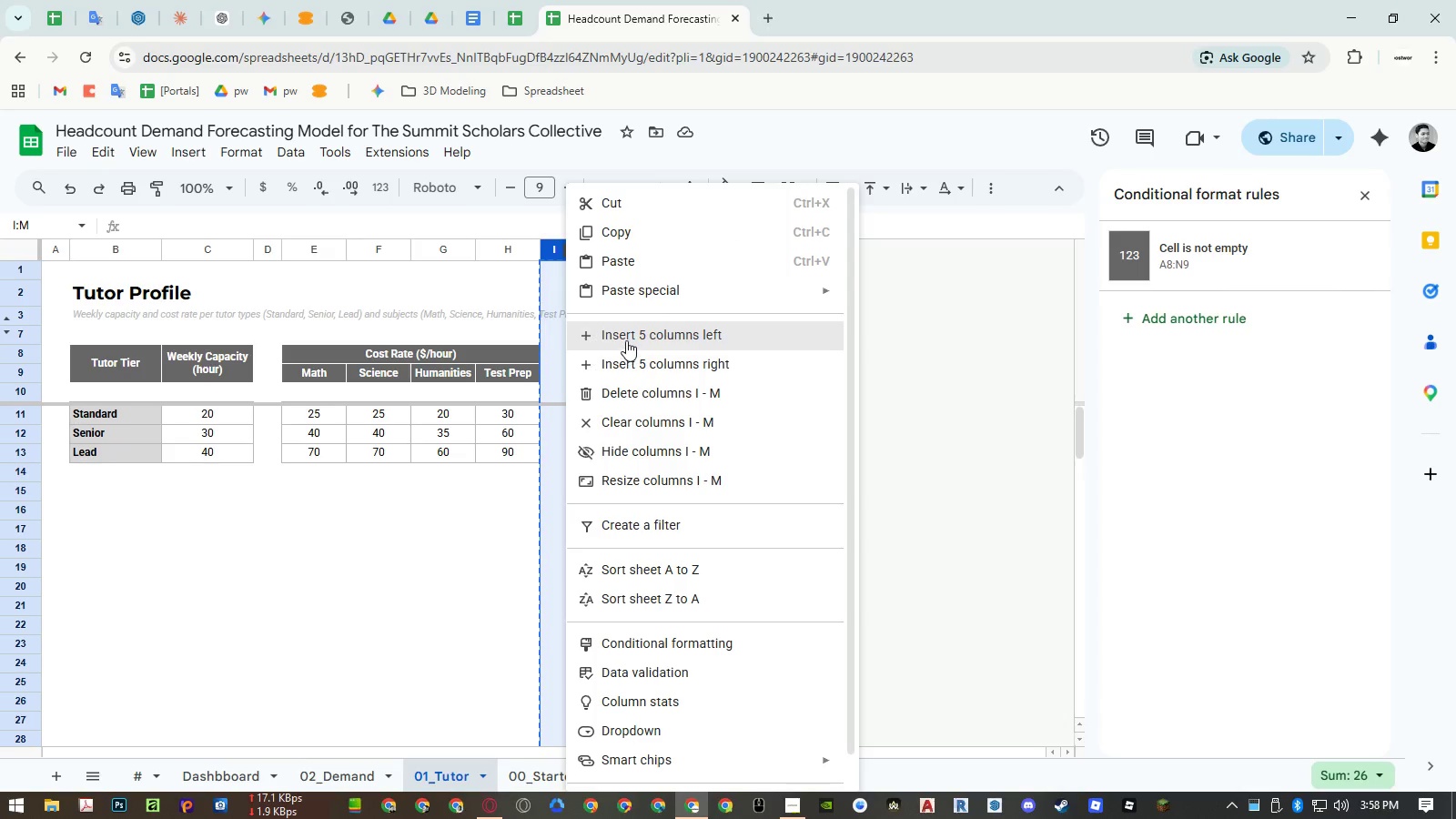 
left_click([626, 340])
 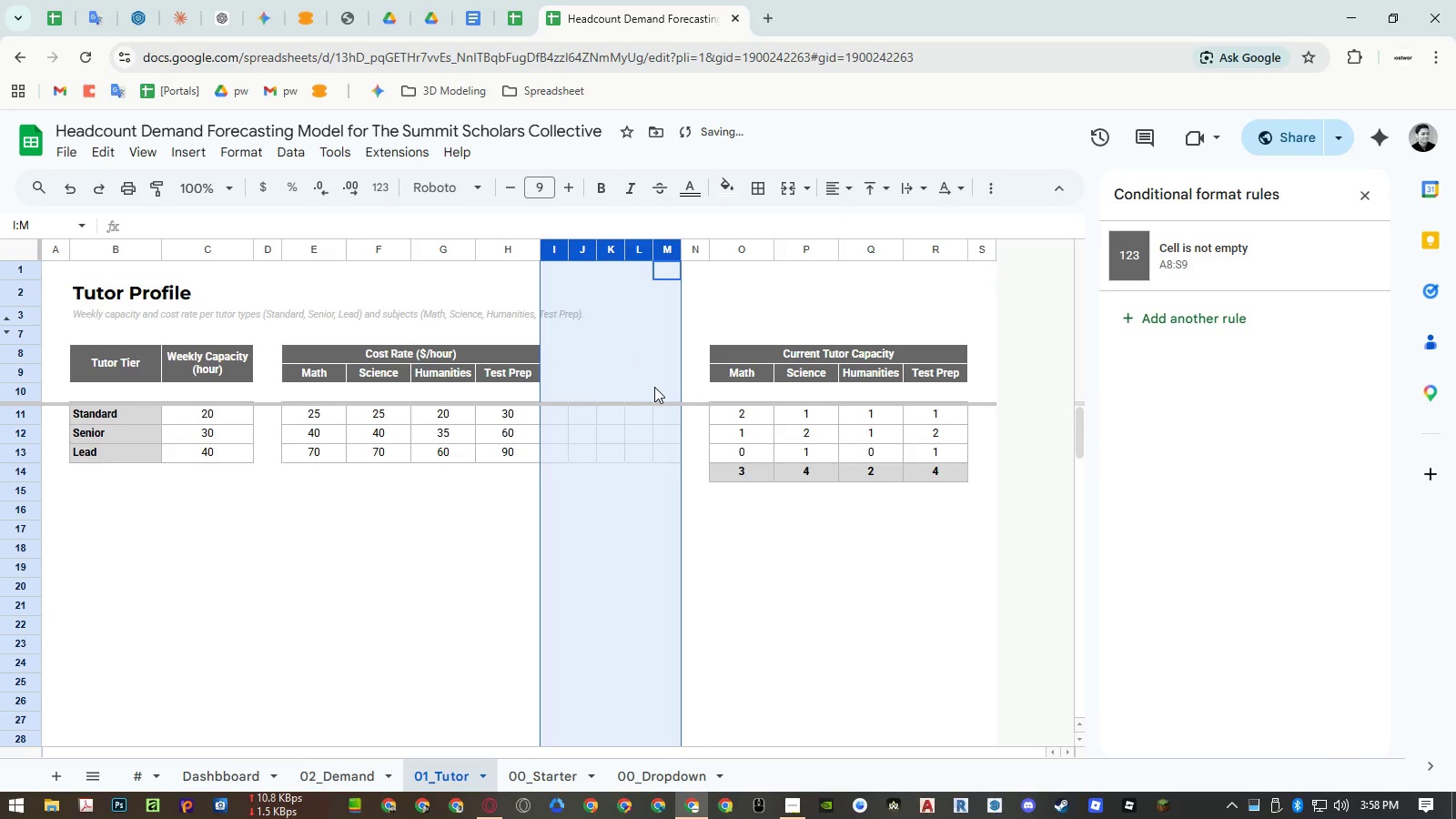 
key(Control+ControlLeft)
 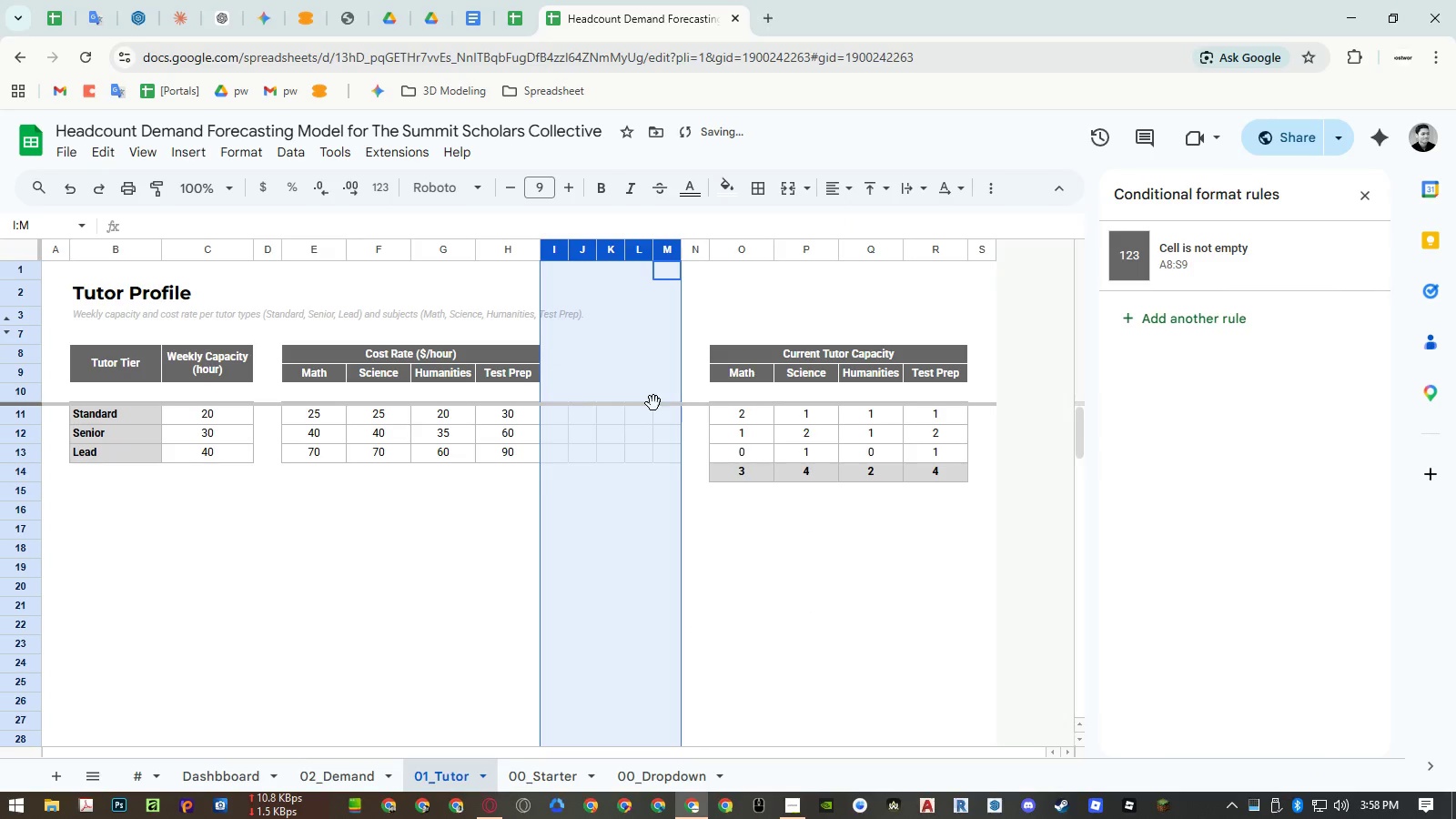 
key(V)
 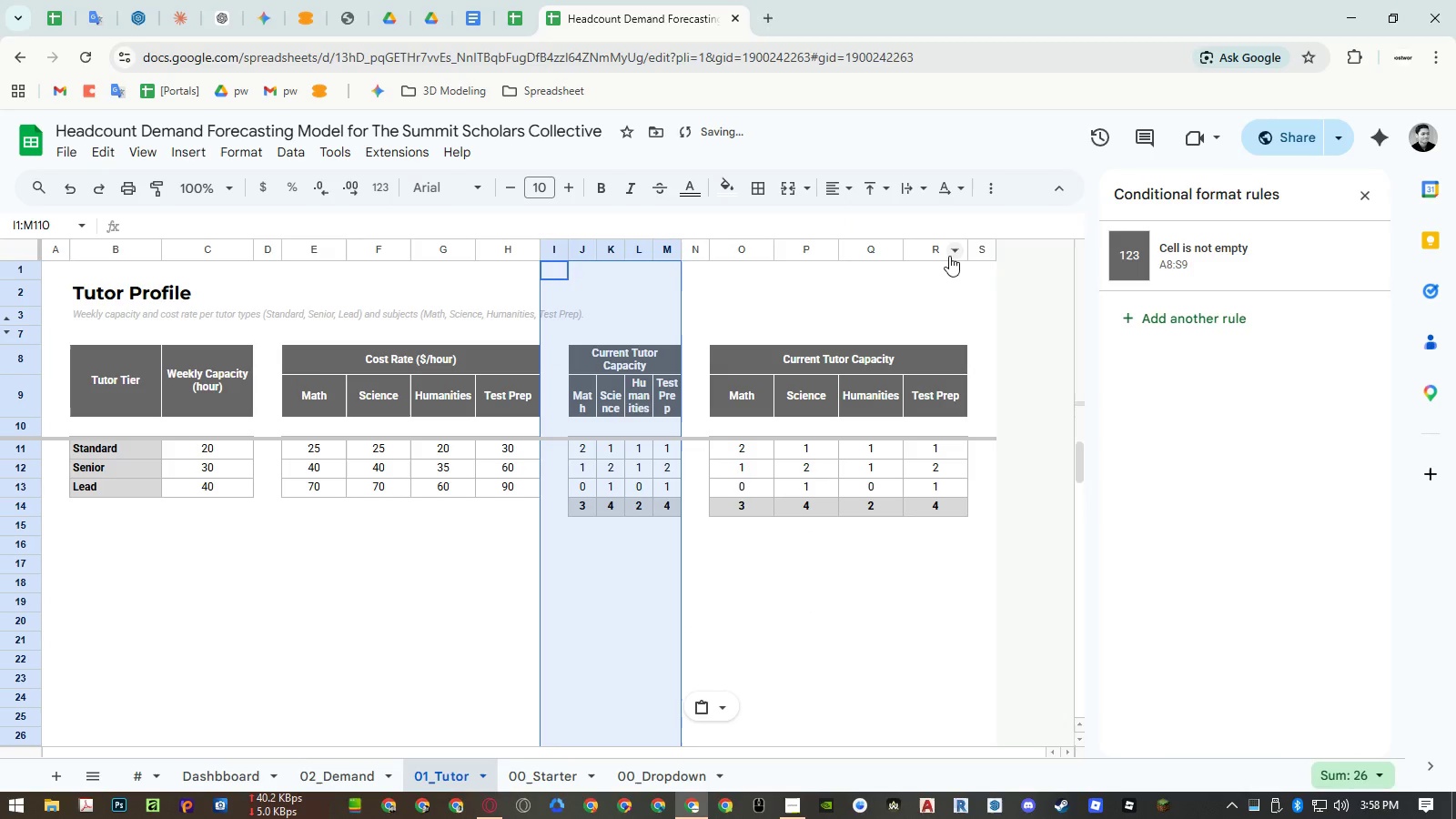 
left_click_drag(start_coordinate=[932, 248], to_coordinate=[706, 249])
 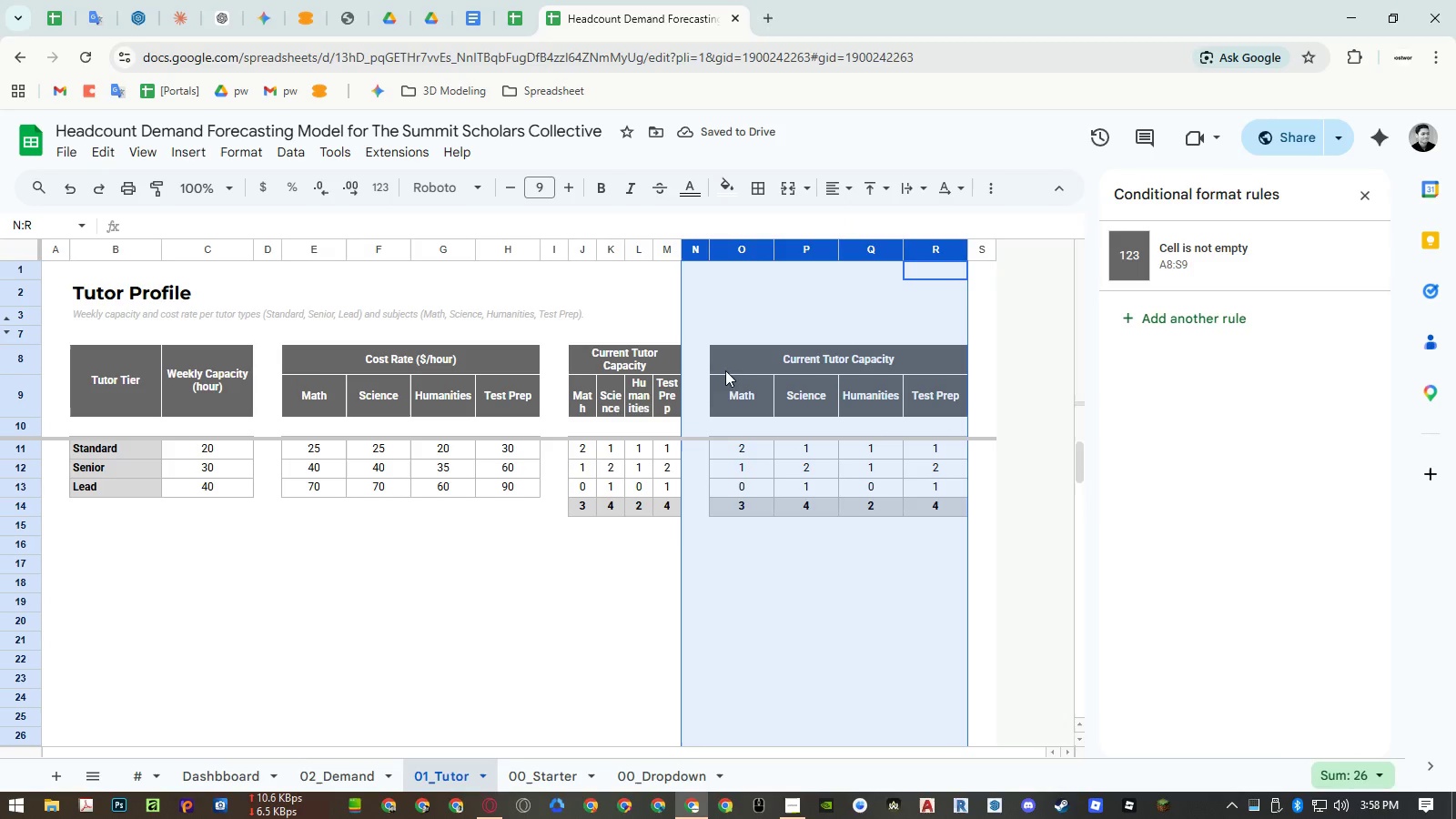 
key(Control+ControlLeft)
 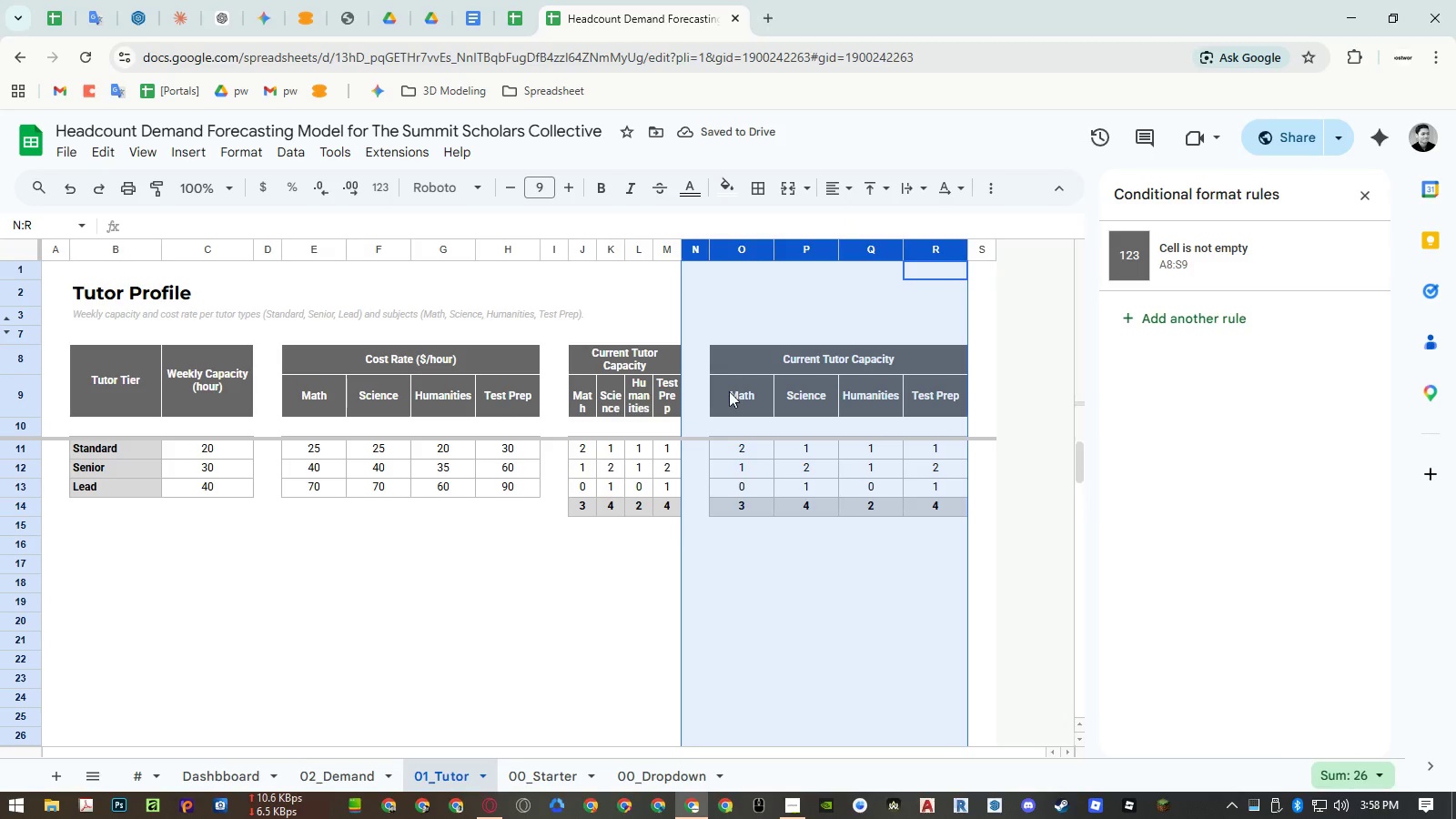 
key(Control+C)
 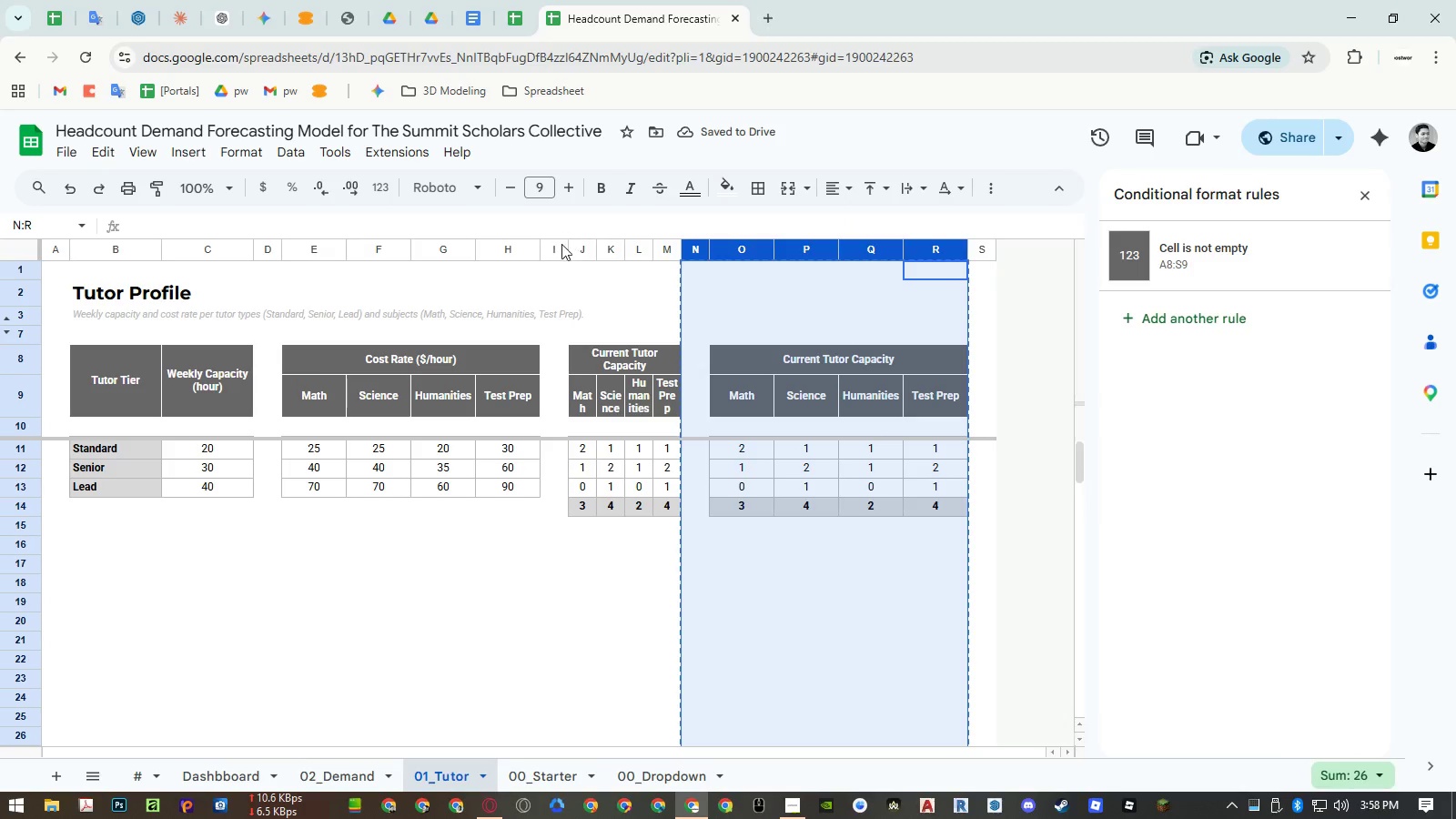 
left_click([558, 249])
 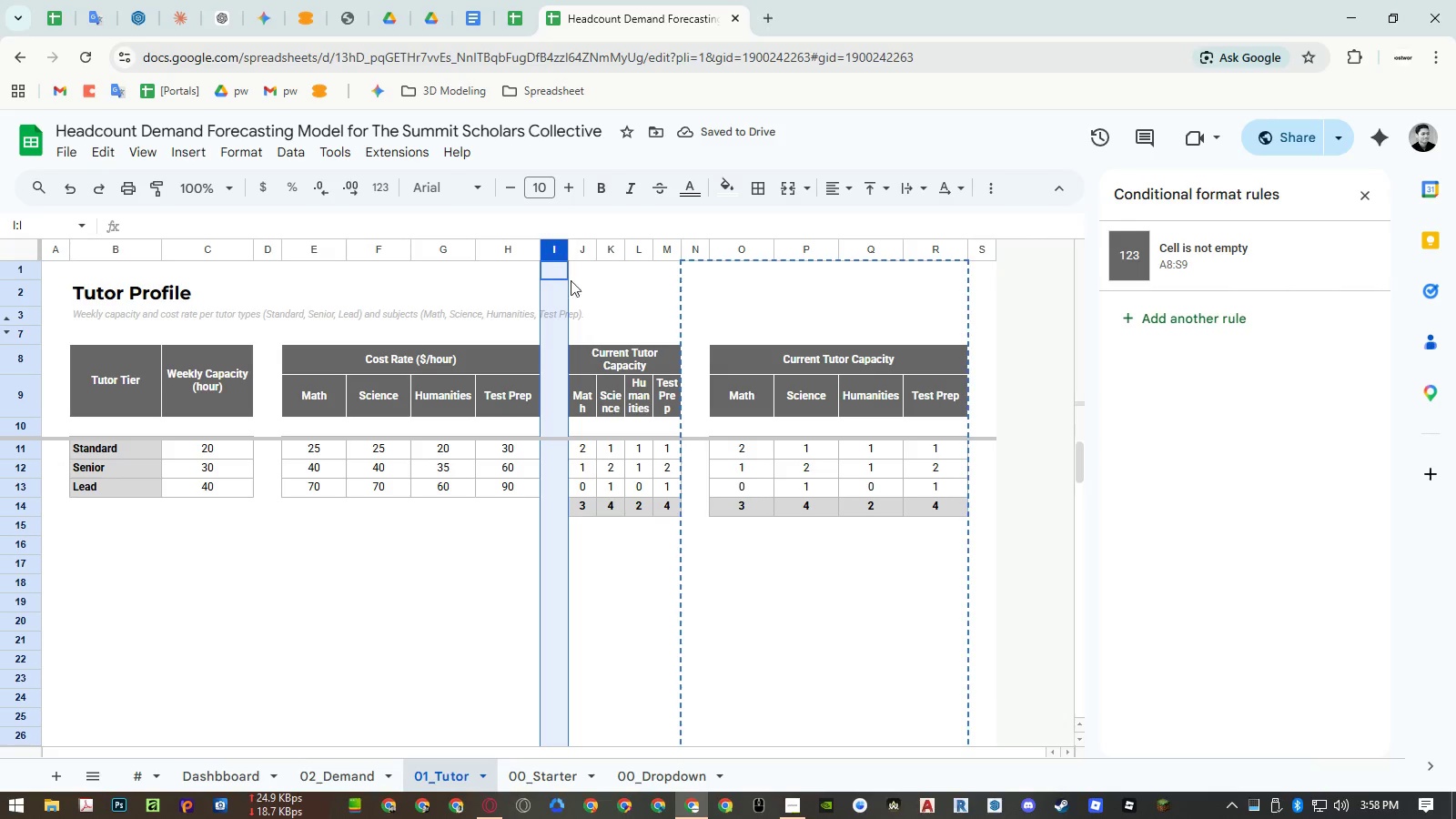 
key(Control+ControlLeft)
 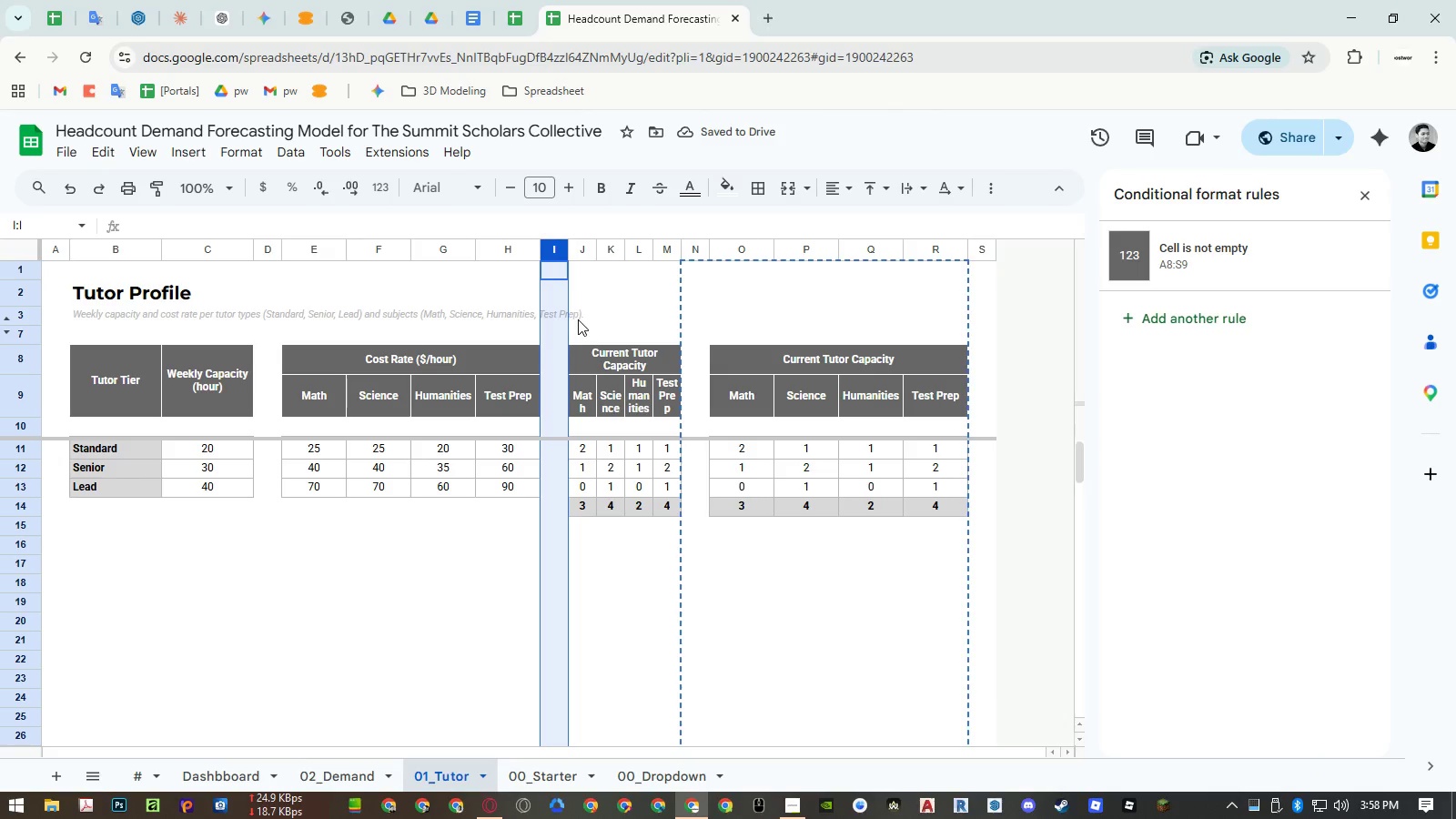 
key(Control+V)
 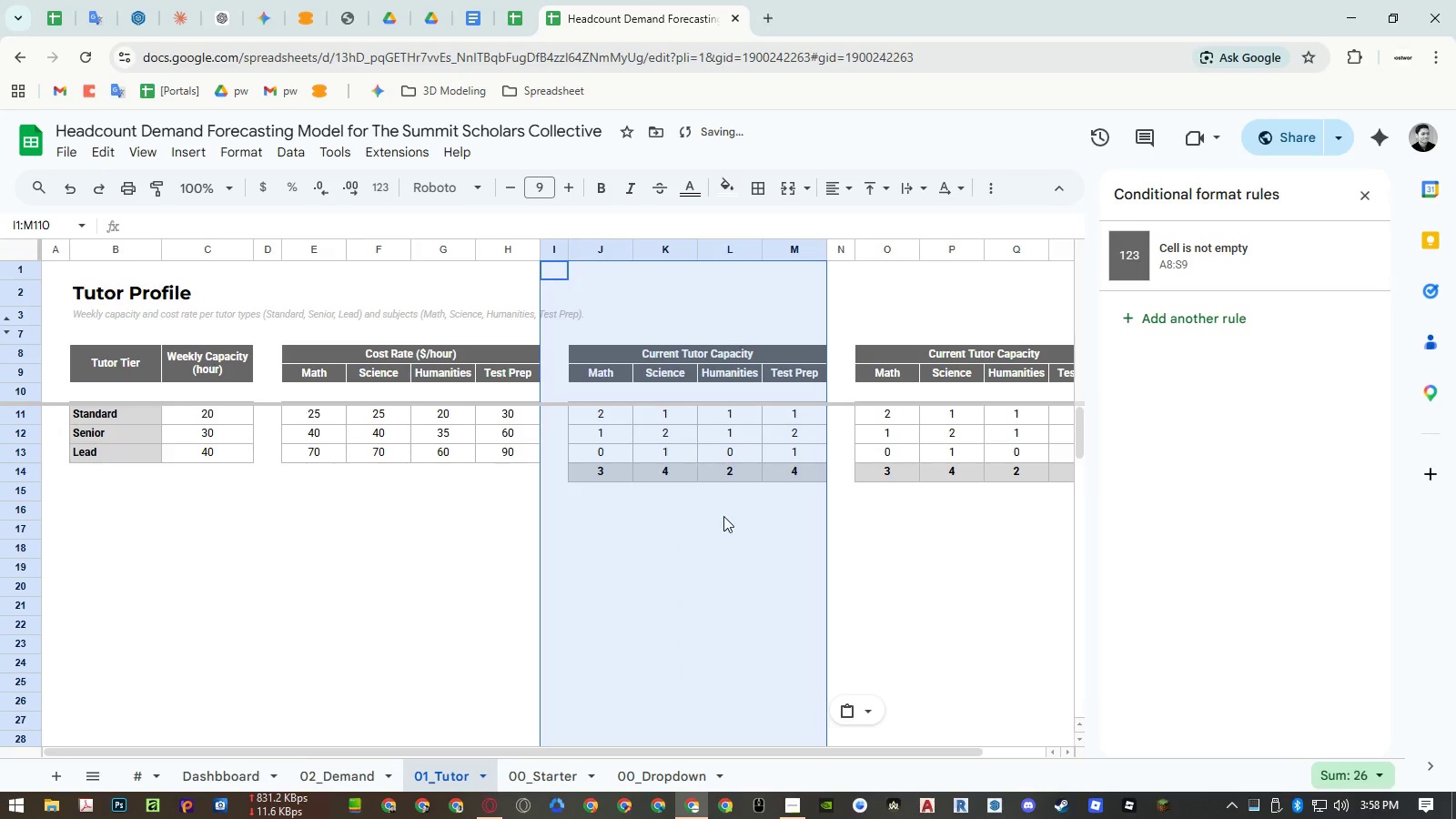 
left_click([725, 529])
 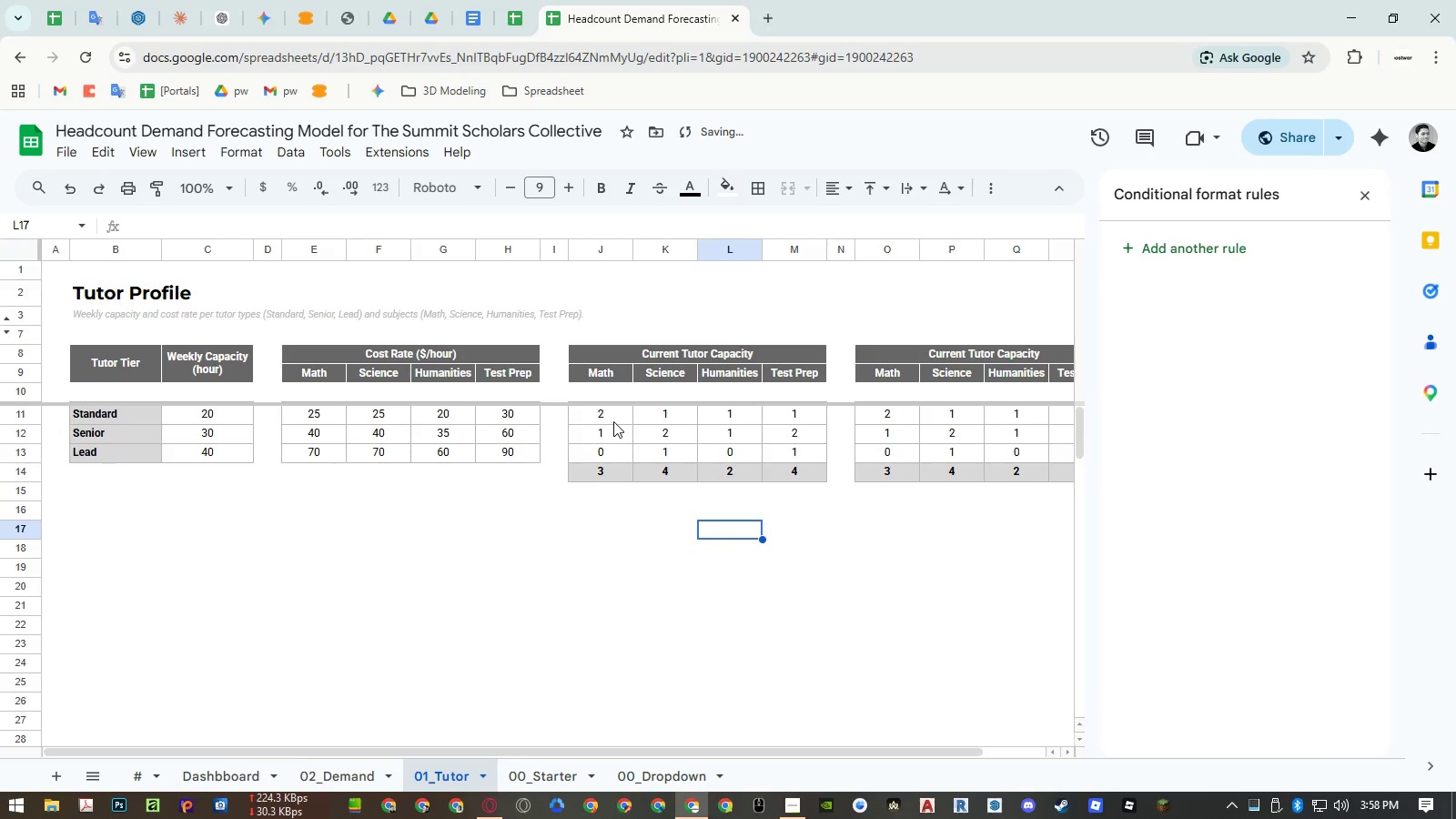 
left_click([606, 415])
 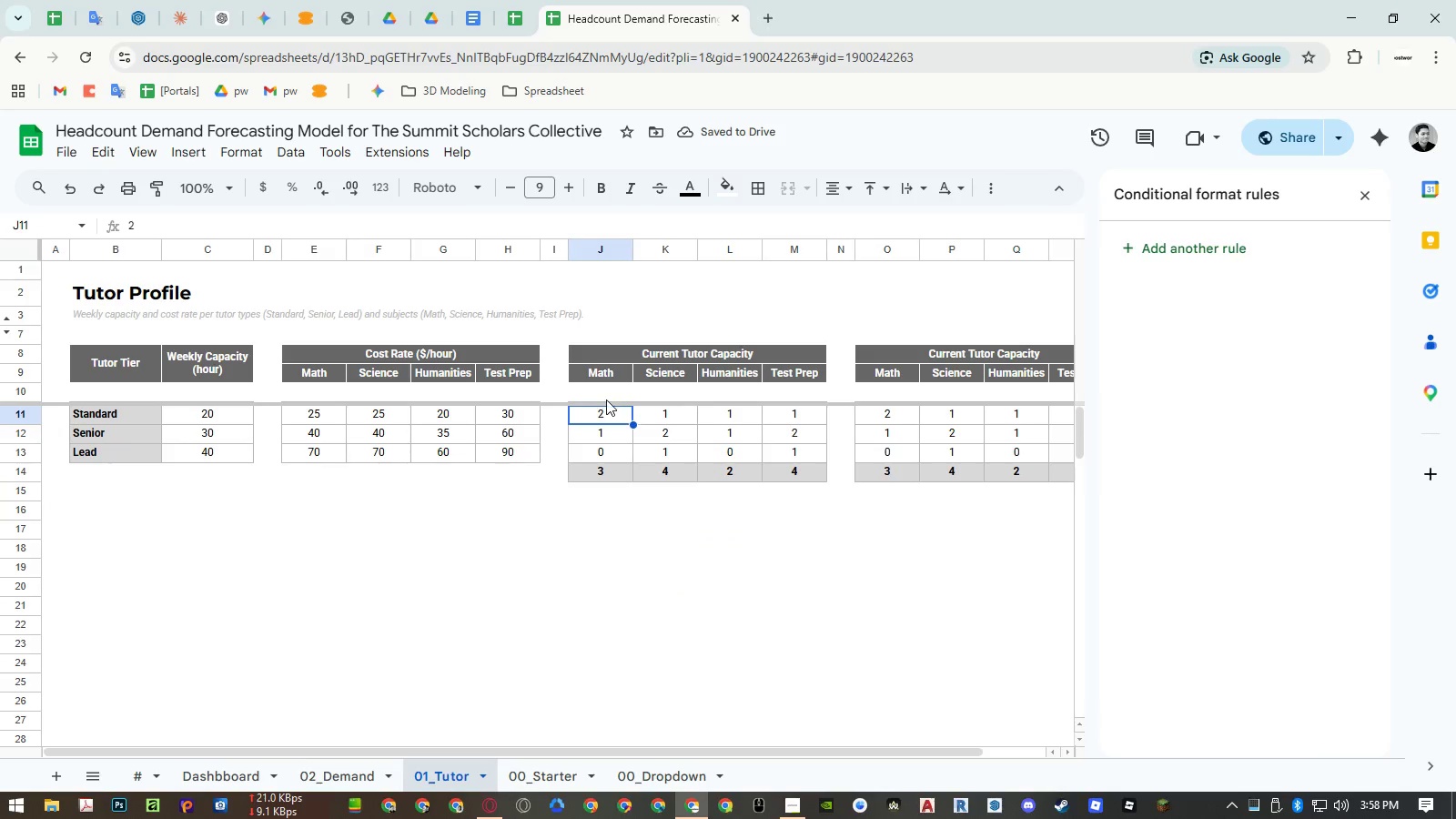 
double_click([607, 399])
 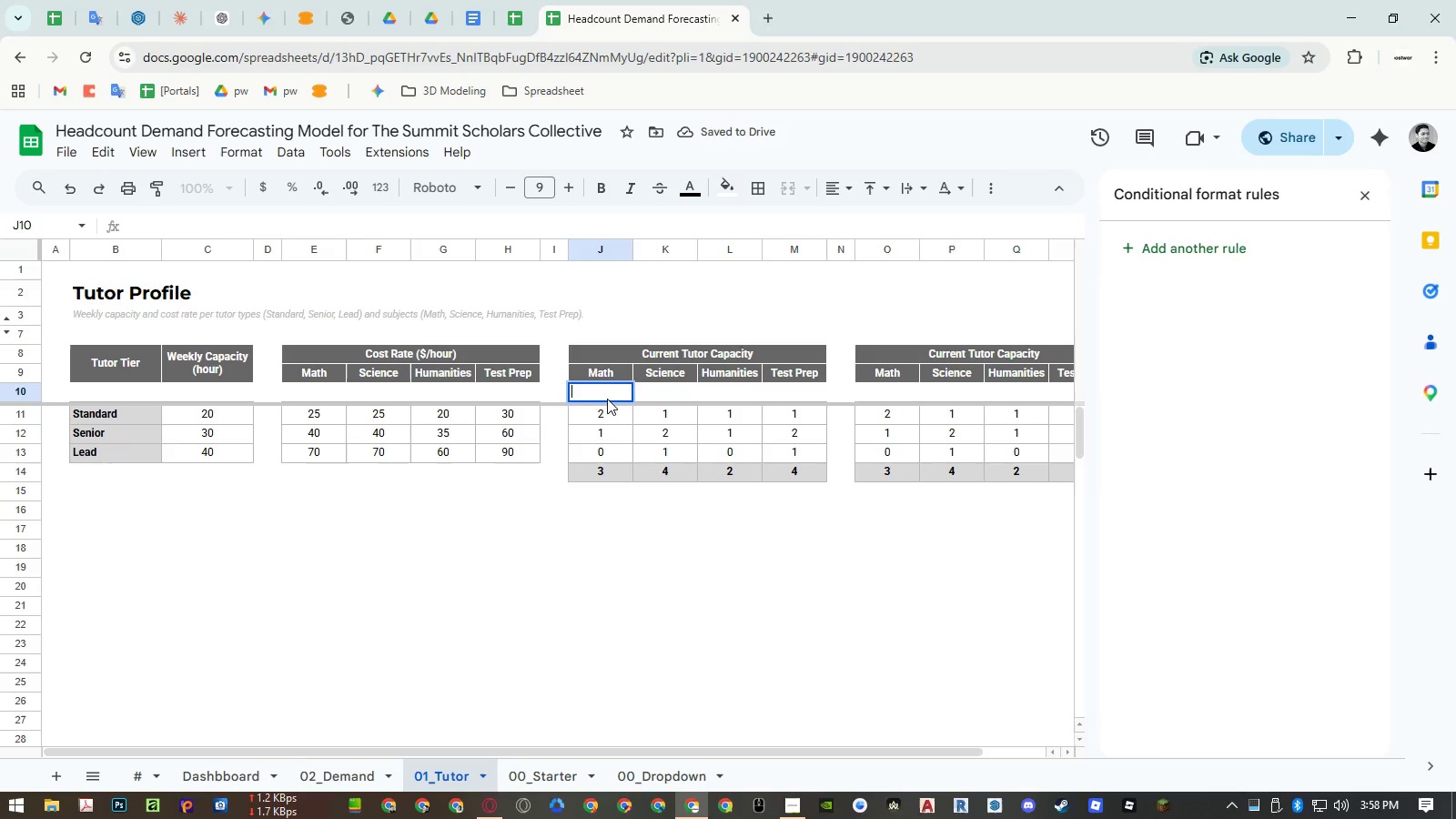 
key(Escape)
 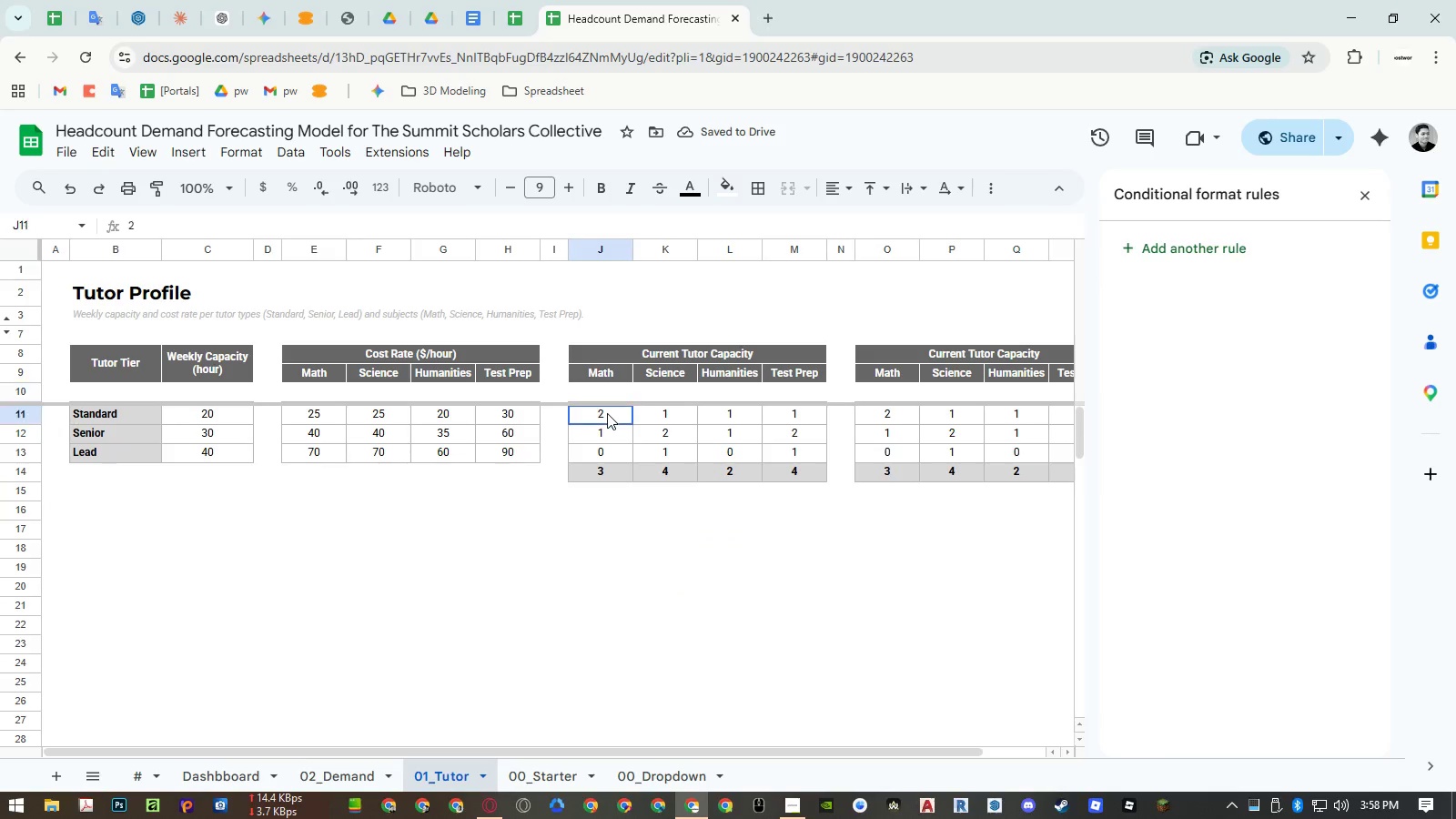 
left_click([607, 413])
 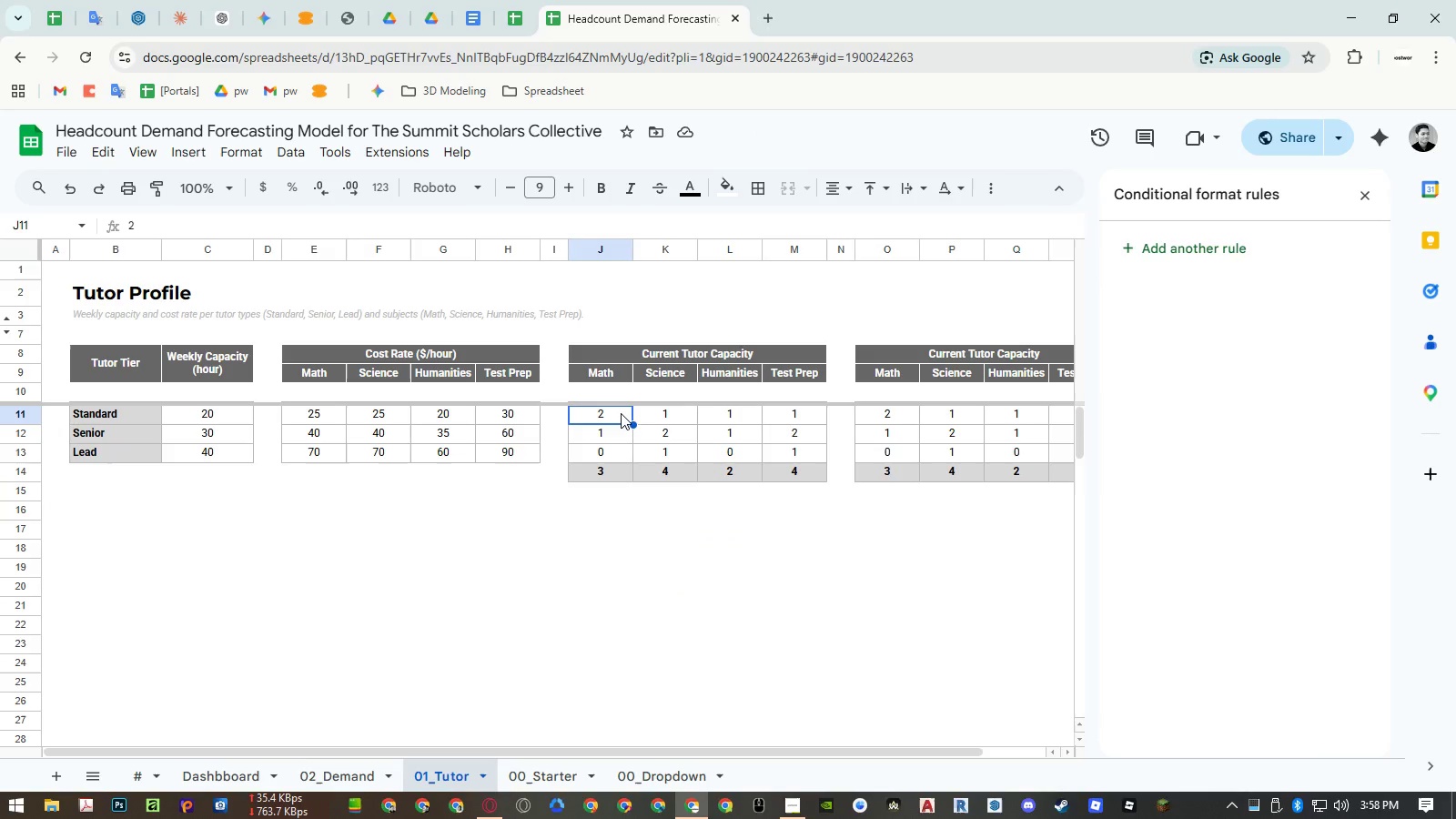 
hold_key(key=ShiftLeft, duration=0.72)
scroll: coordinate [621, 412], scroll_direction: down, amount: 3.0
 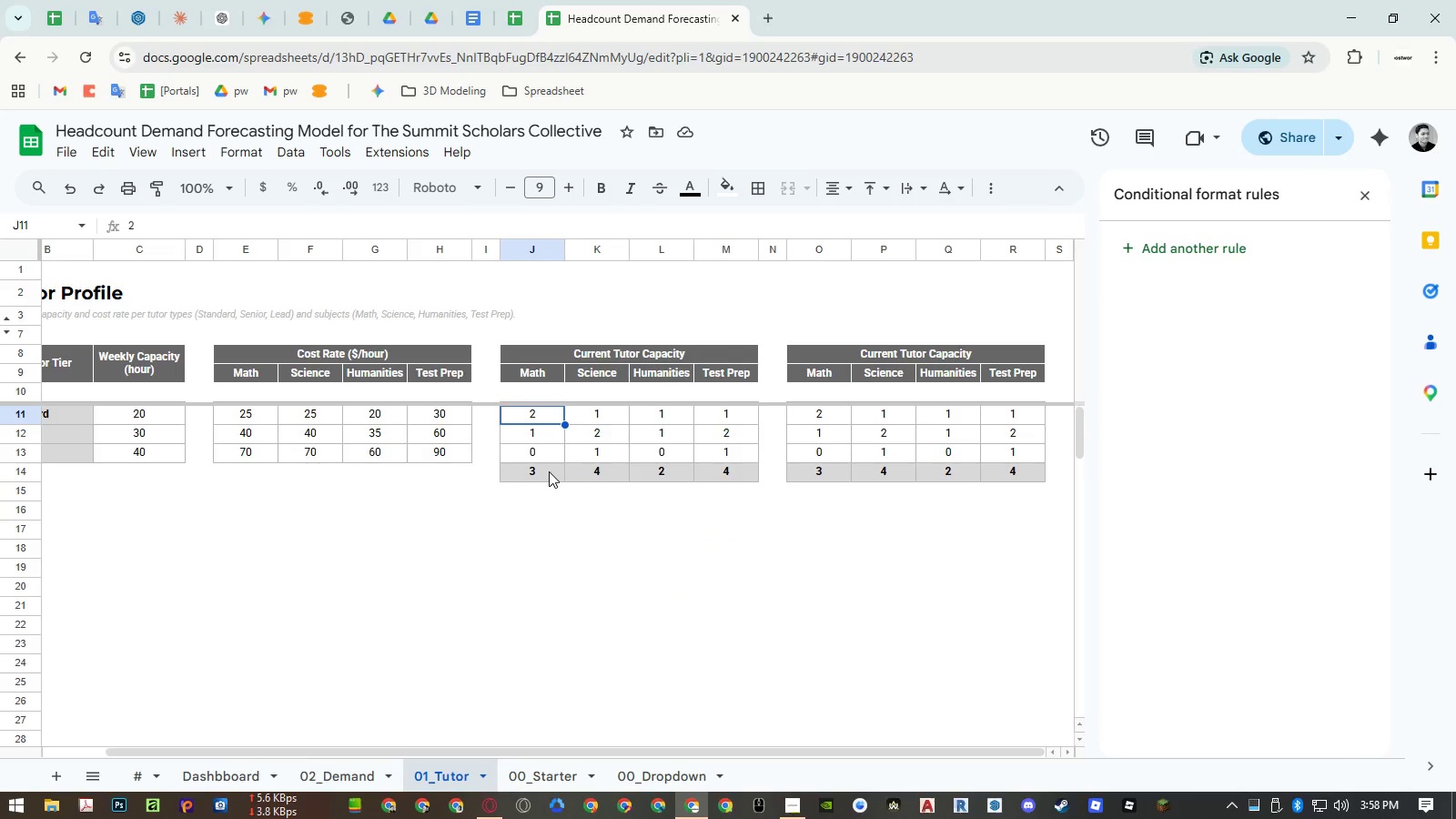 
left_click([549, 471])
 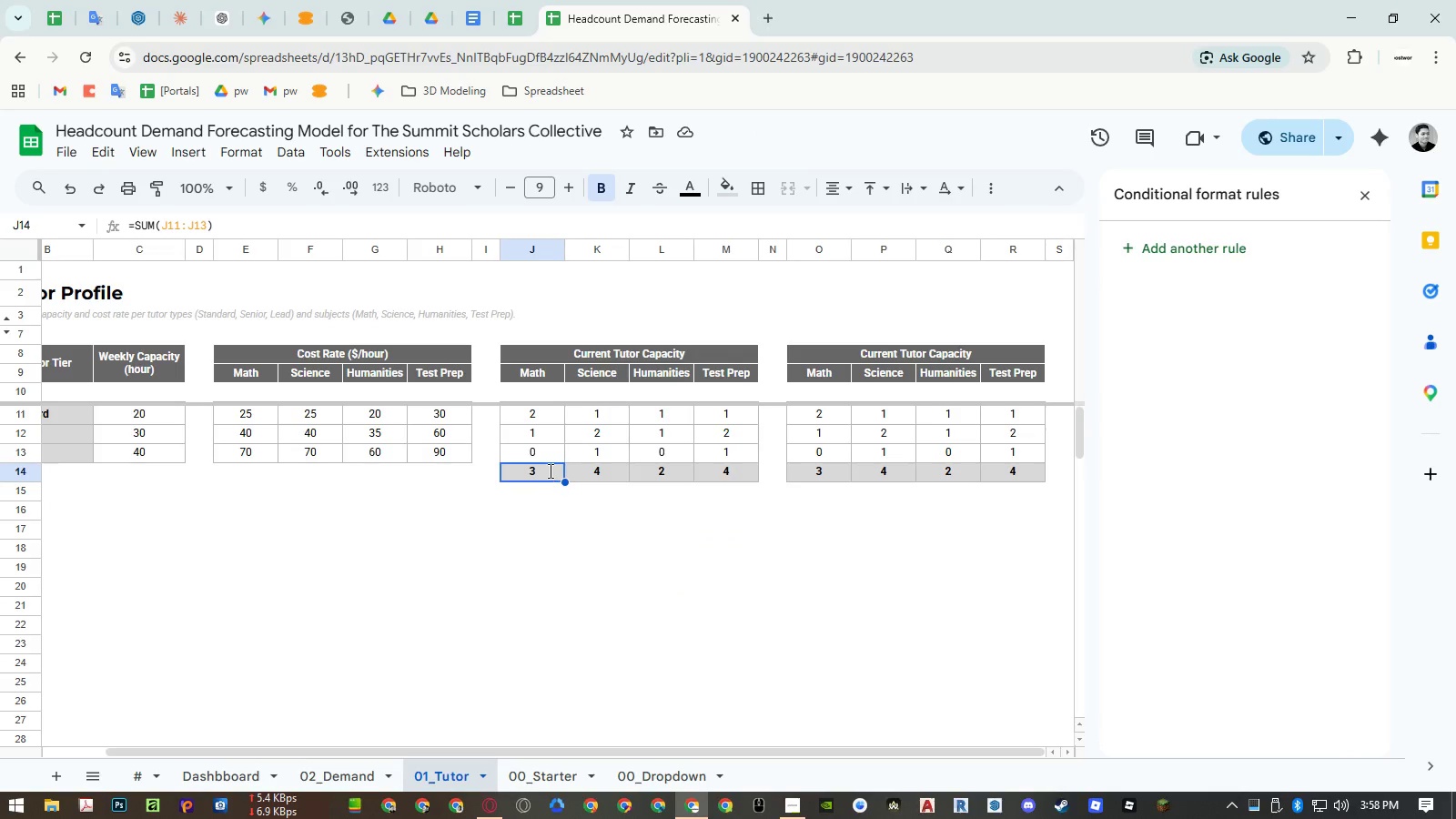 
key(Enter)
 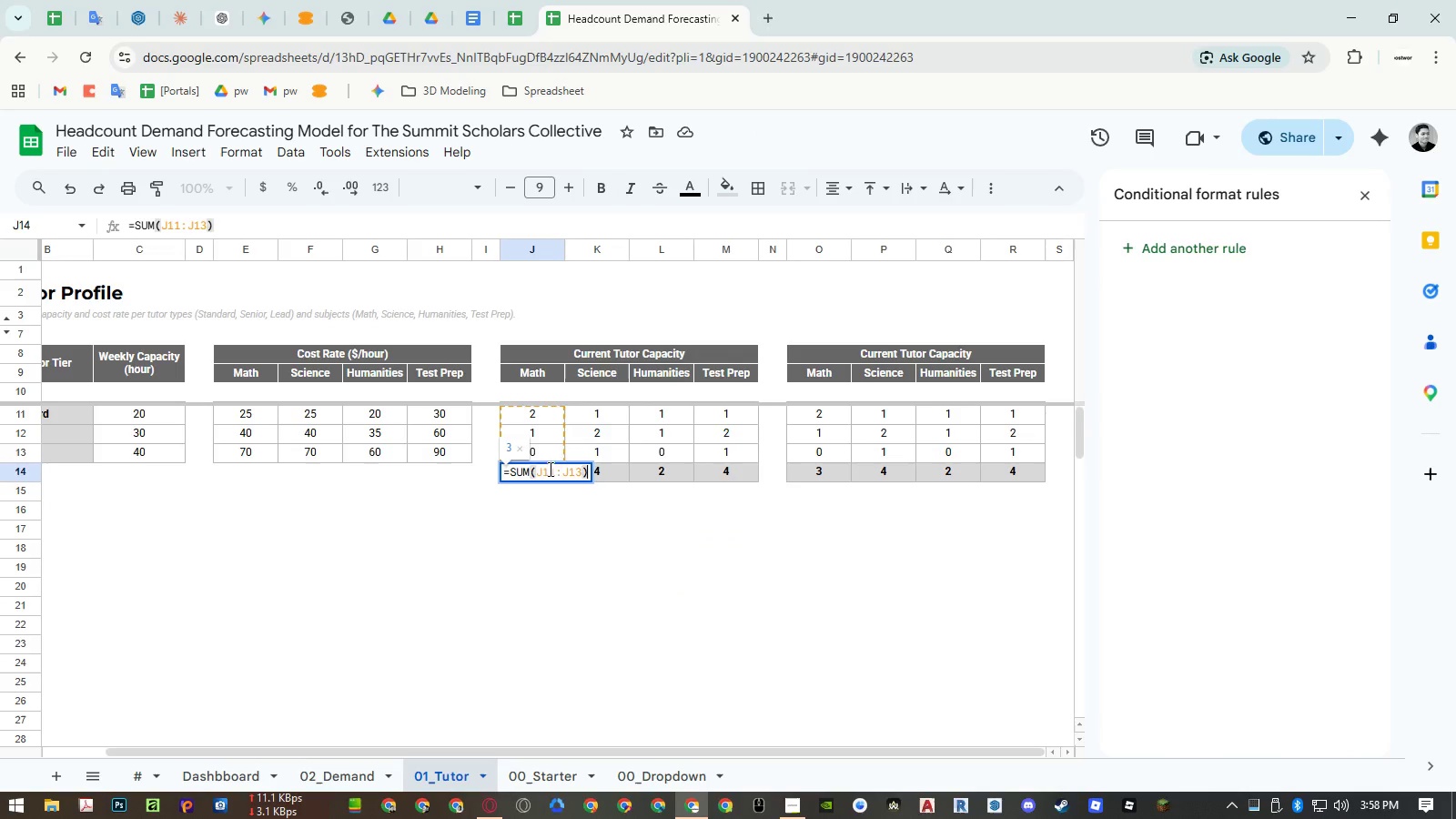 
key(Enter)
 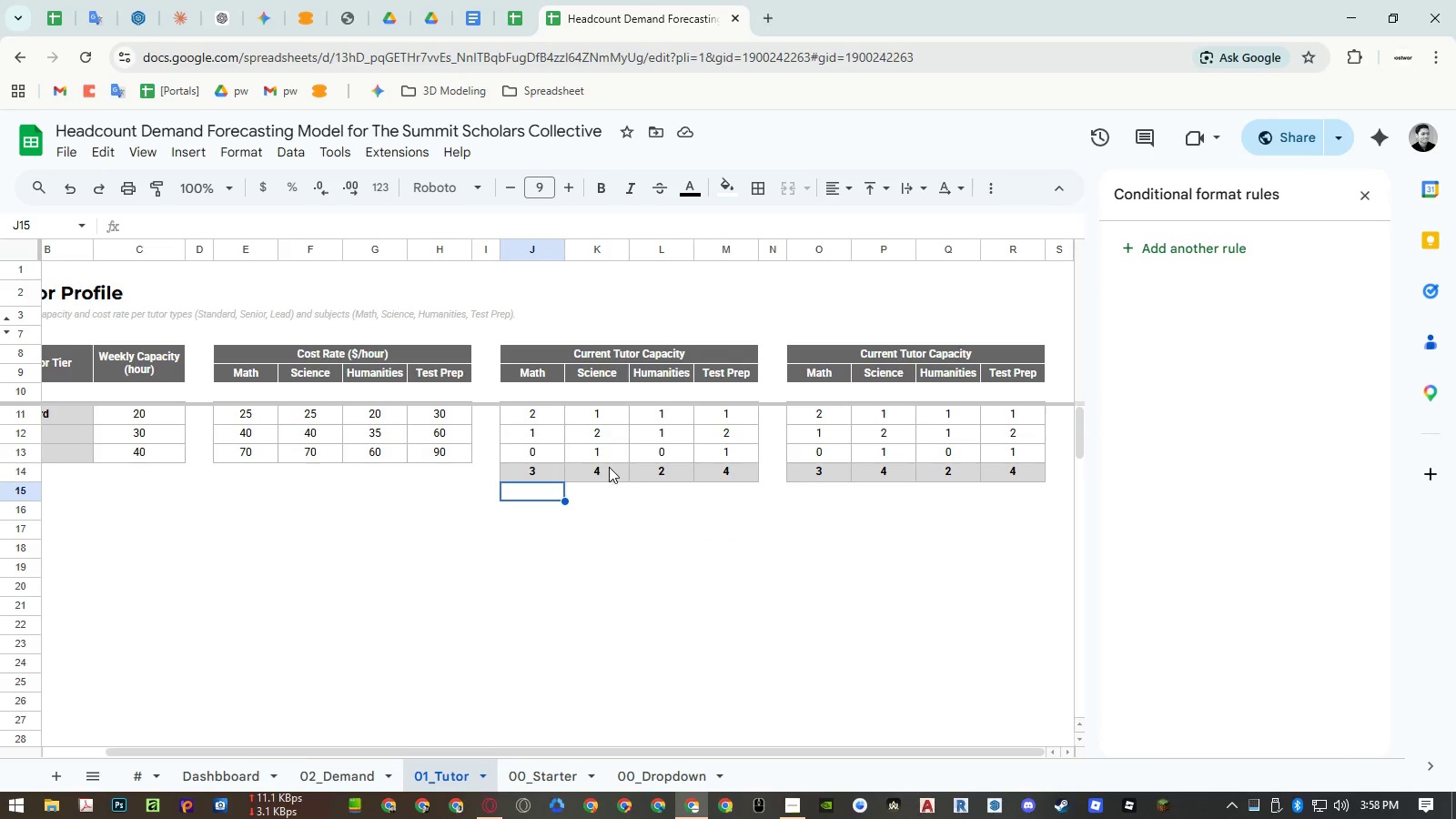 
left_click([609, 470])
 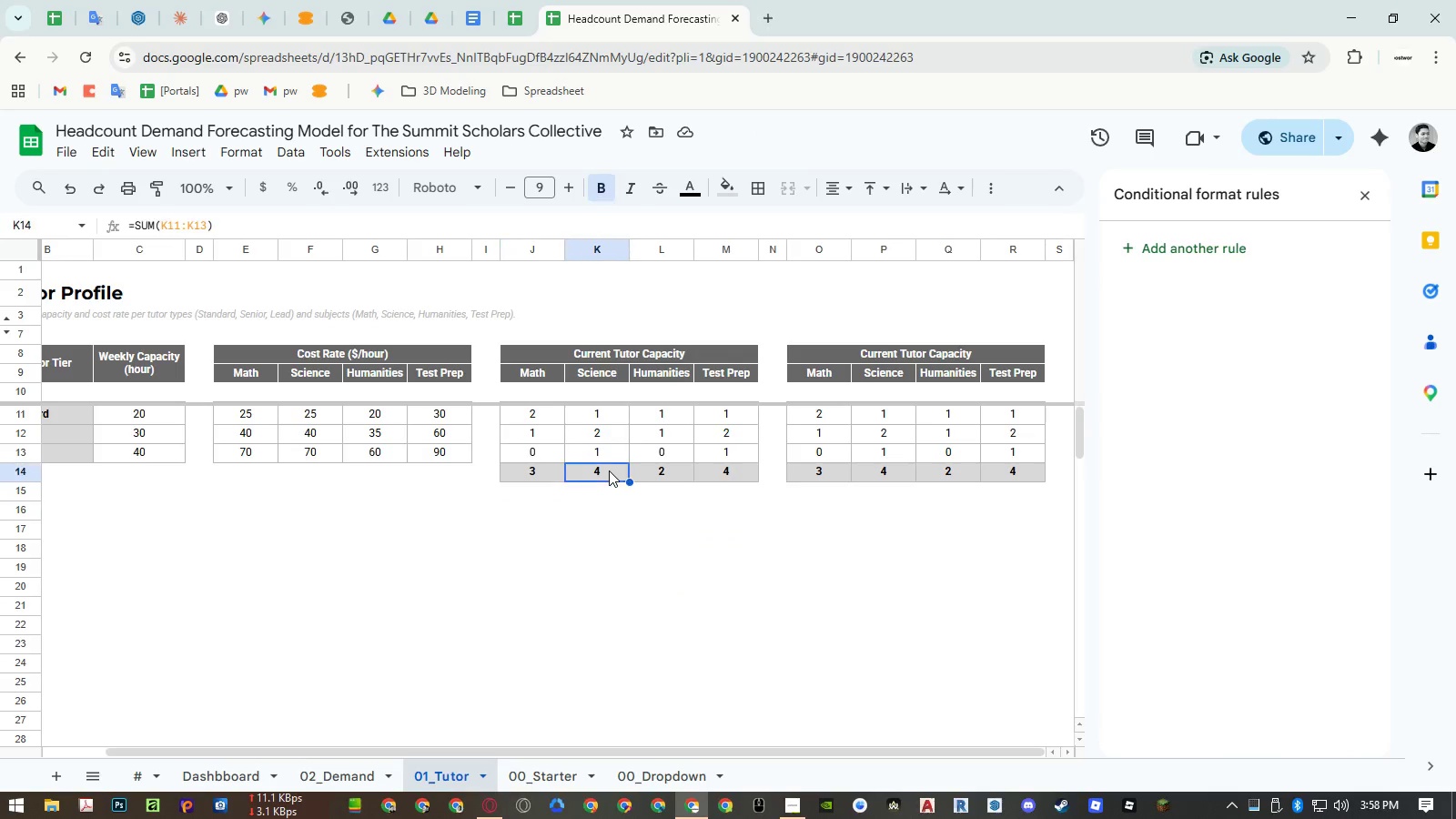 
key(Enter)
 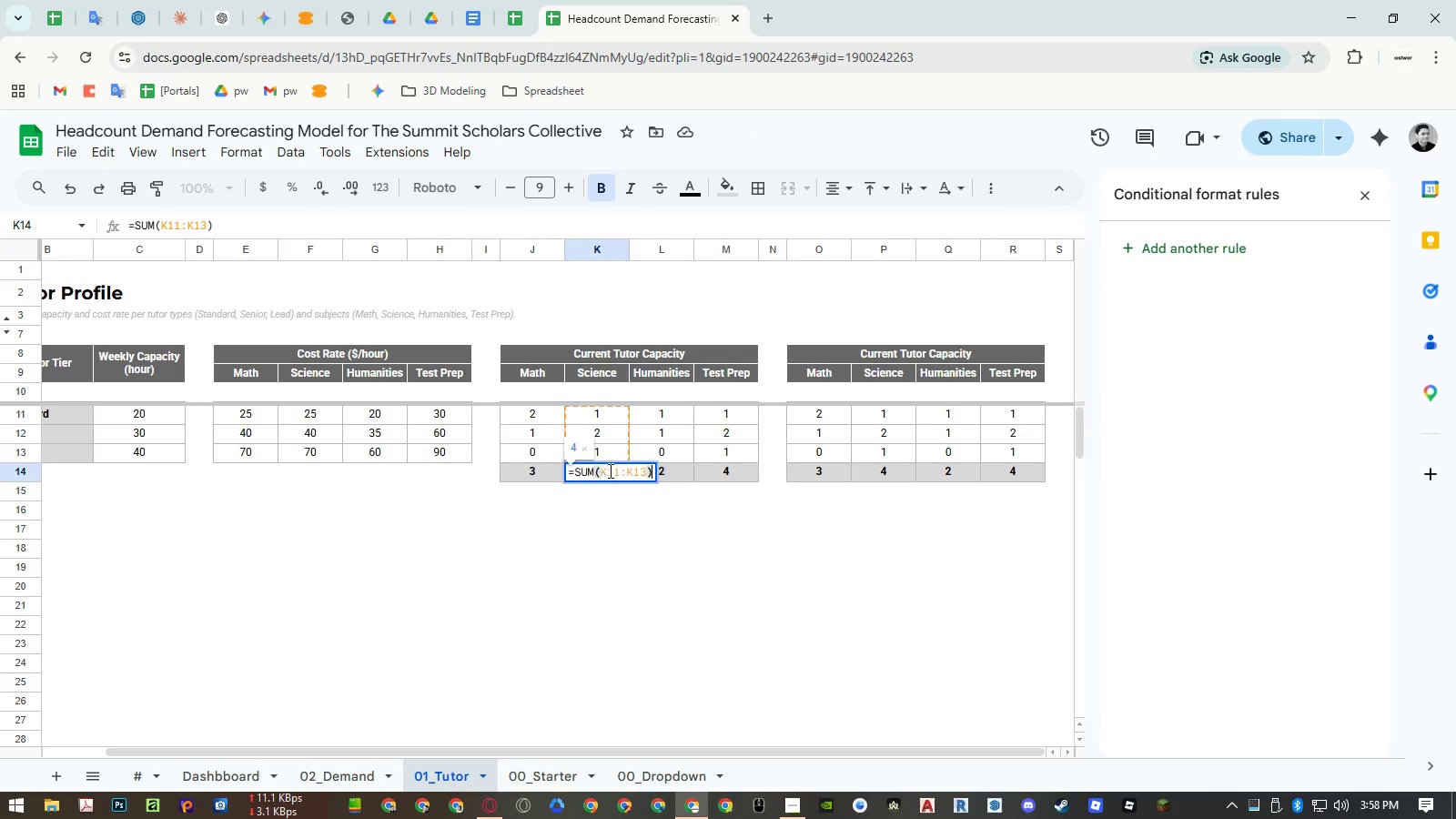 
key(Enter)
 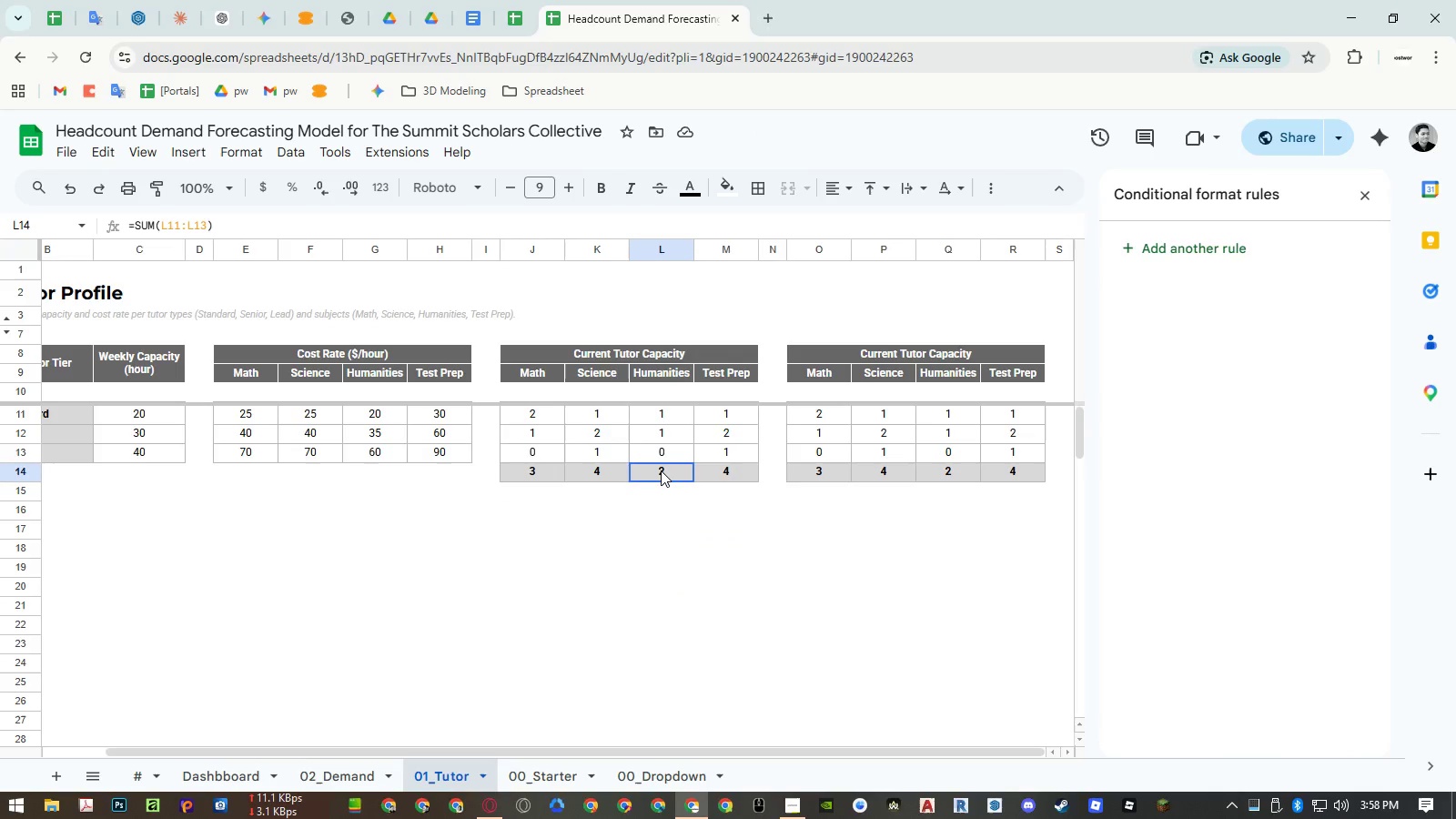 
left_click([661, 470])
 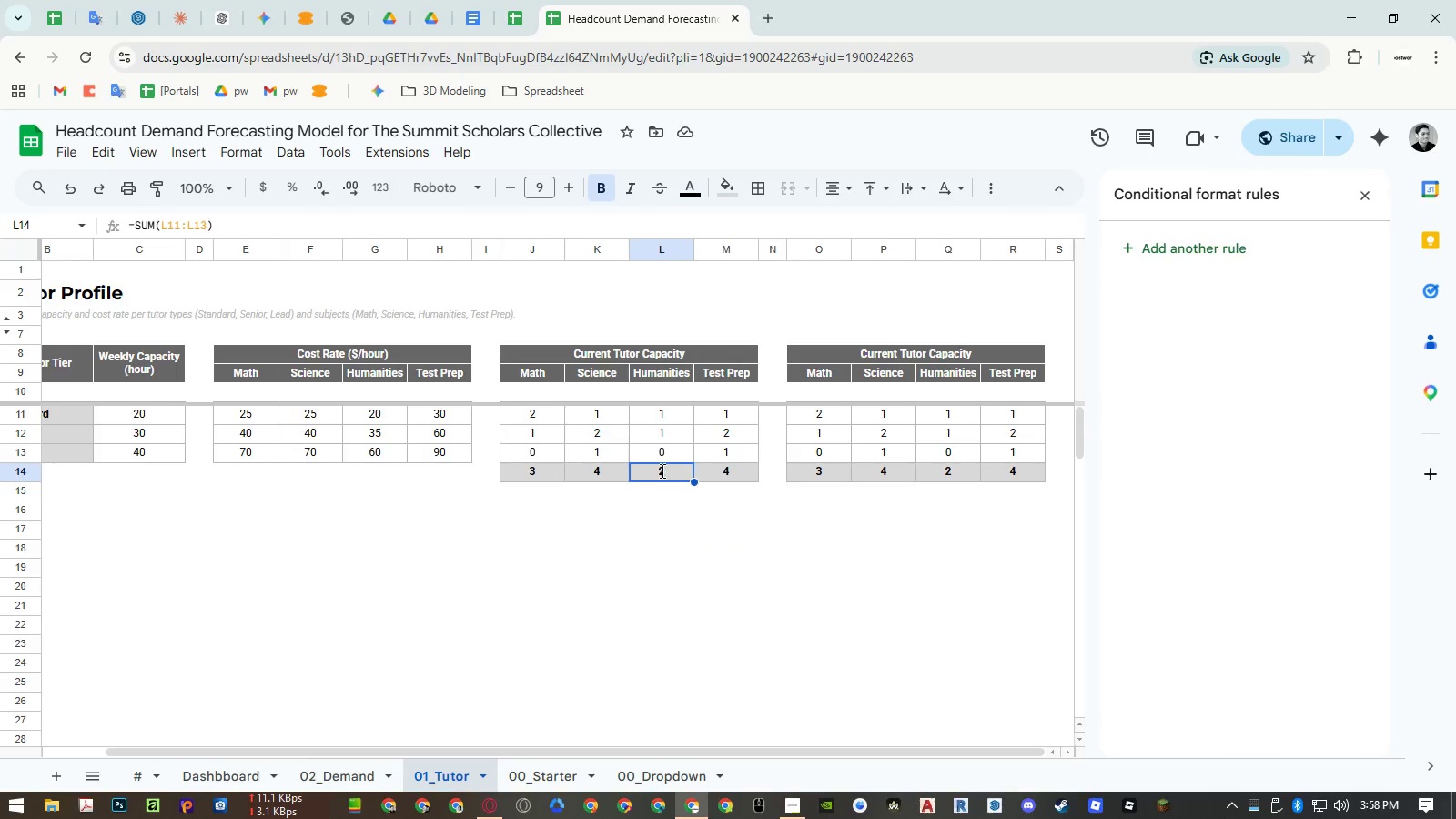 
key(Enter)
 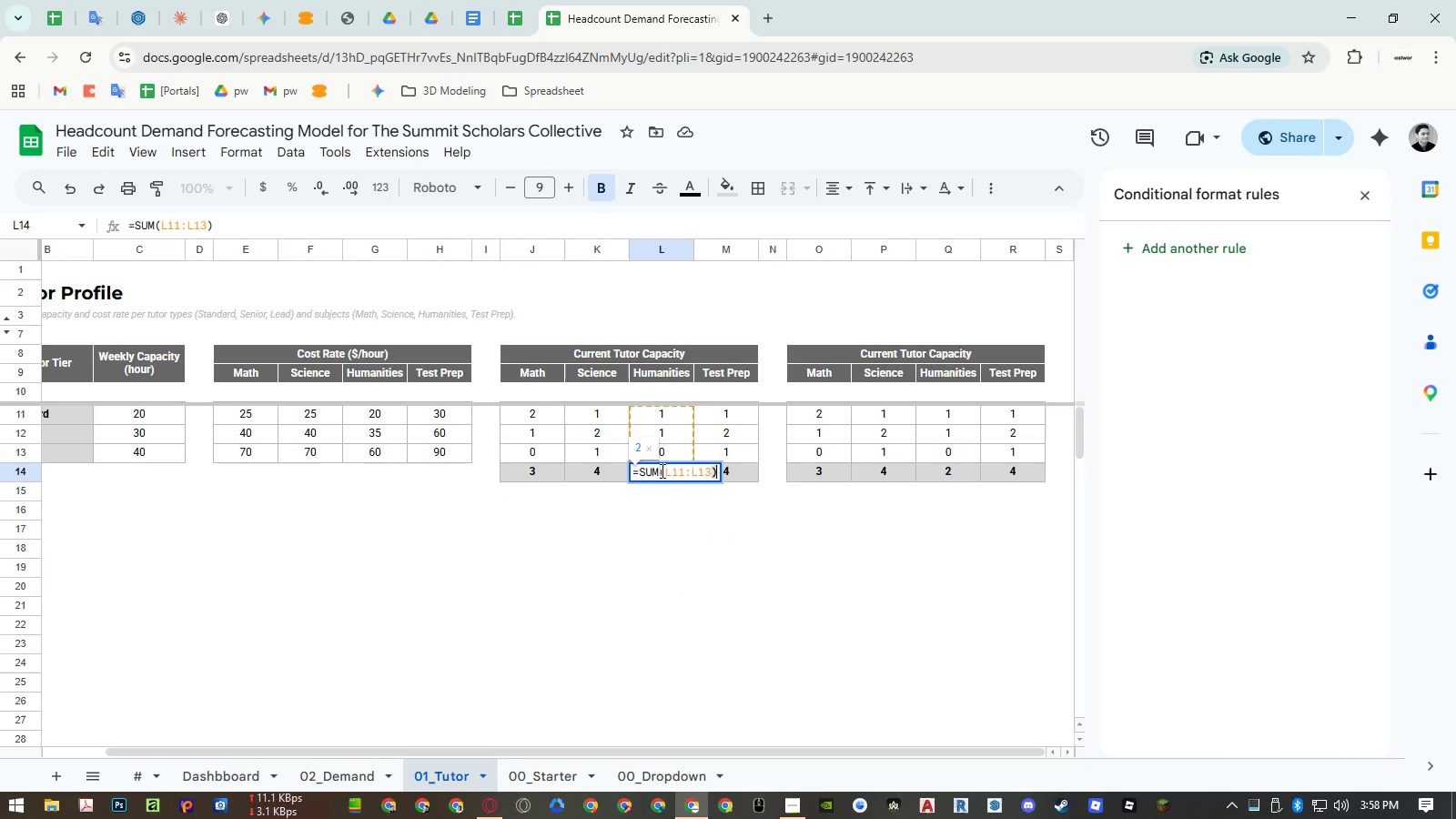 
key(Enter)
 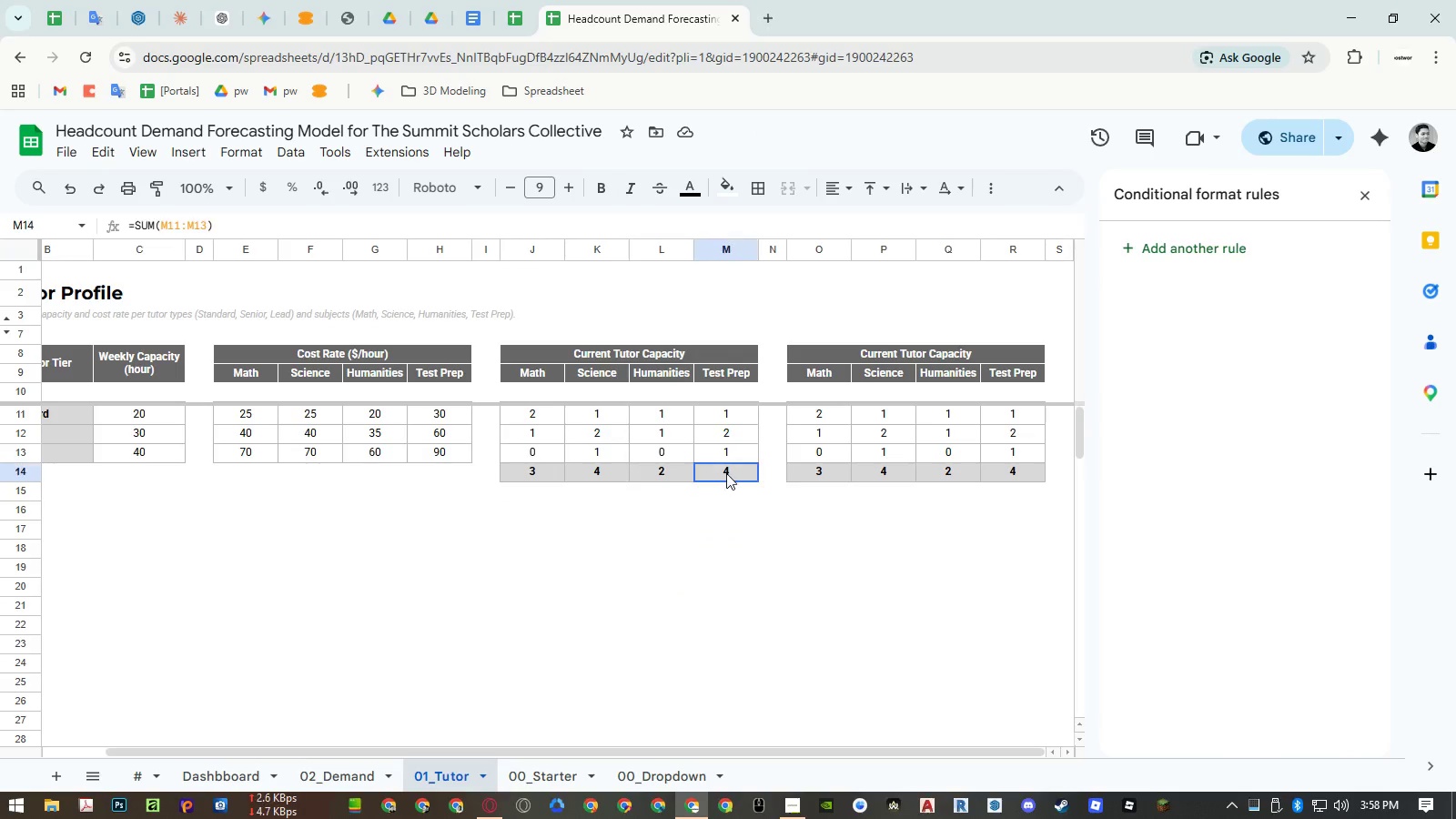 
left_click([726, 473])
 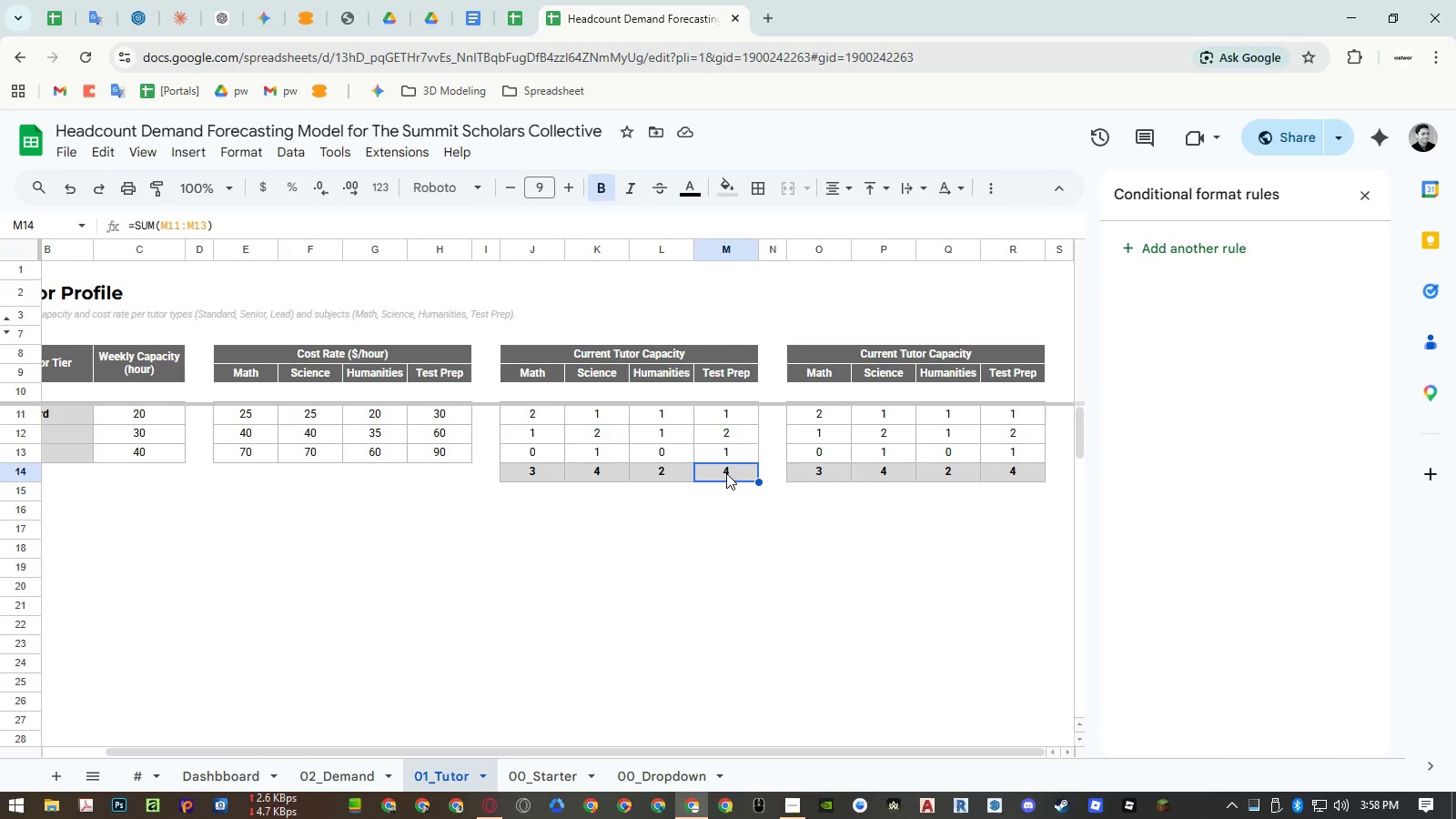 
key(Enter)
 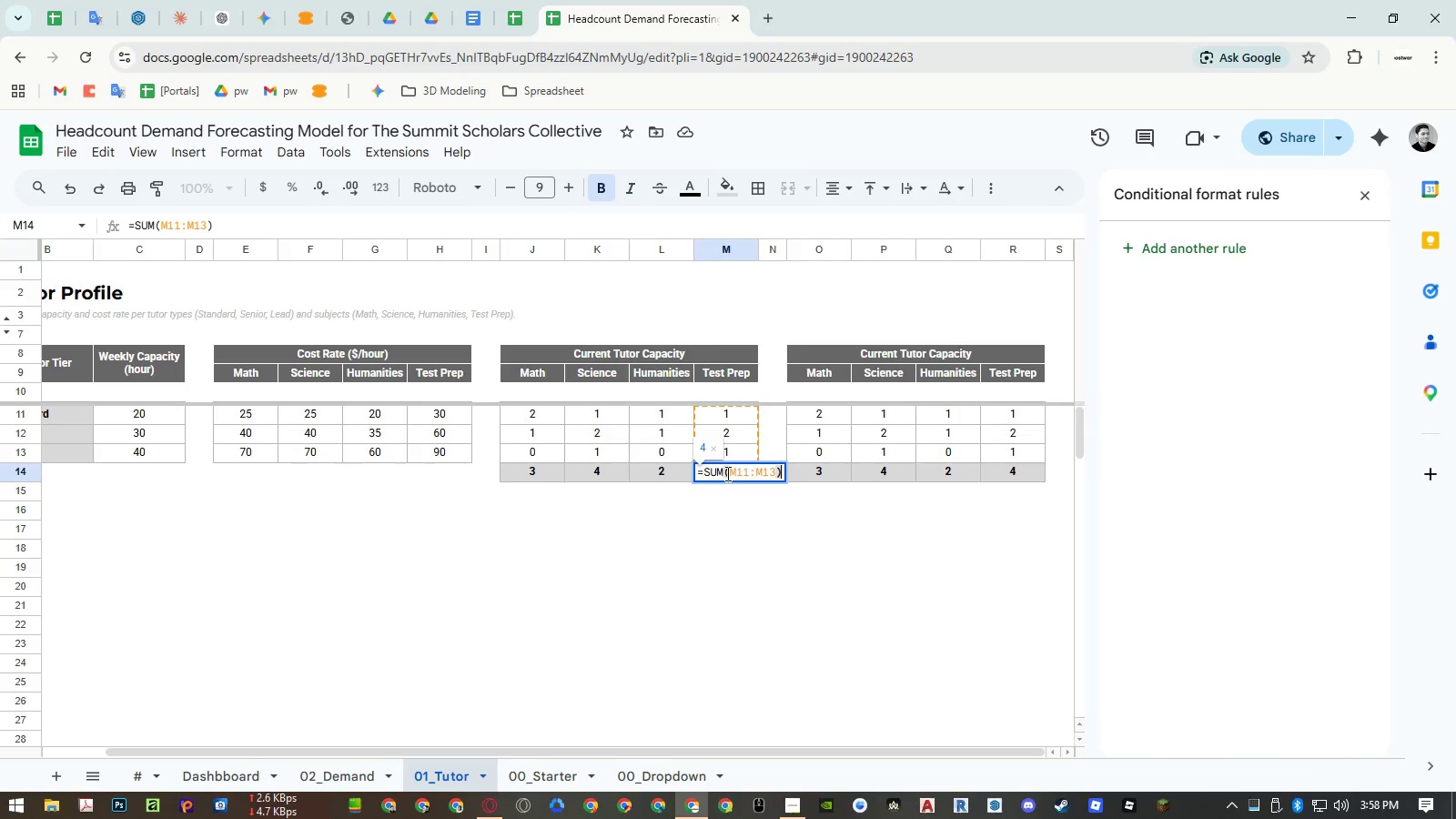 
key(Enter)
 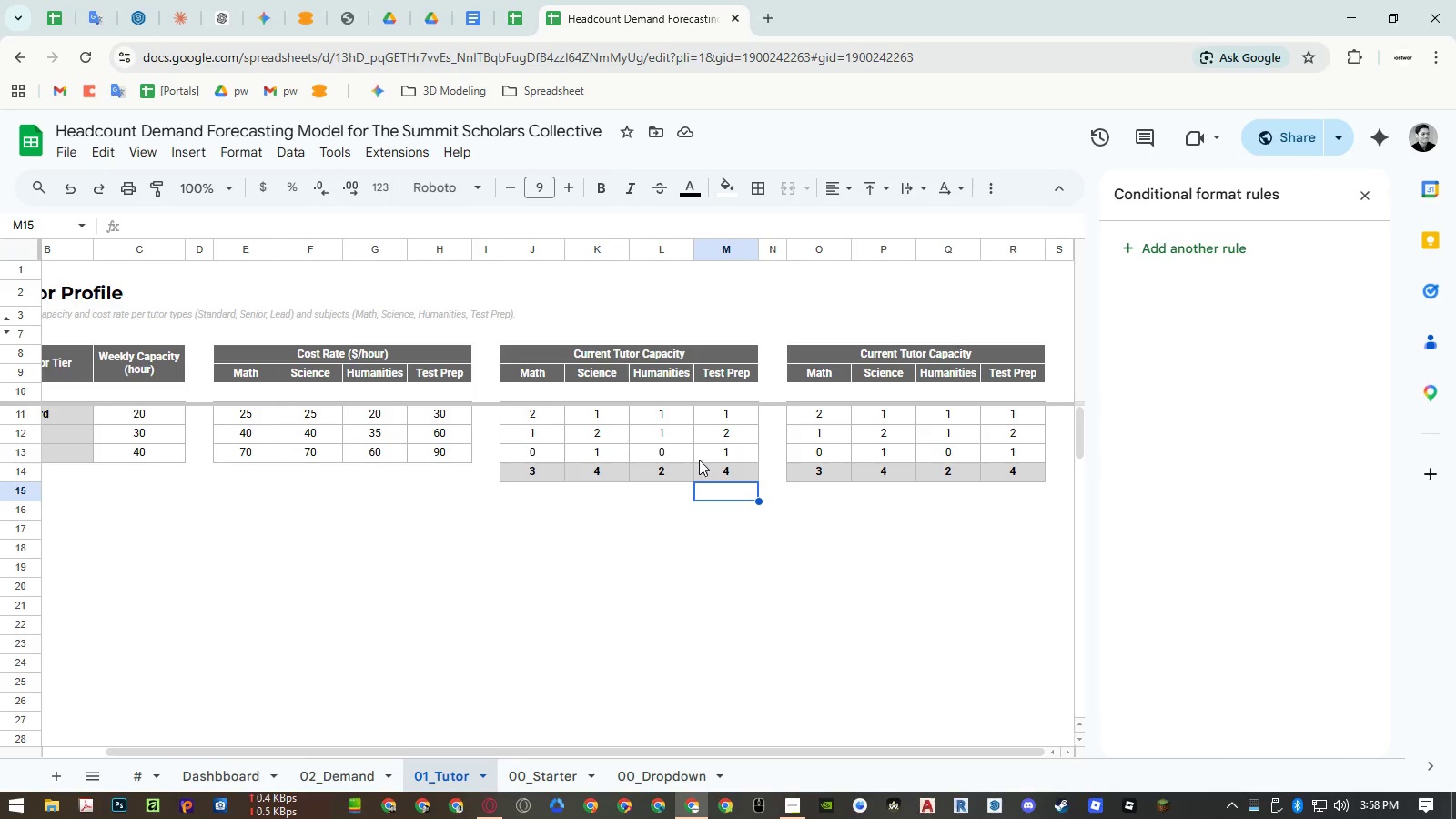 
hold_key(key=ShiftLeft, duration=1.5)
 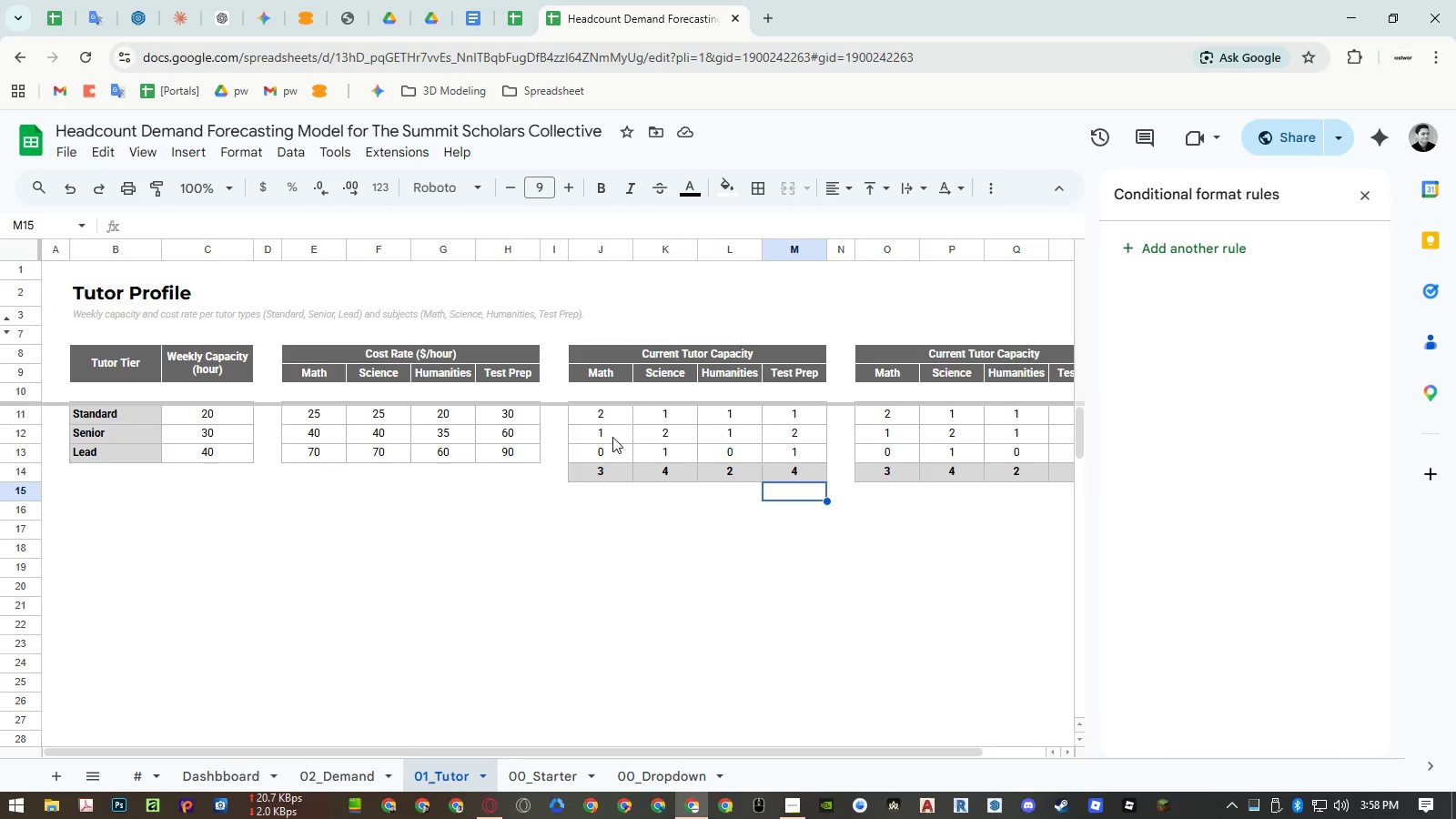 
key(Shift+ShiftLeft)
 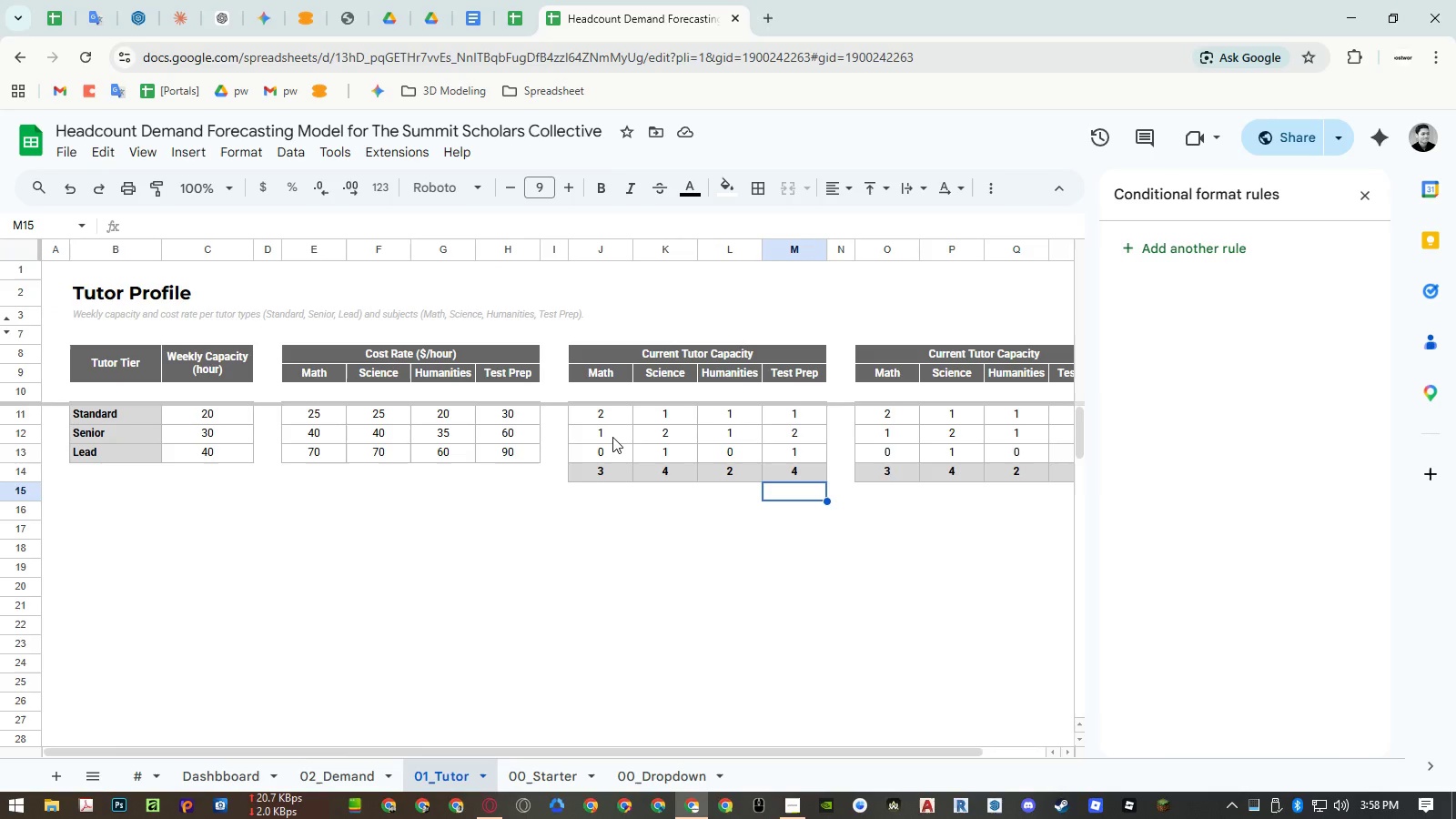 
key(Shift+ShiftLeft)
 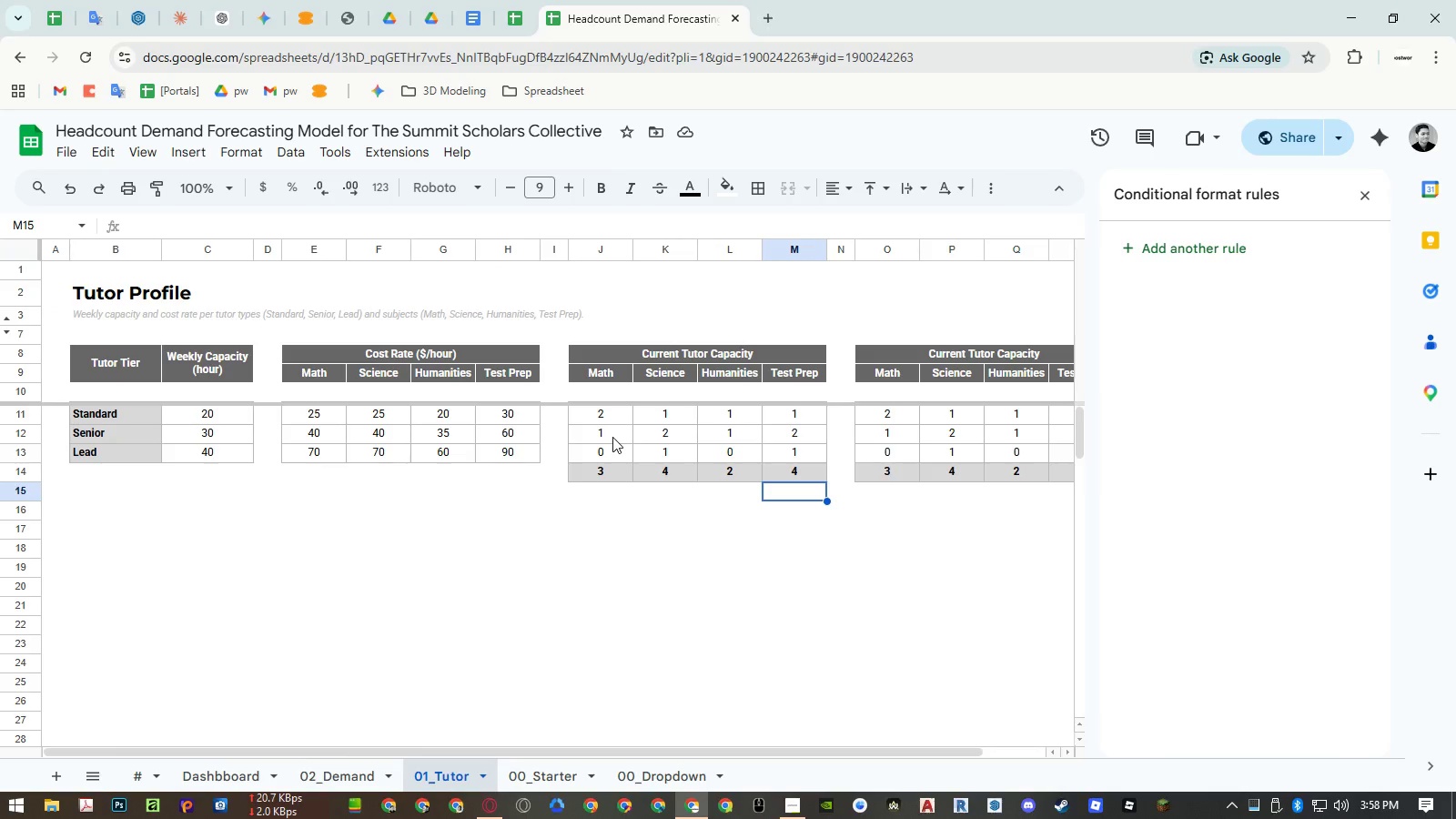 
scroll: coordinate [612, 437], scroll_direction: up, amount: 5.0
 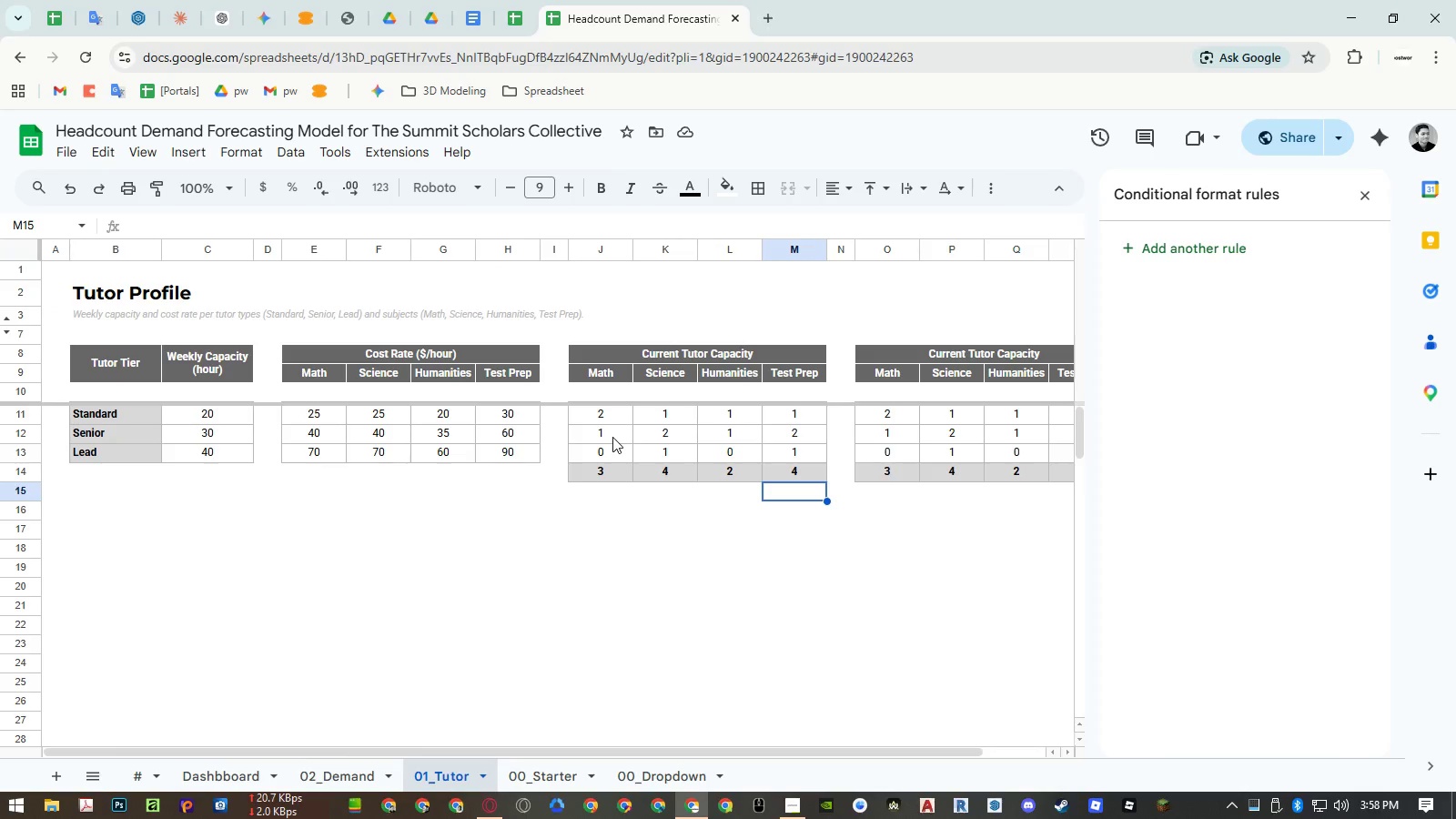 
key(Shift+ShiftLeft)
 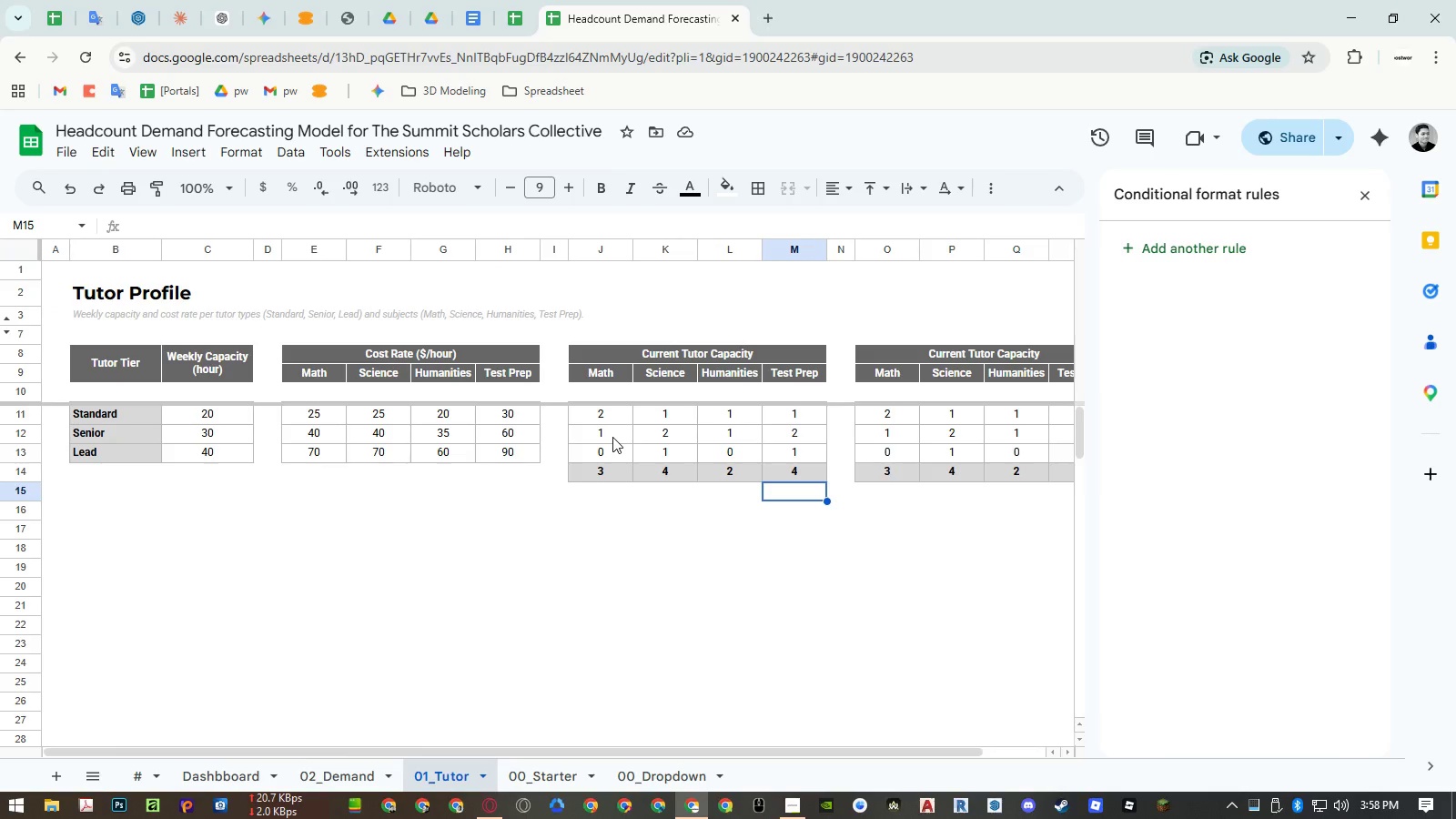 
key(Shift+ShiftLeft)
 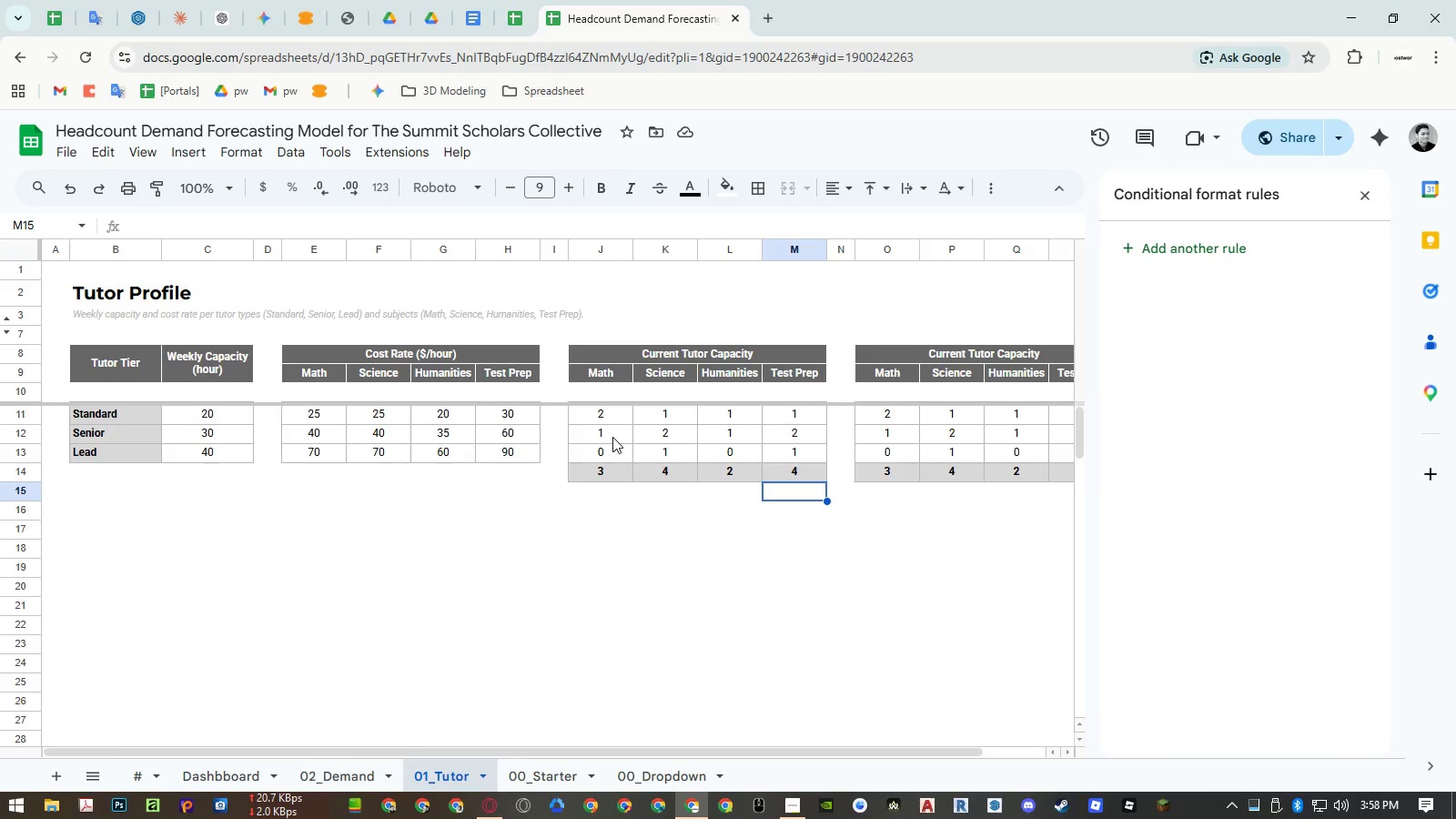 
key(Shift+ShiftLeft)
 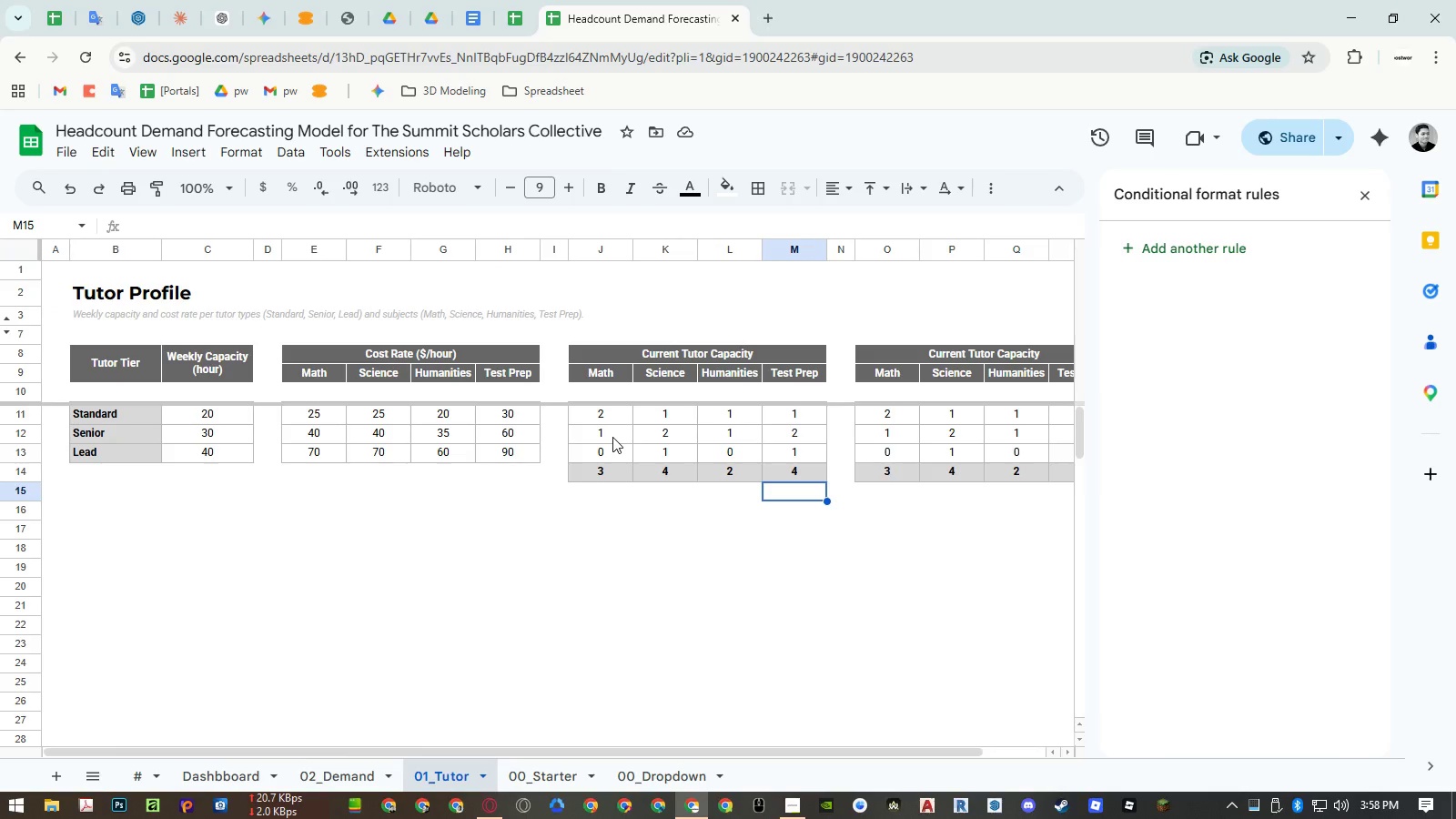 
hold_key(key=ShiftLeft, duration=19.41)
double_click([185, 362])
 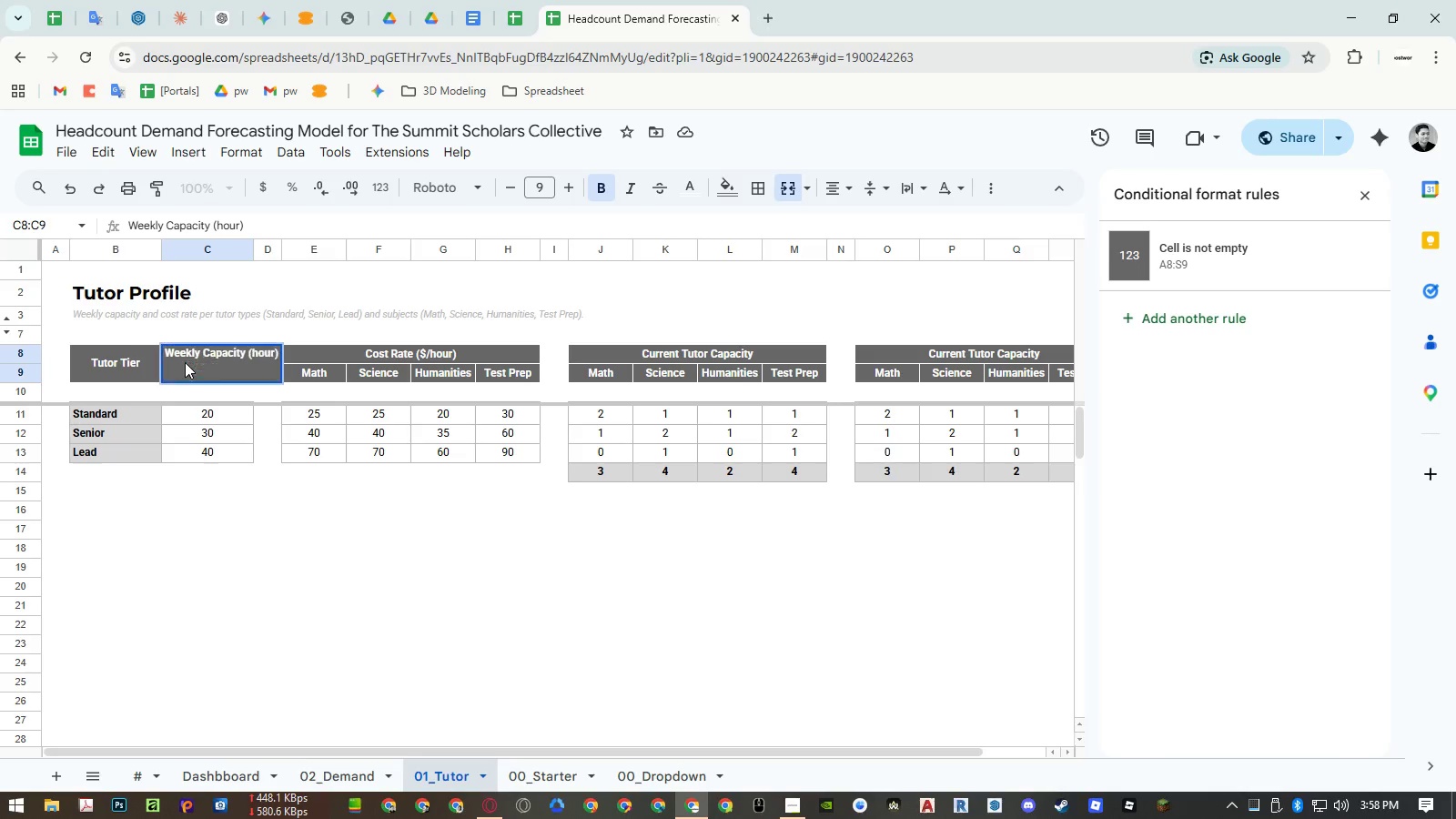 
triple_click([185, 362])
 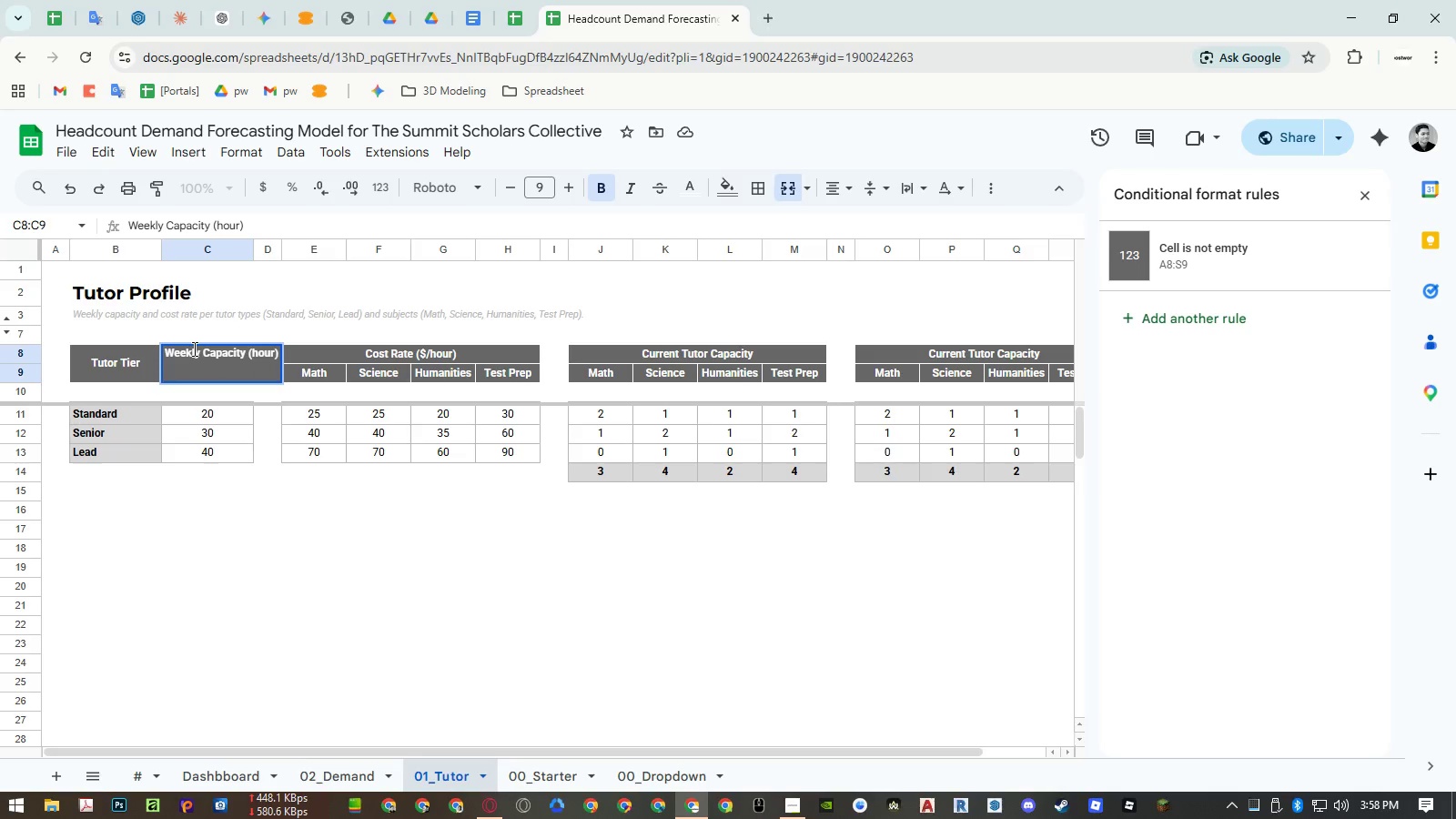 
left_click([193, 349])
 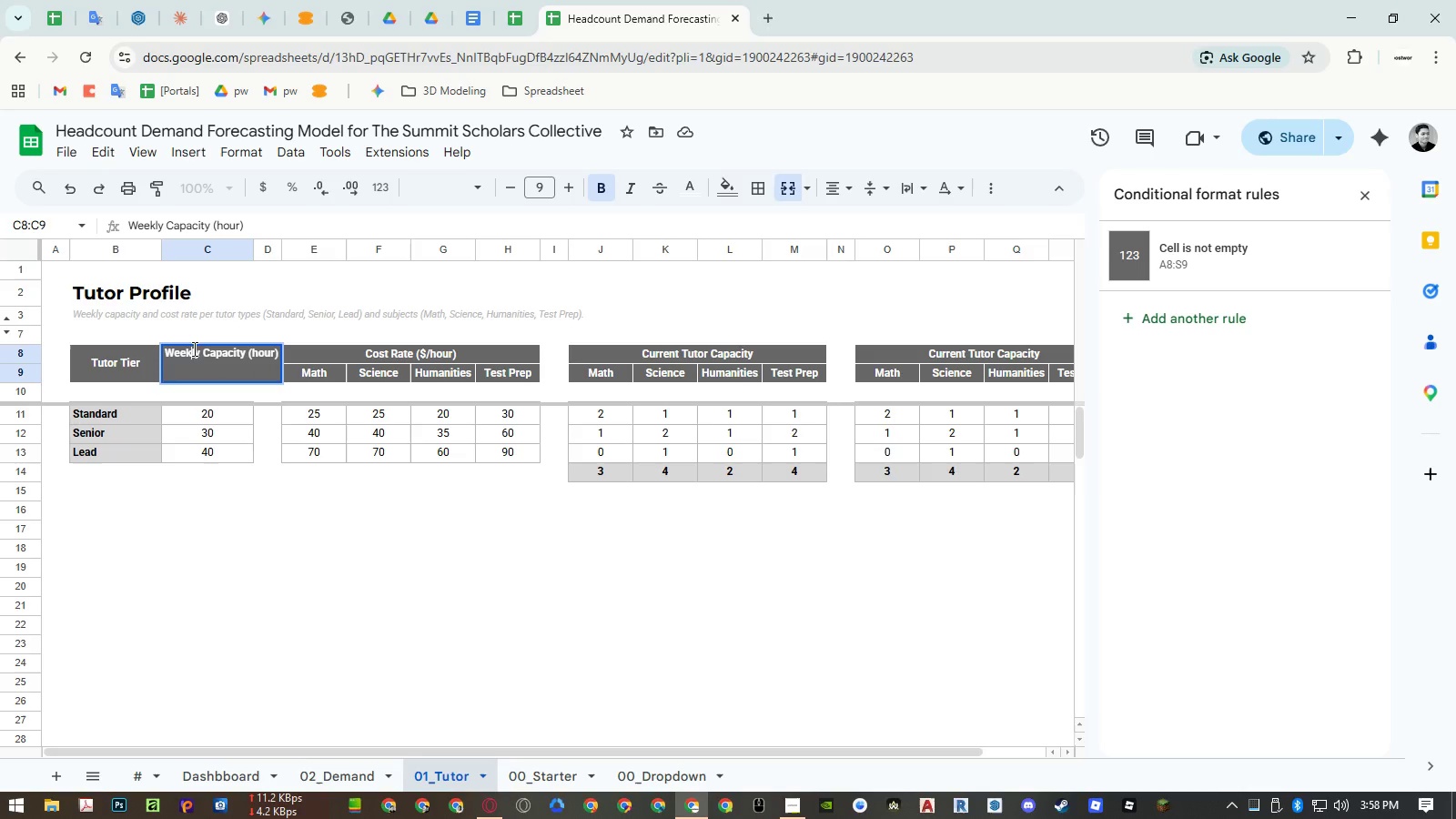 
left_click_drag(start_coordinate=[193, 349], to_coordinate=[355, 352])
 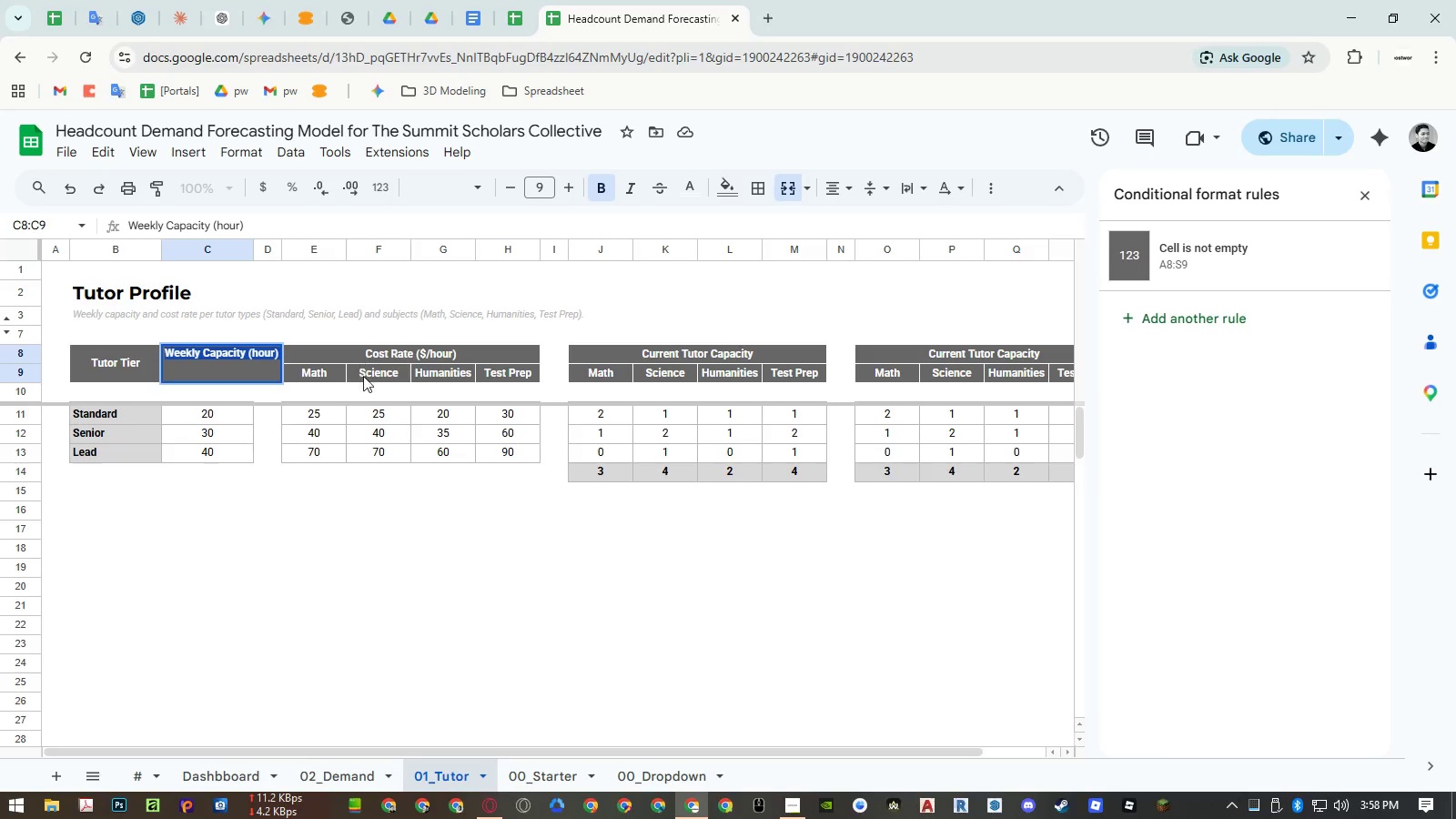 
key(Control+ControlLeft)
 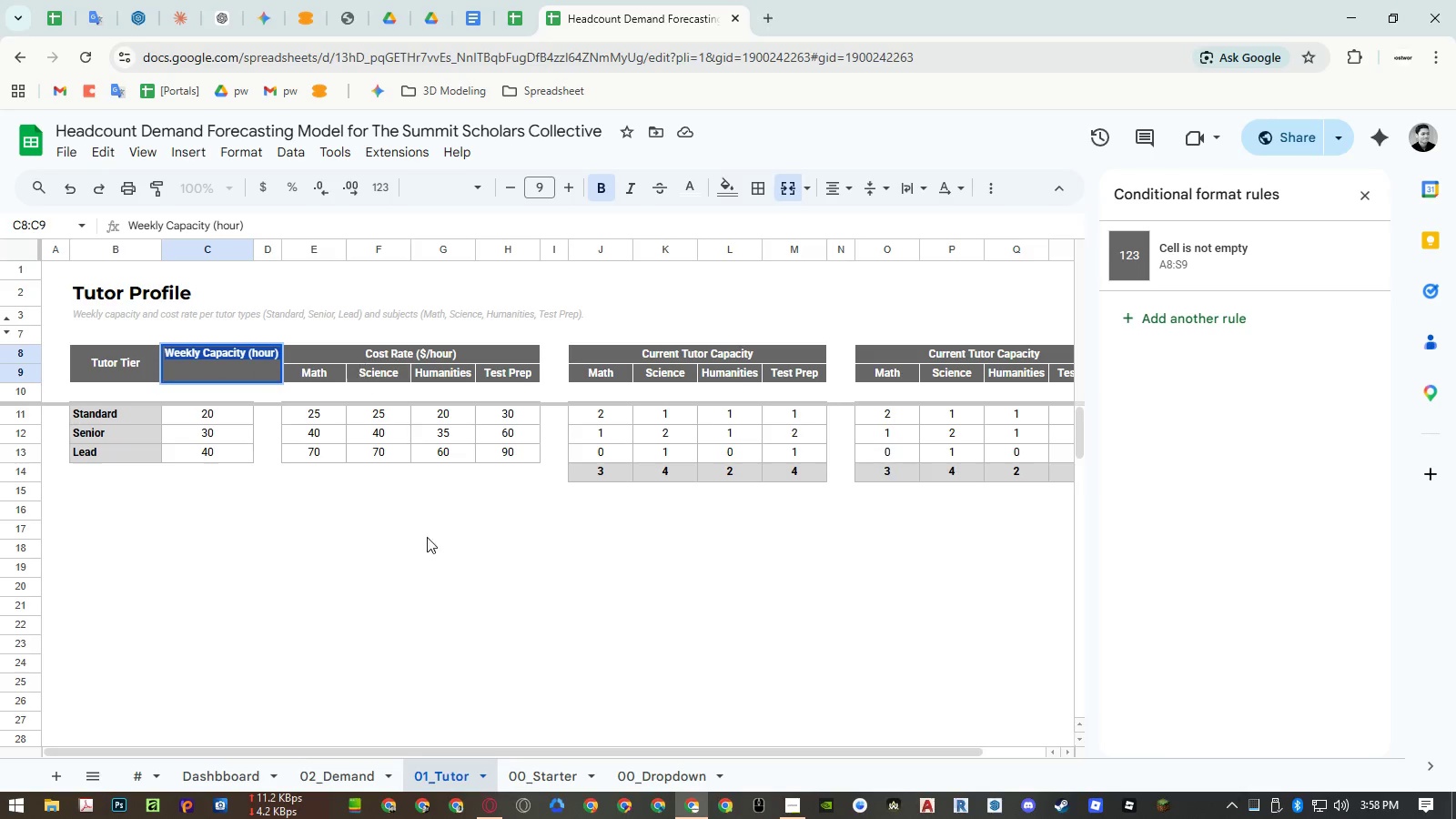 
key(Control+C)
 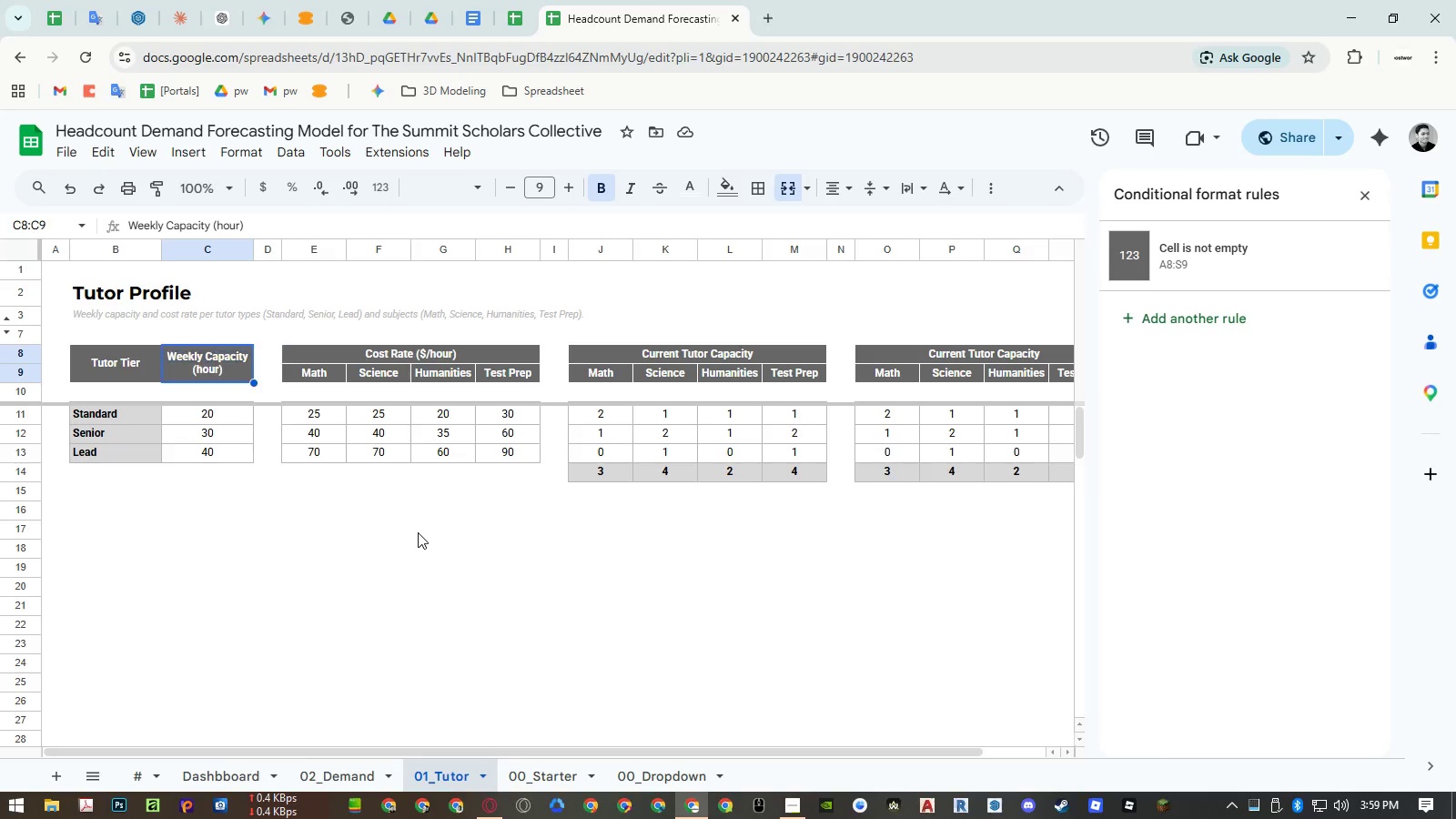 
key(Escape)
 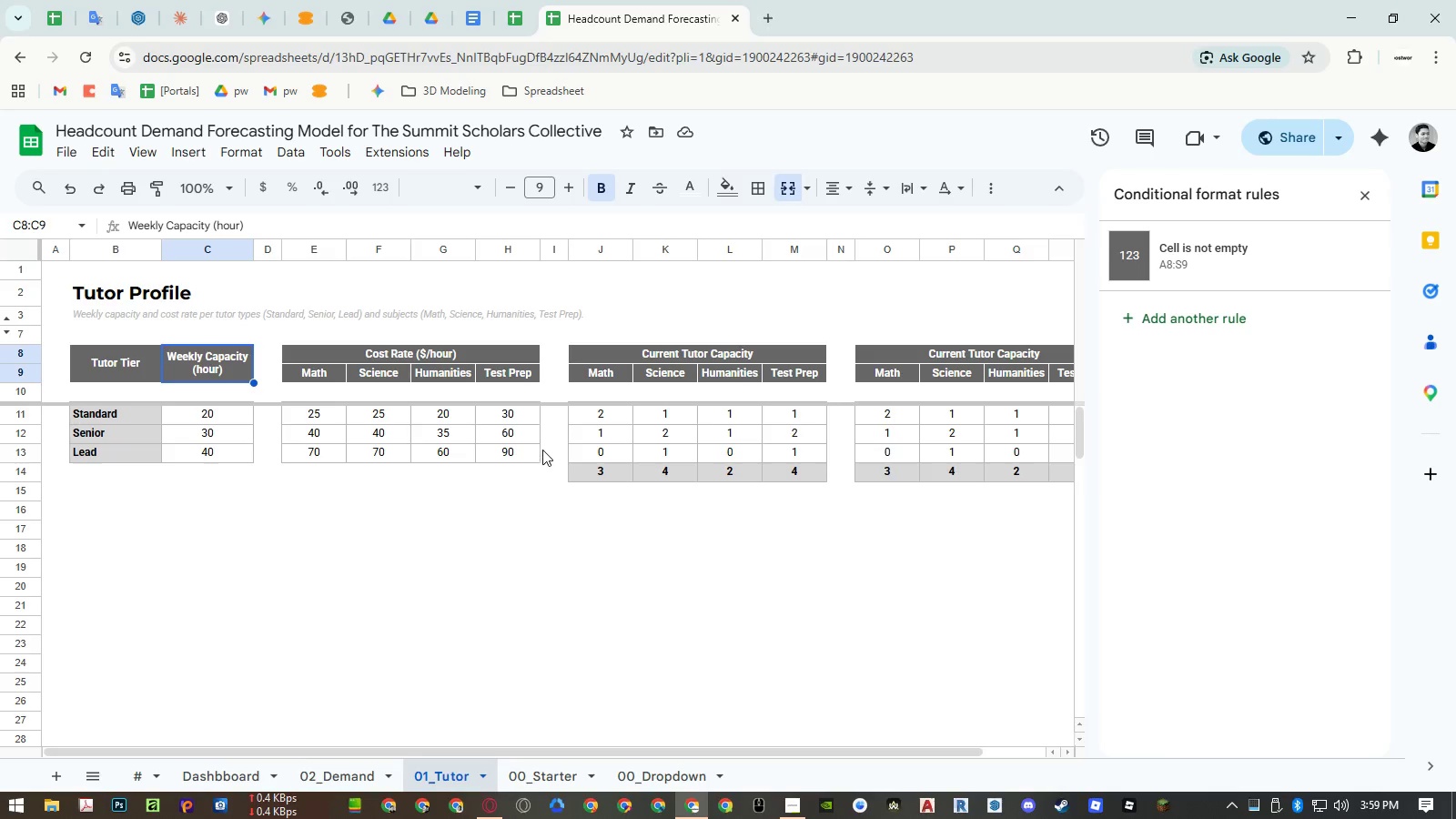 
hold_key(key=ShiftLeft, duration=1.53)
 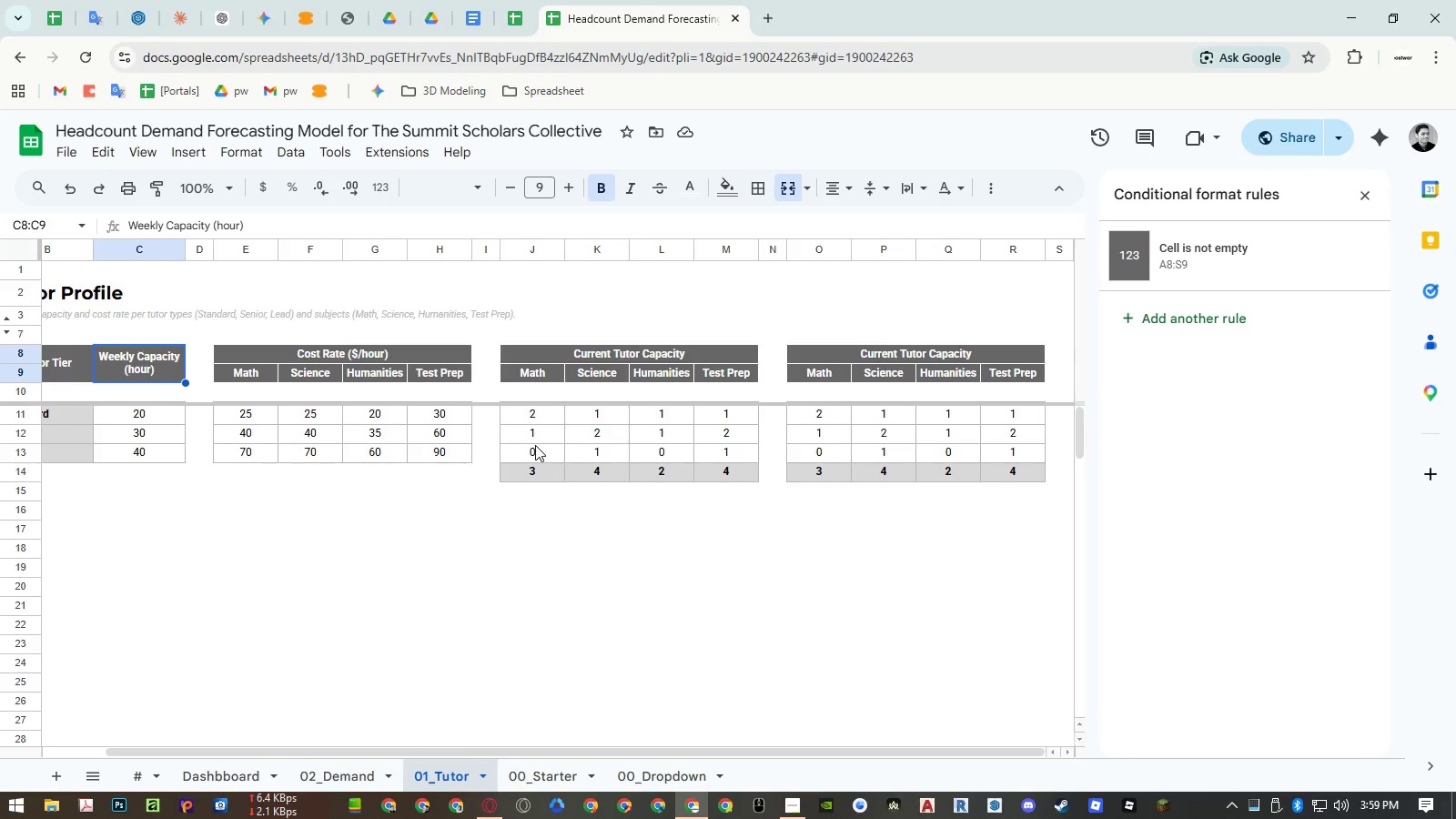 
hold_key(key=ShiftLeft, duration=1.52)
scroll: coordinate [535, 445], scroll_direction: down, amount: 1.0
 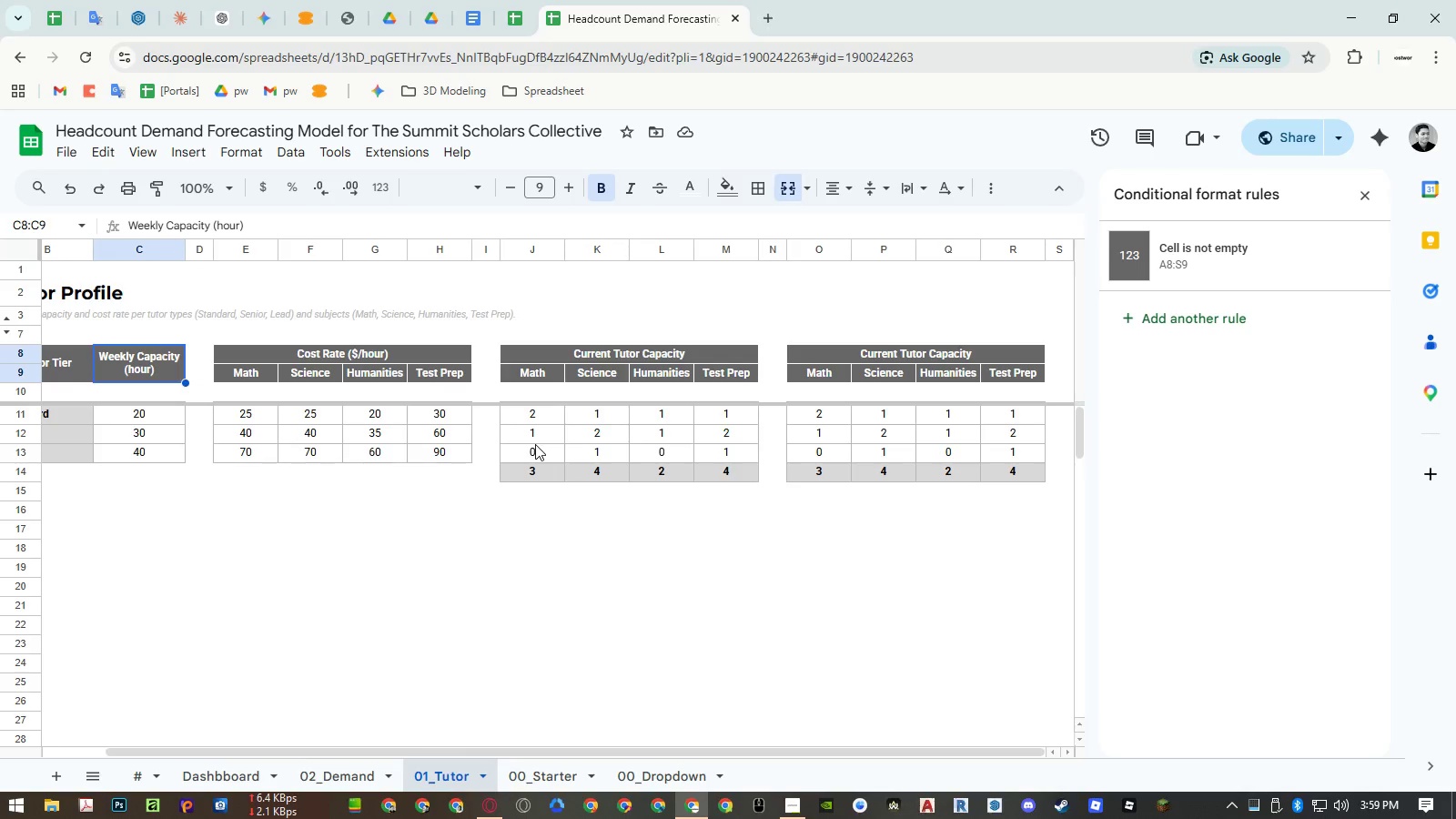 
double_click([900, 357])
 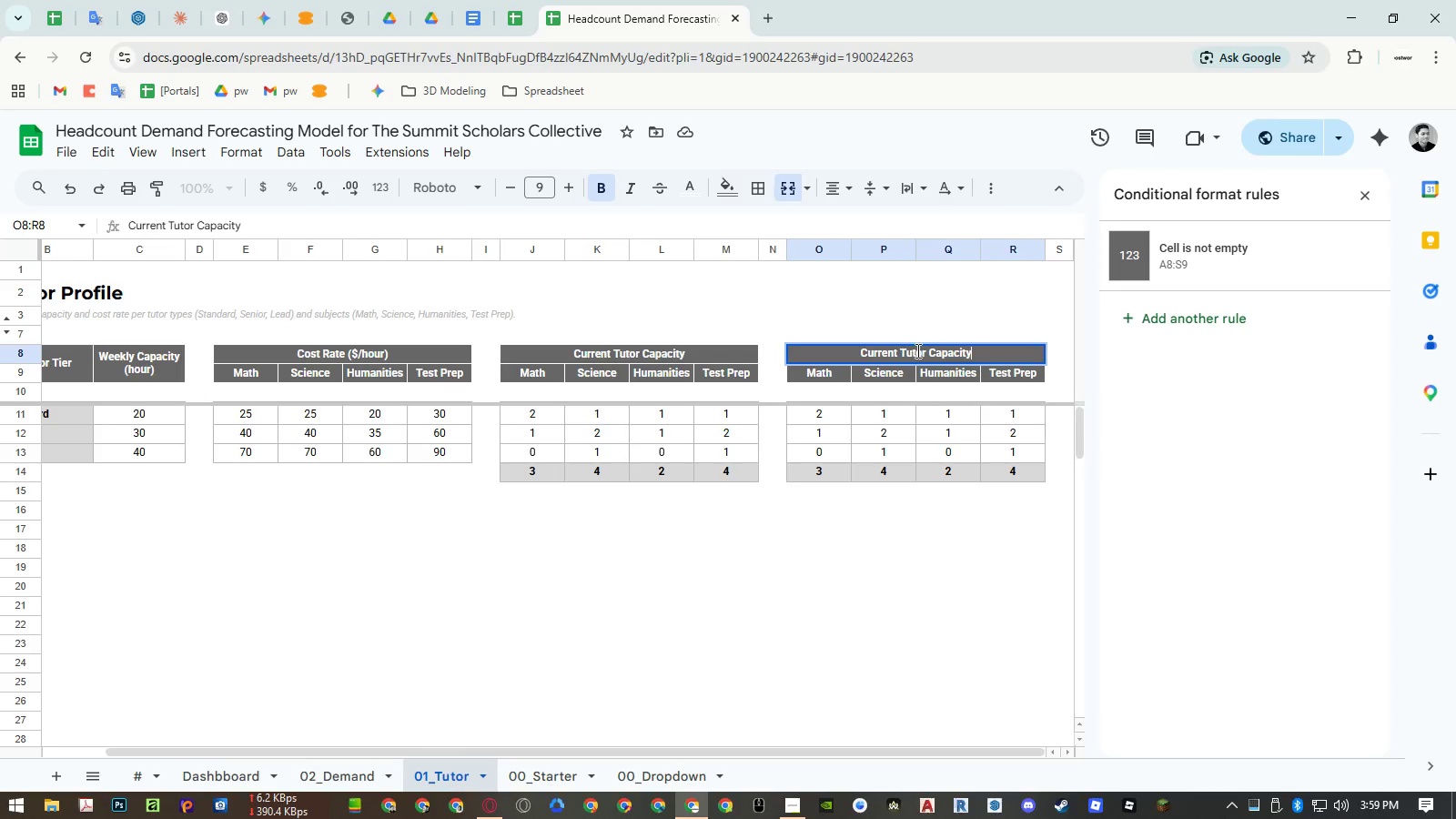 
triple_click([916, 350])
 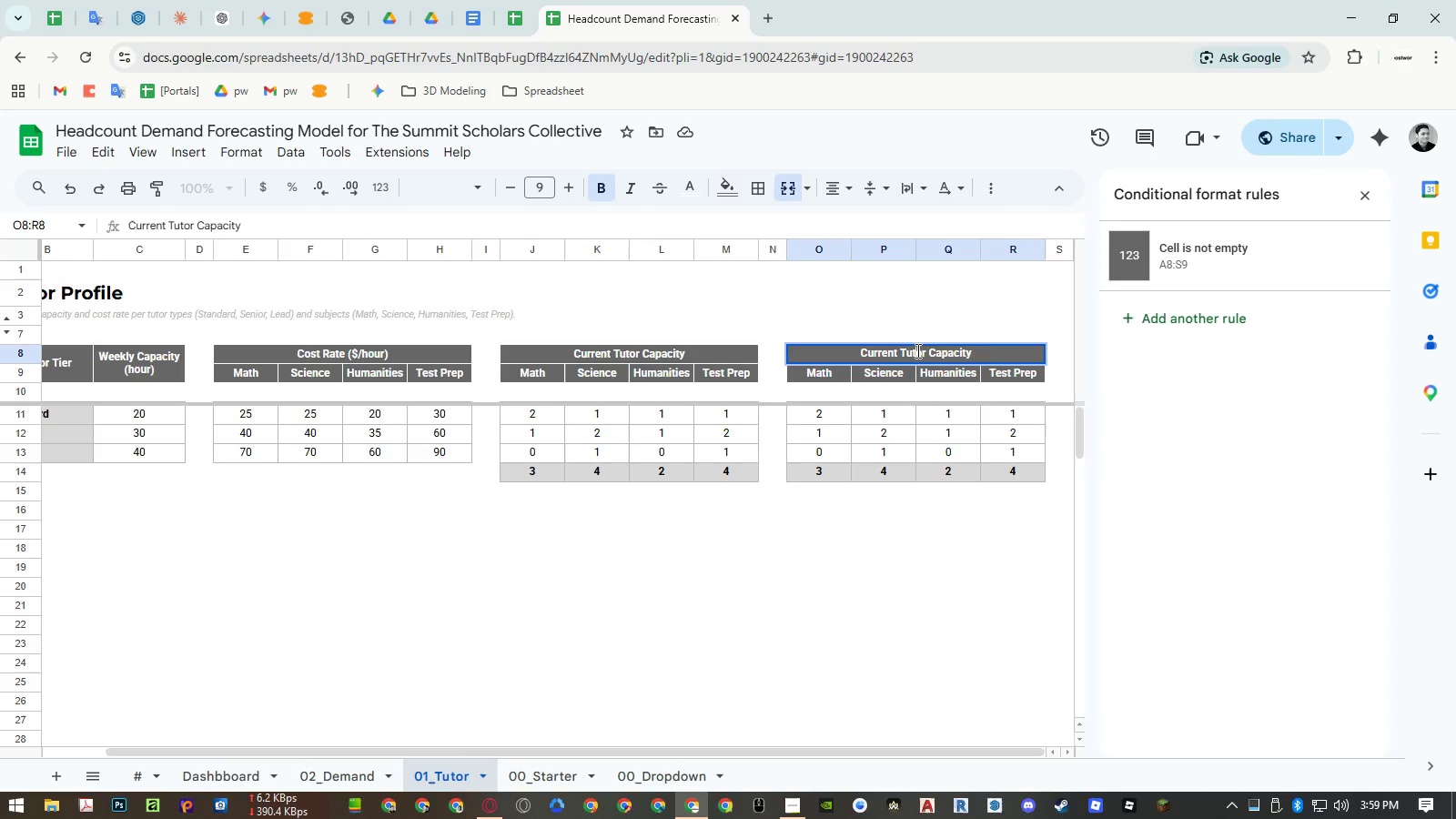 
left_click_drag(start_coordinate=[916, 350], to_coordinate=[983, 349])
 